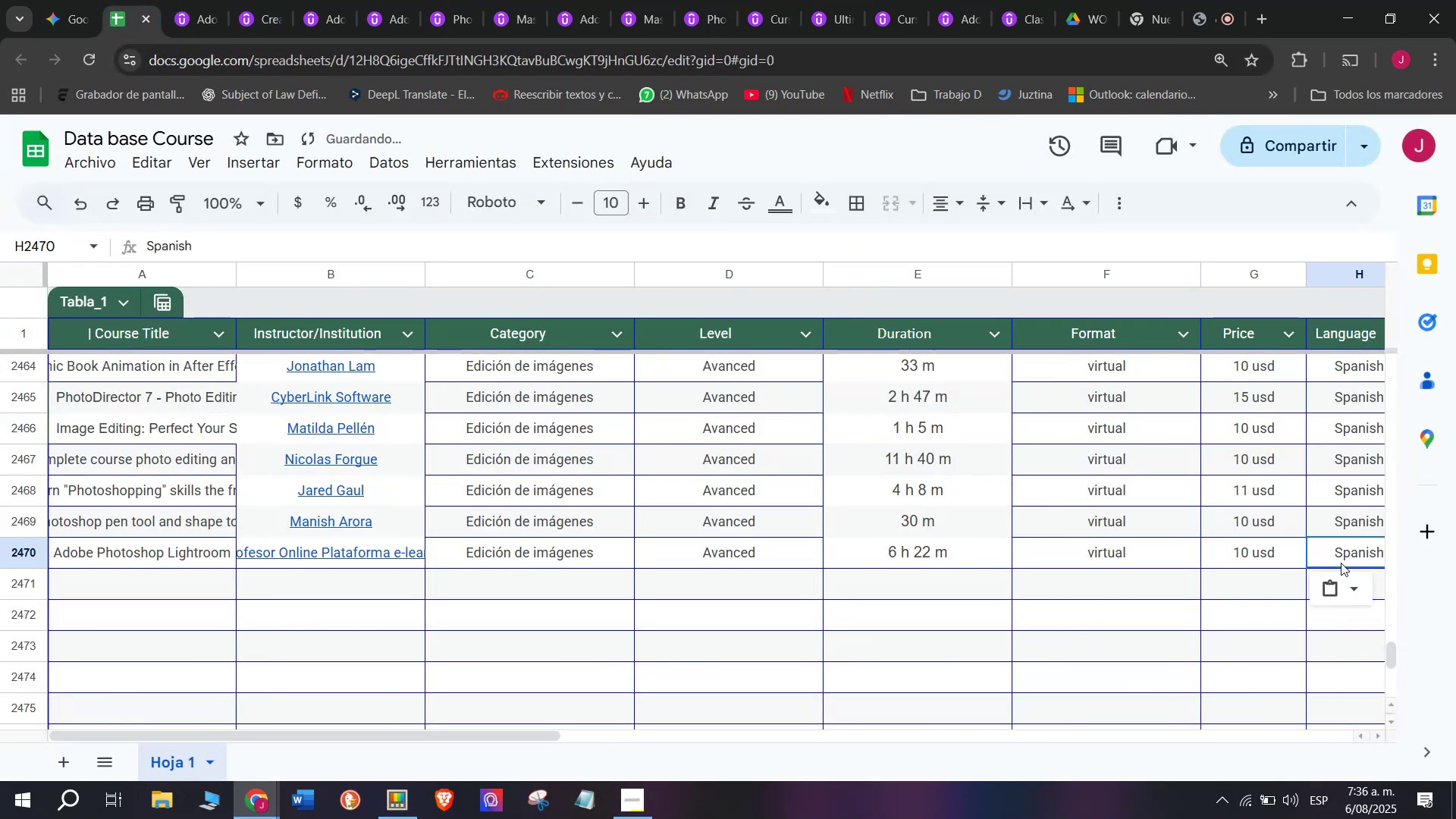 
scroll: coordinate [422, 538], scroll_direction: down, amount: 3.0
 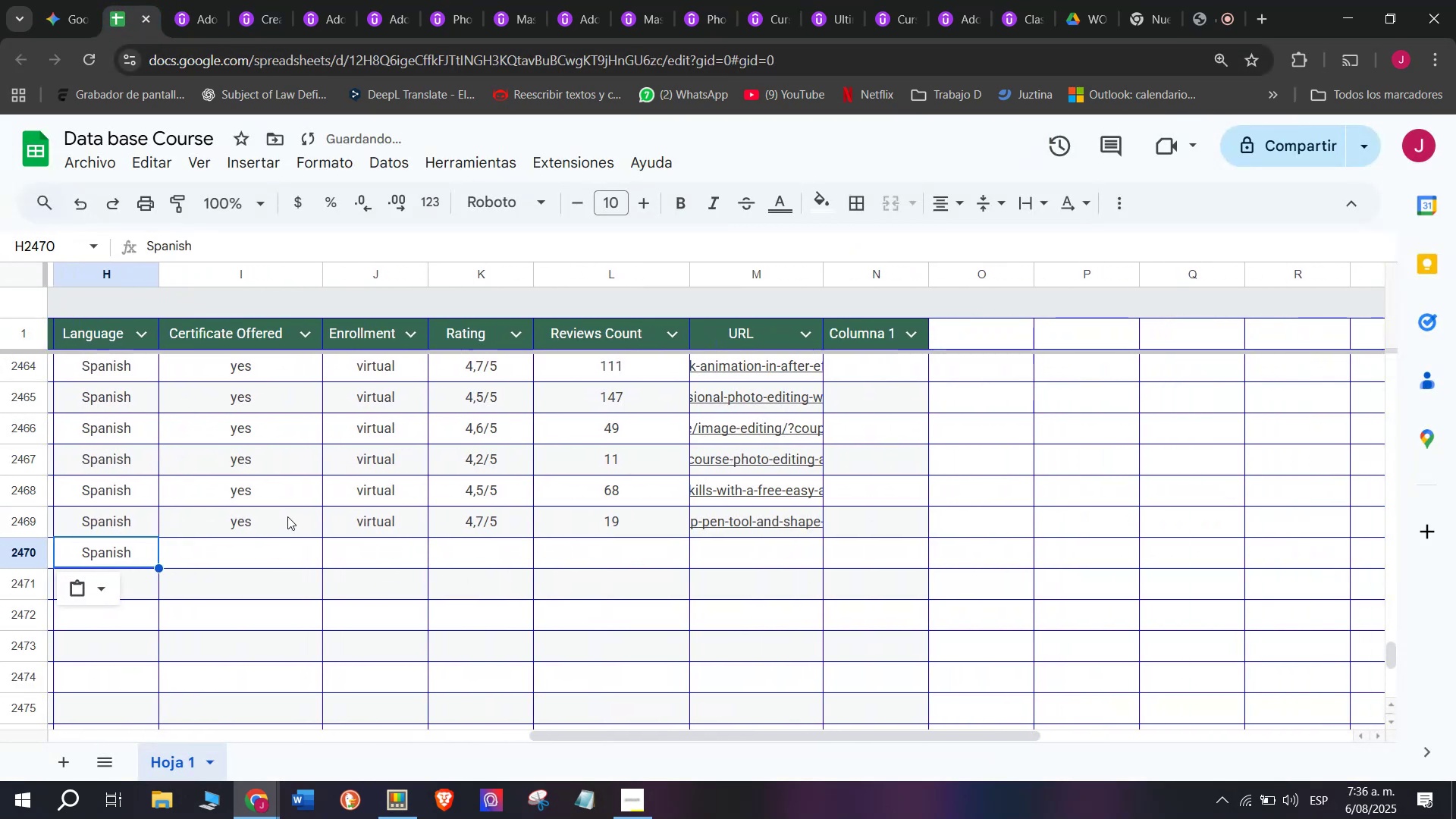 
key(Break)
 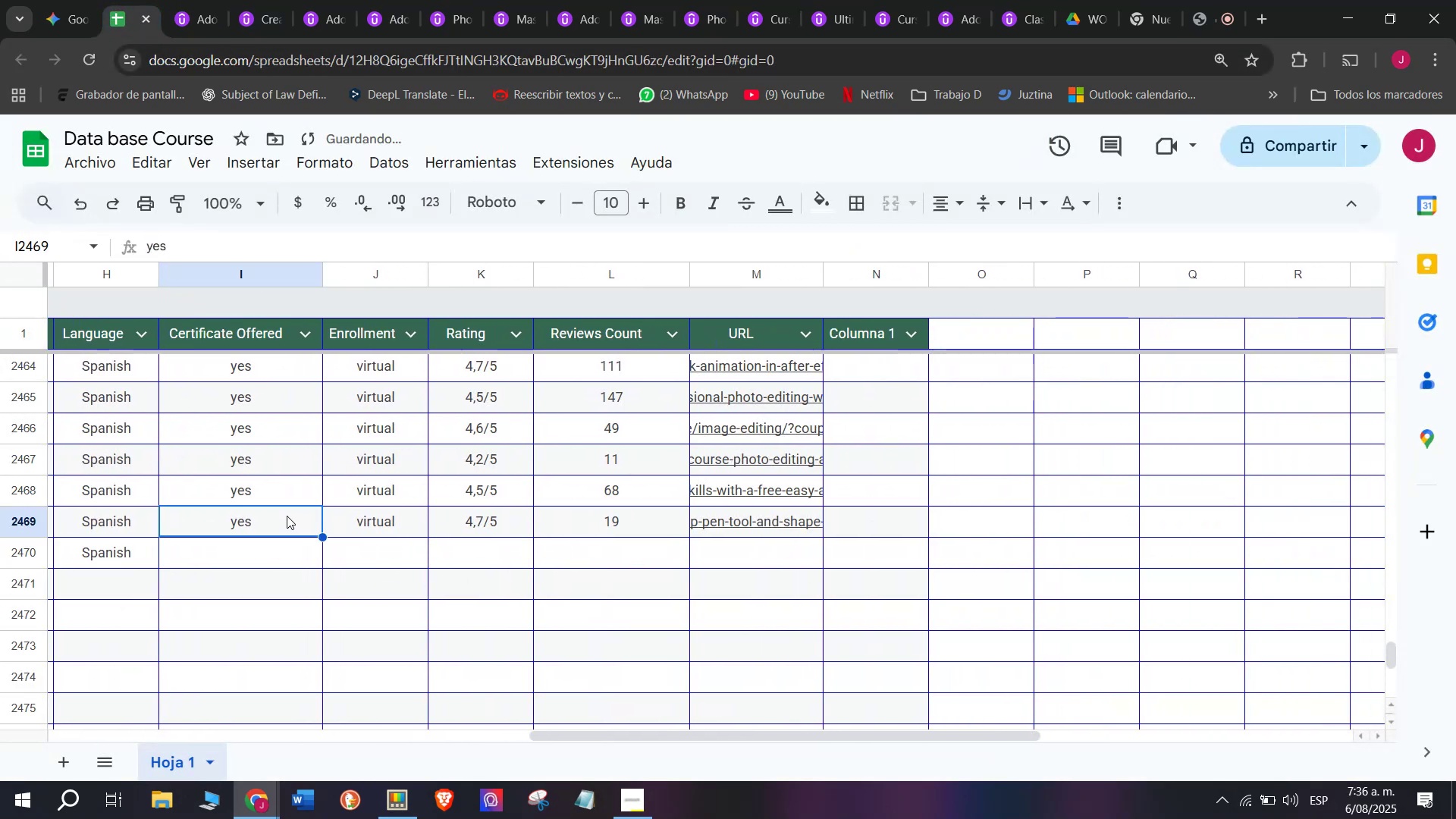 
key(Control+ControlLeft)
 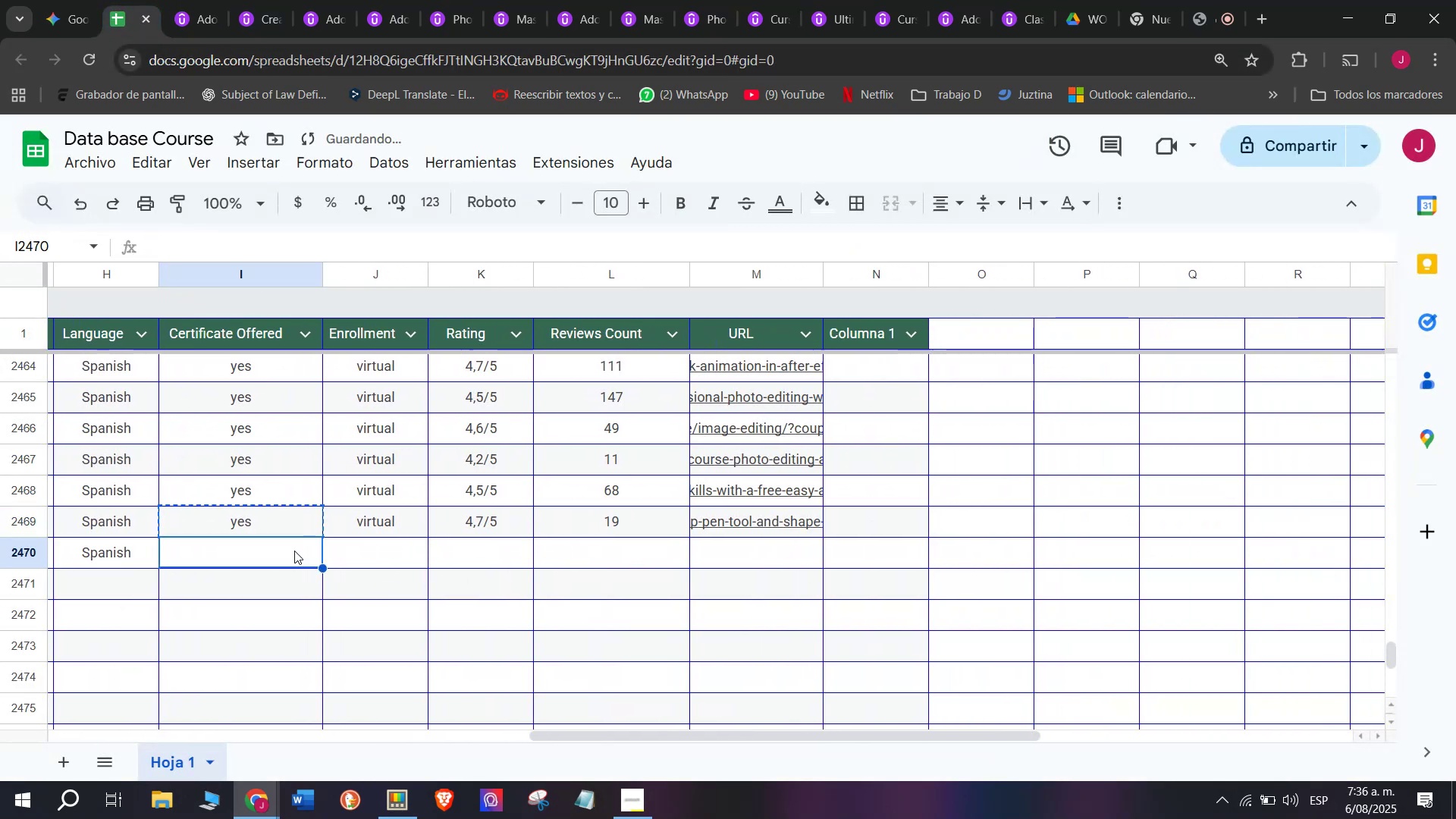 
key(Control+C)
 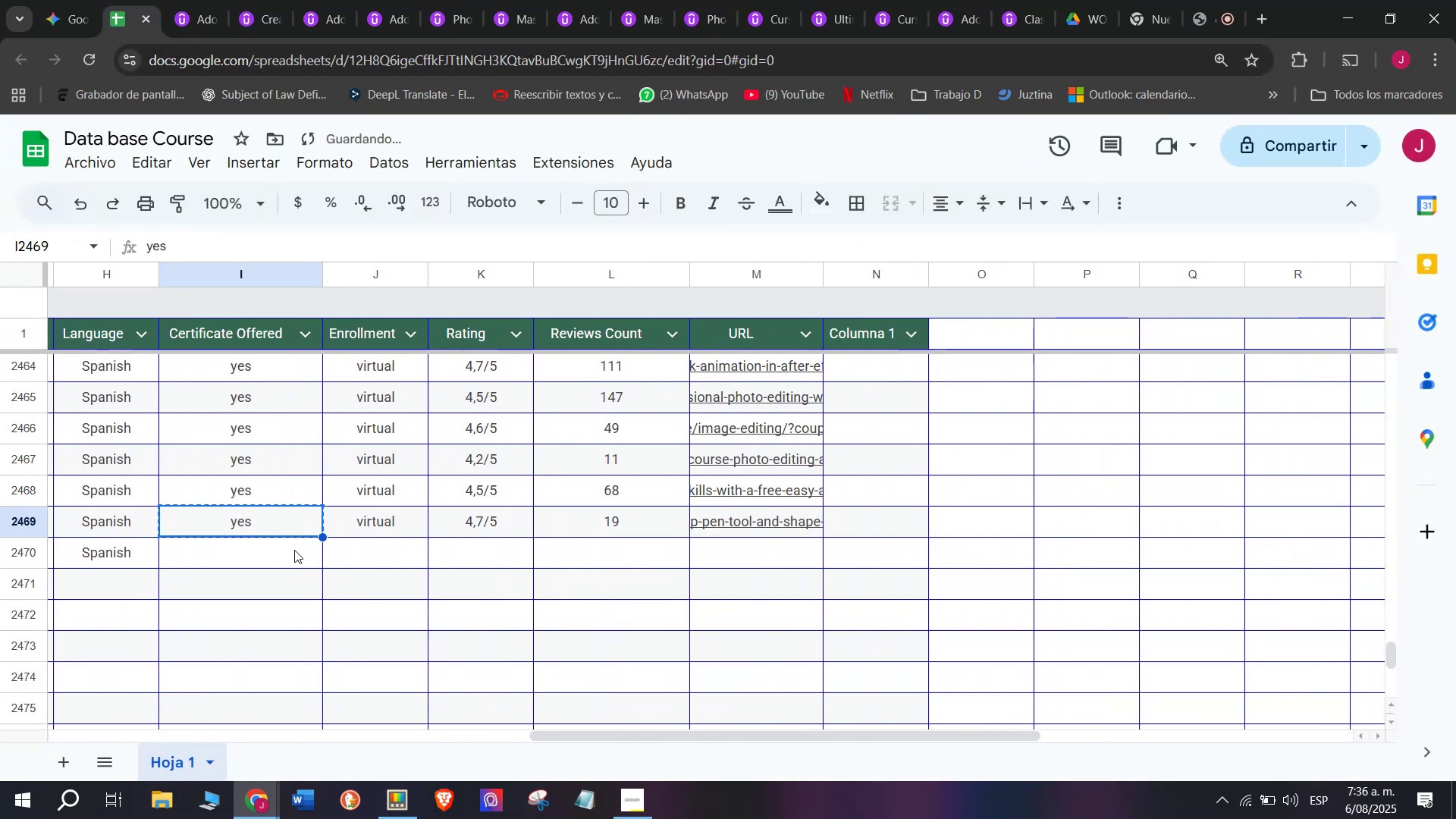 
key(Z)
 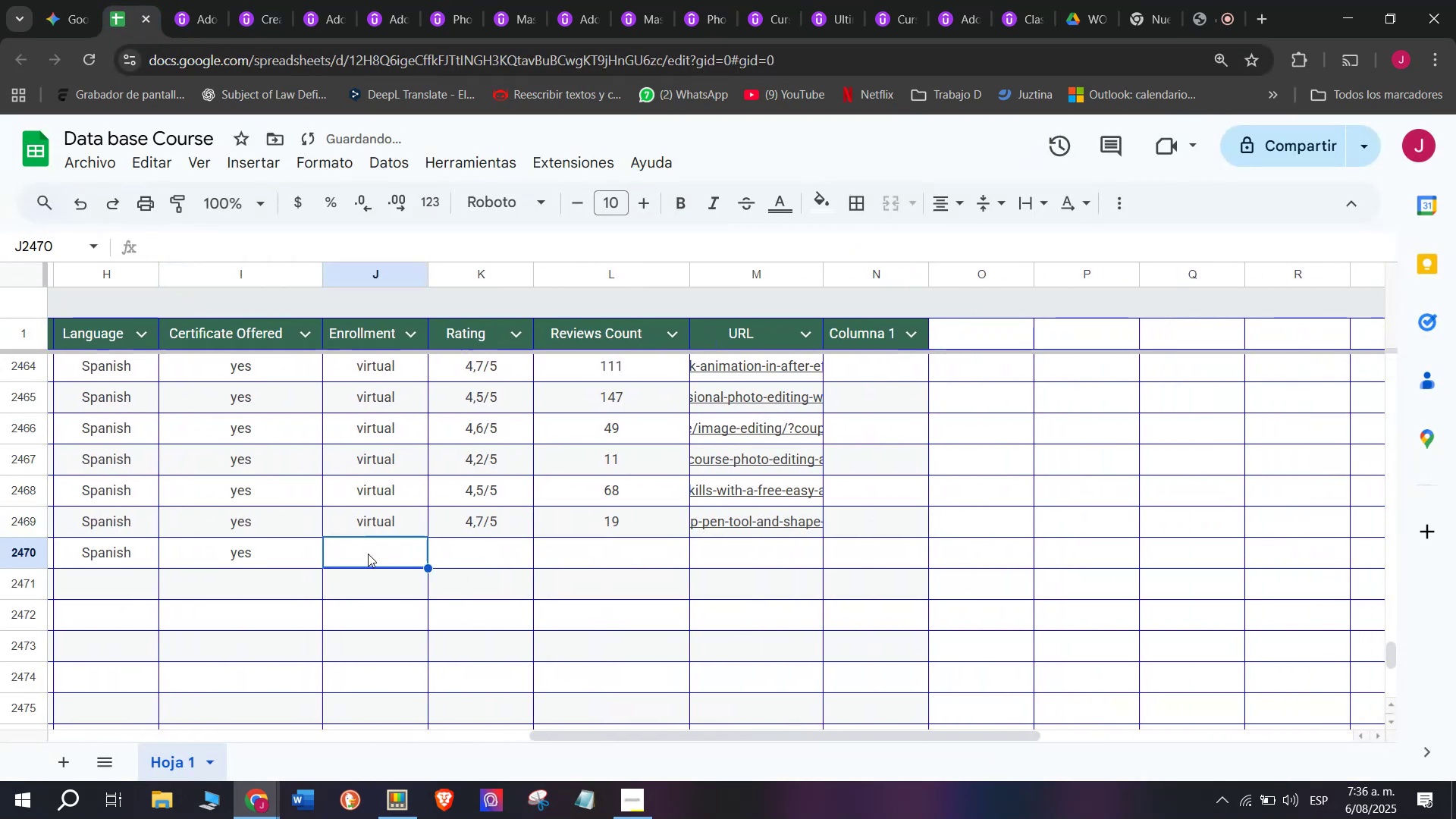 
key(Control+ControlLeft)
 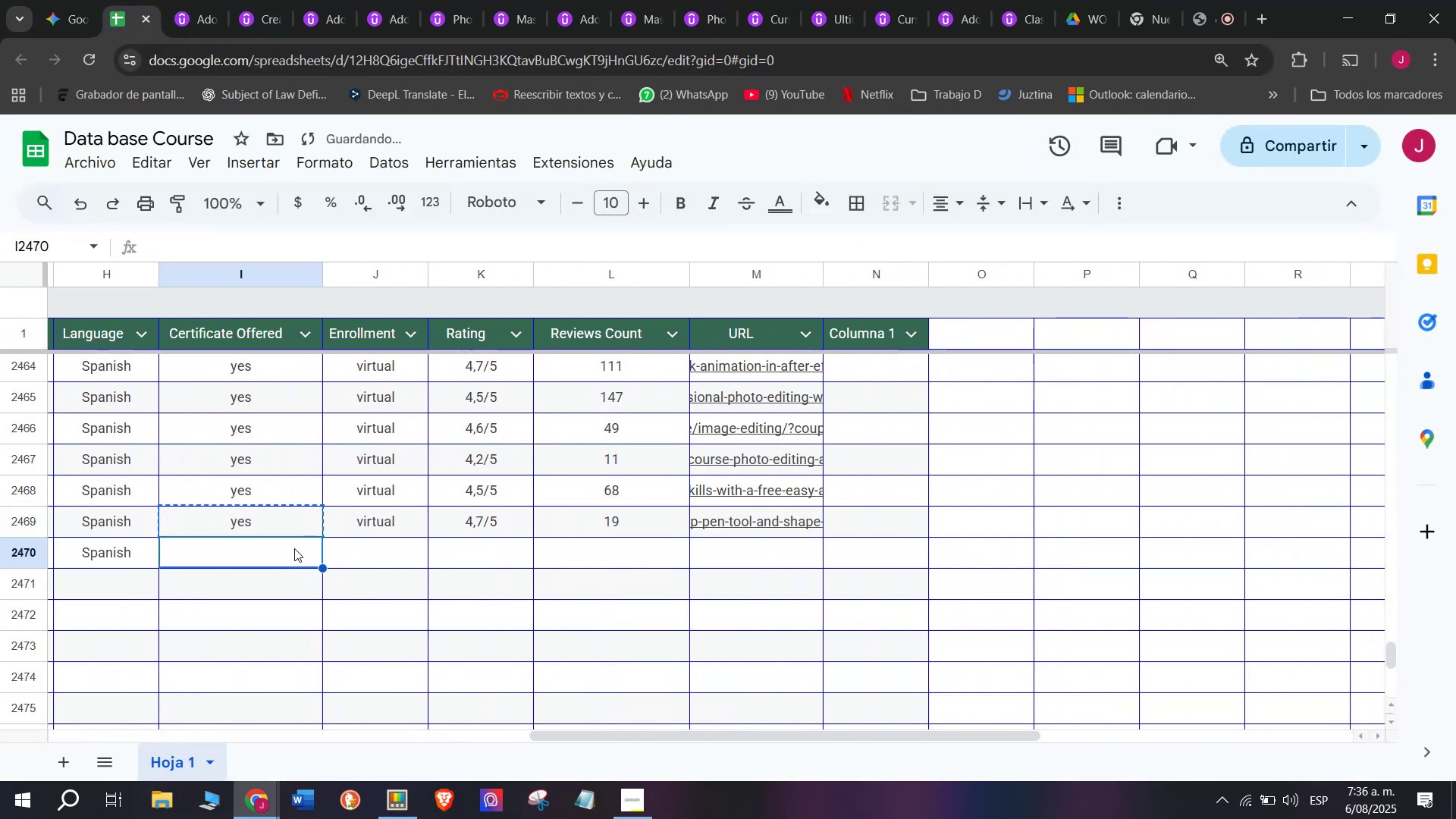 
key(Control+V)
 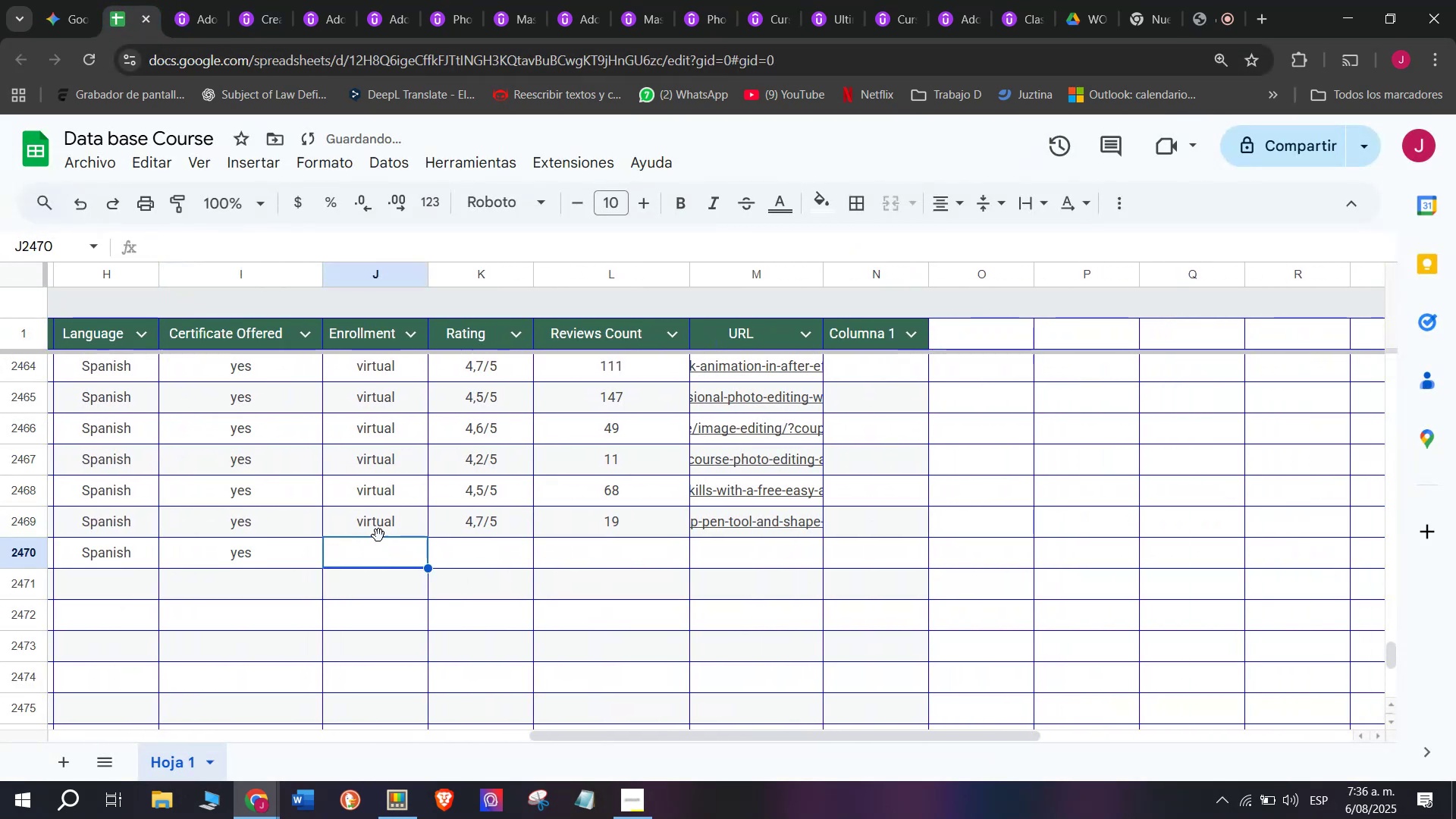 
triple_click([378, 529])
 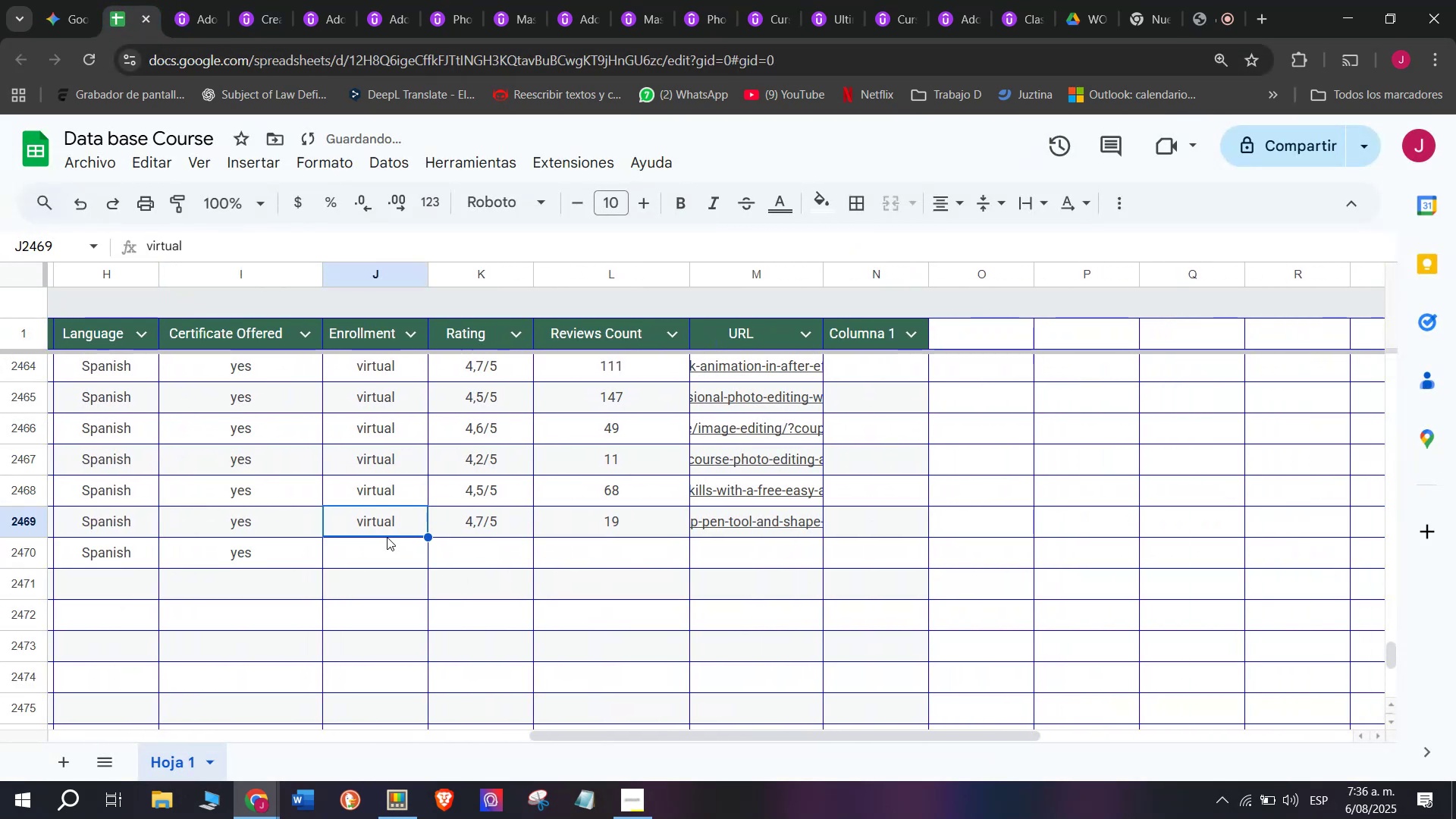 
key(Control+ControlLeft)
 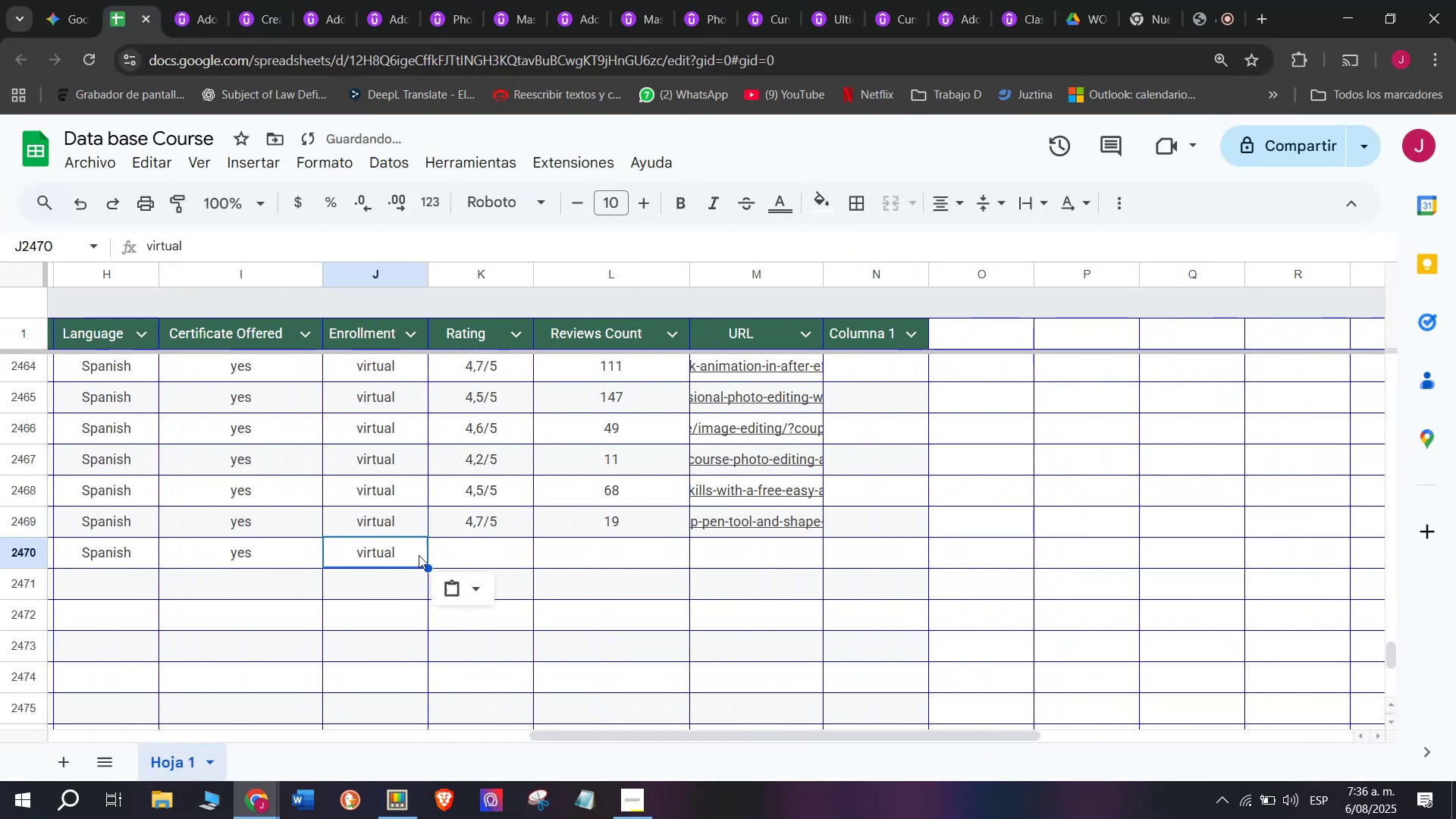 
key(Break)
 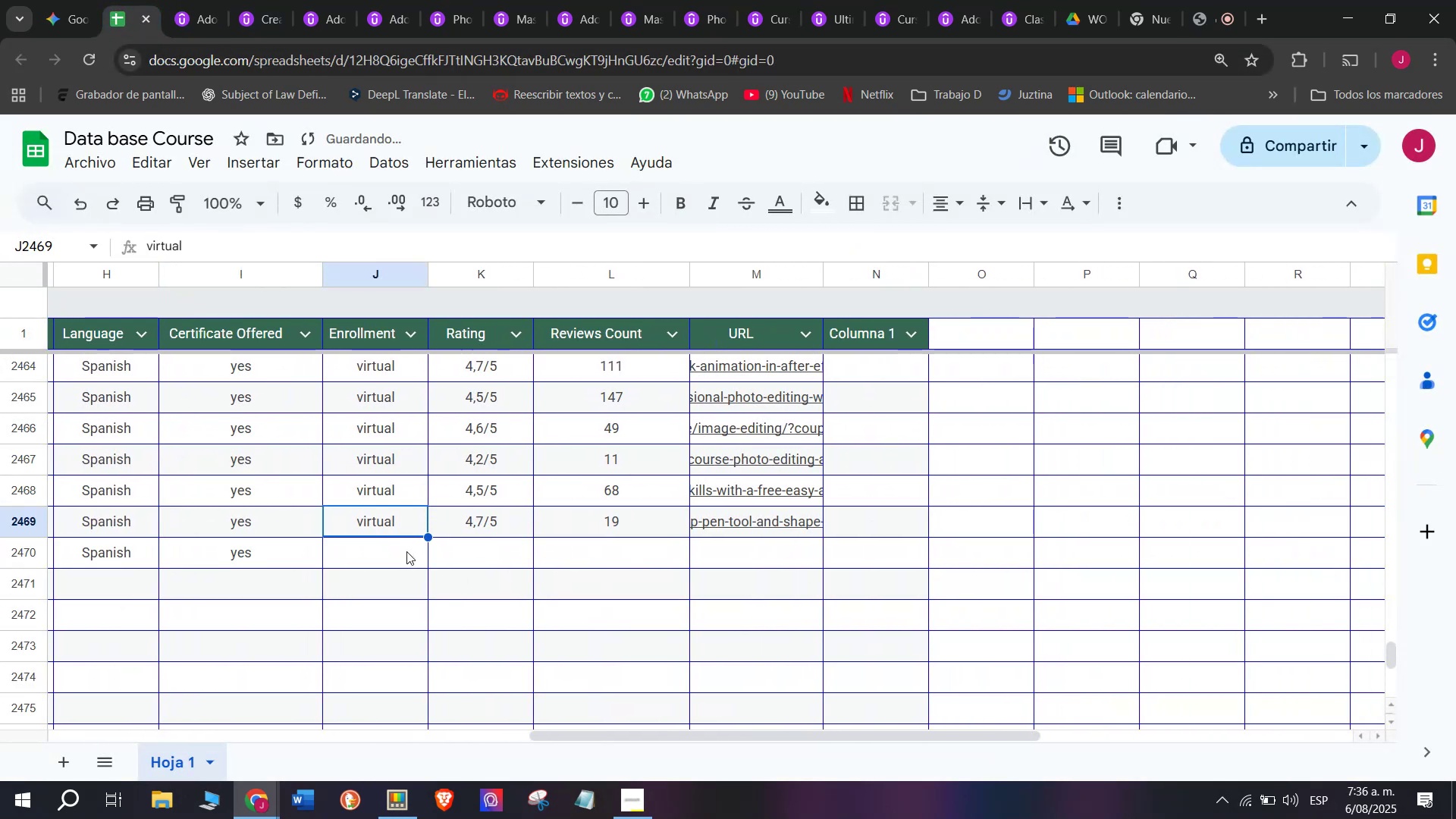 
key(Control+C)
 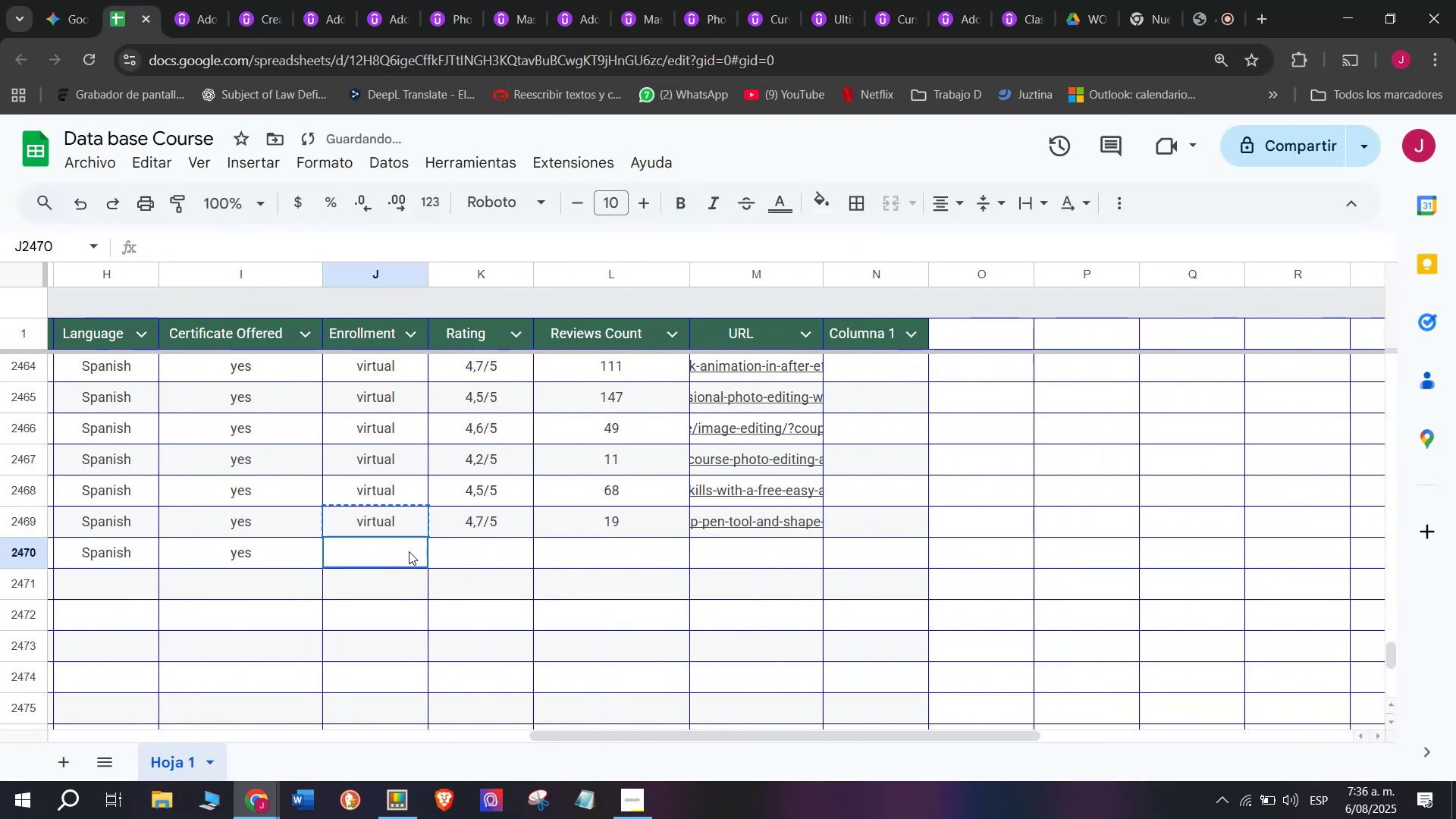 
key(Z)
 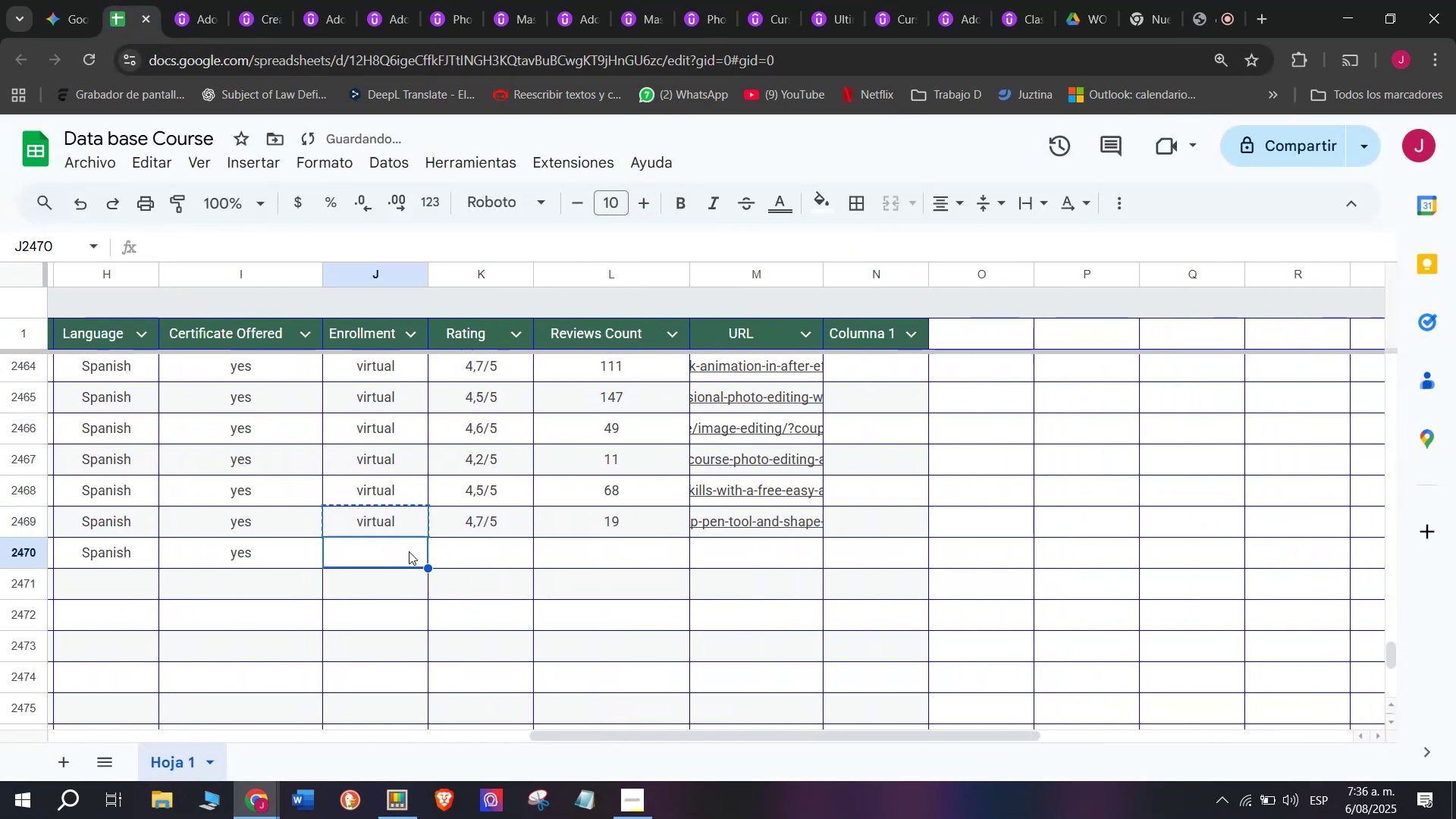 
key(Control+ControlLeft)
 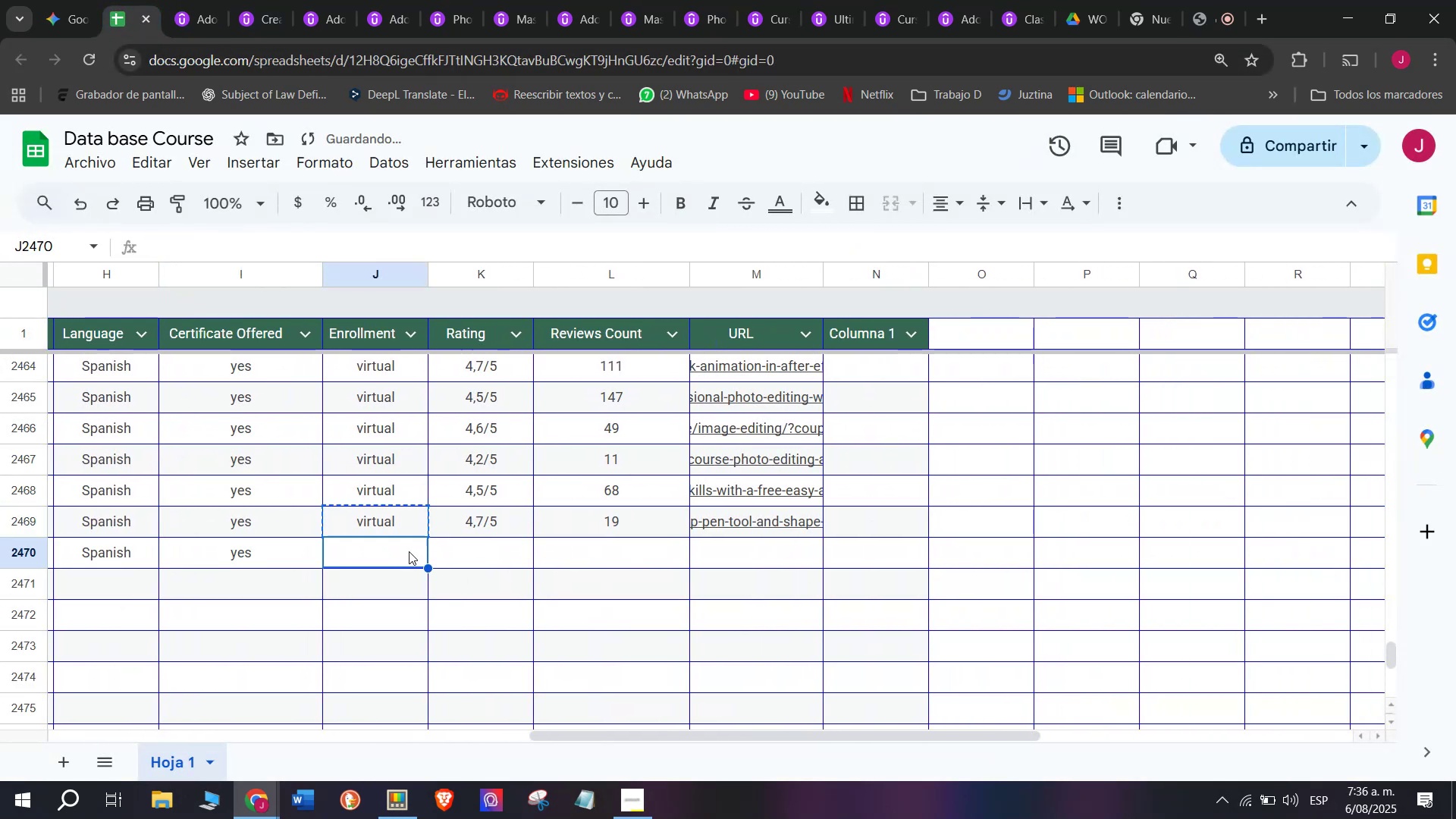 
key(Control+V)
 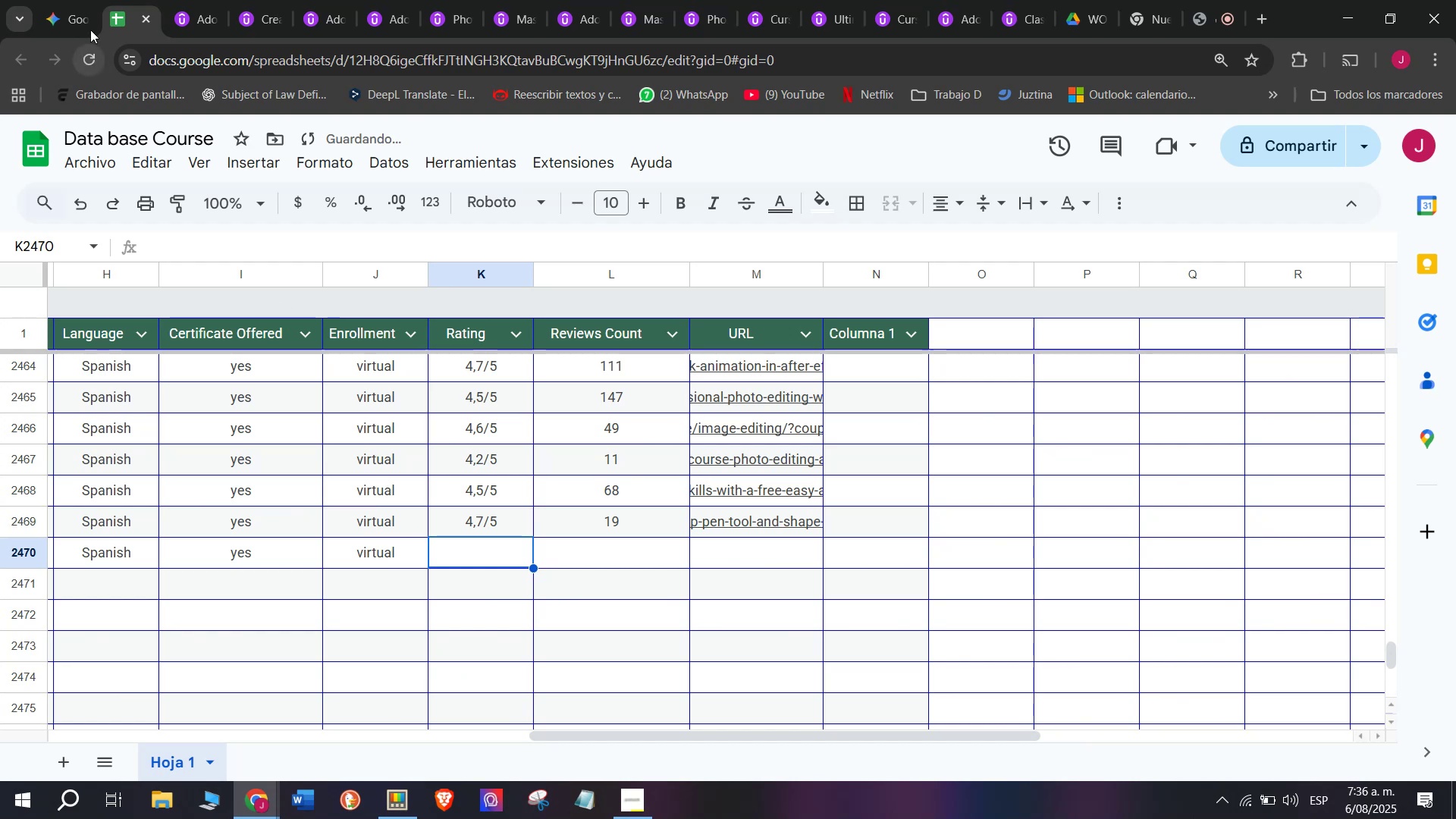 
left_click([210, 0])
 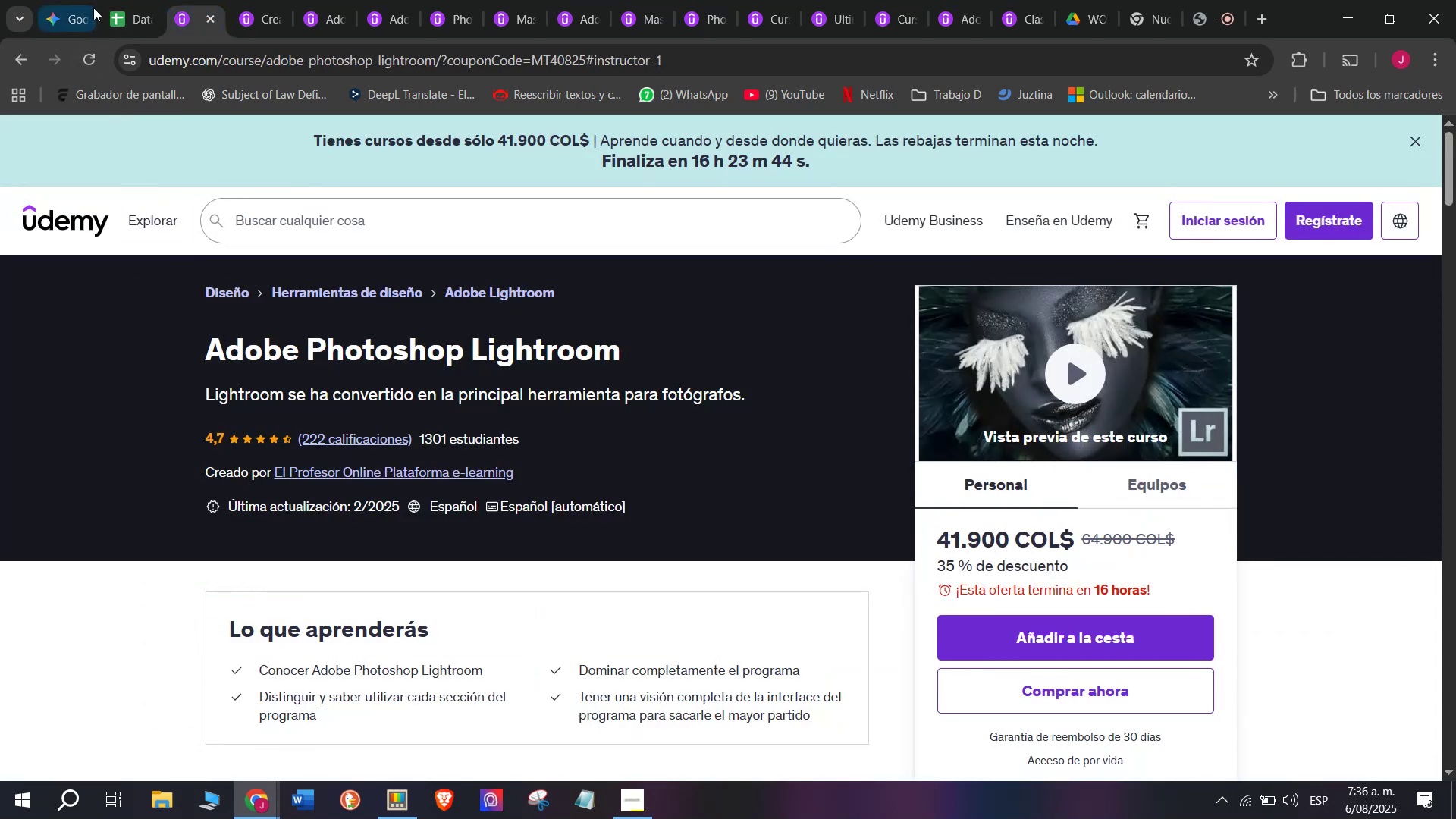 
left_click([143, 0])
 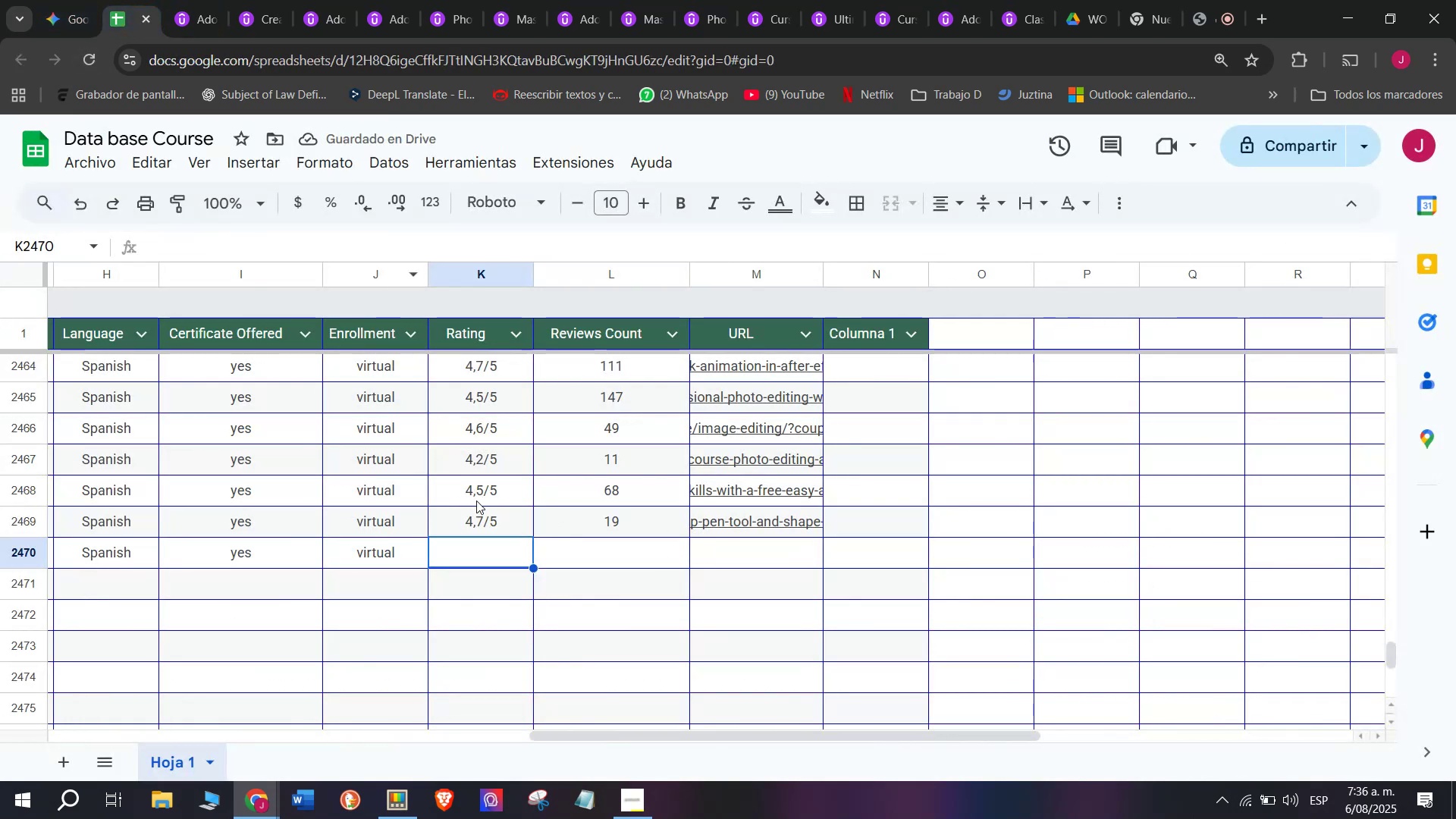 
left_click([485, 529])
 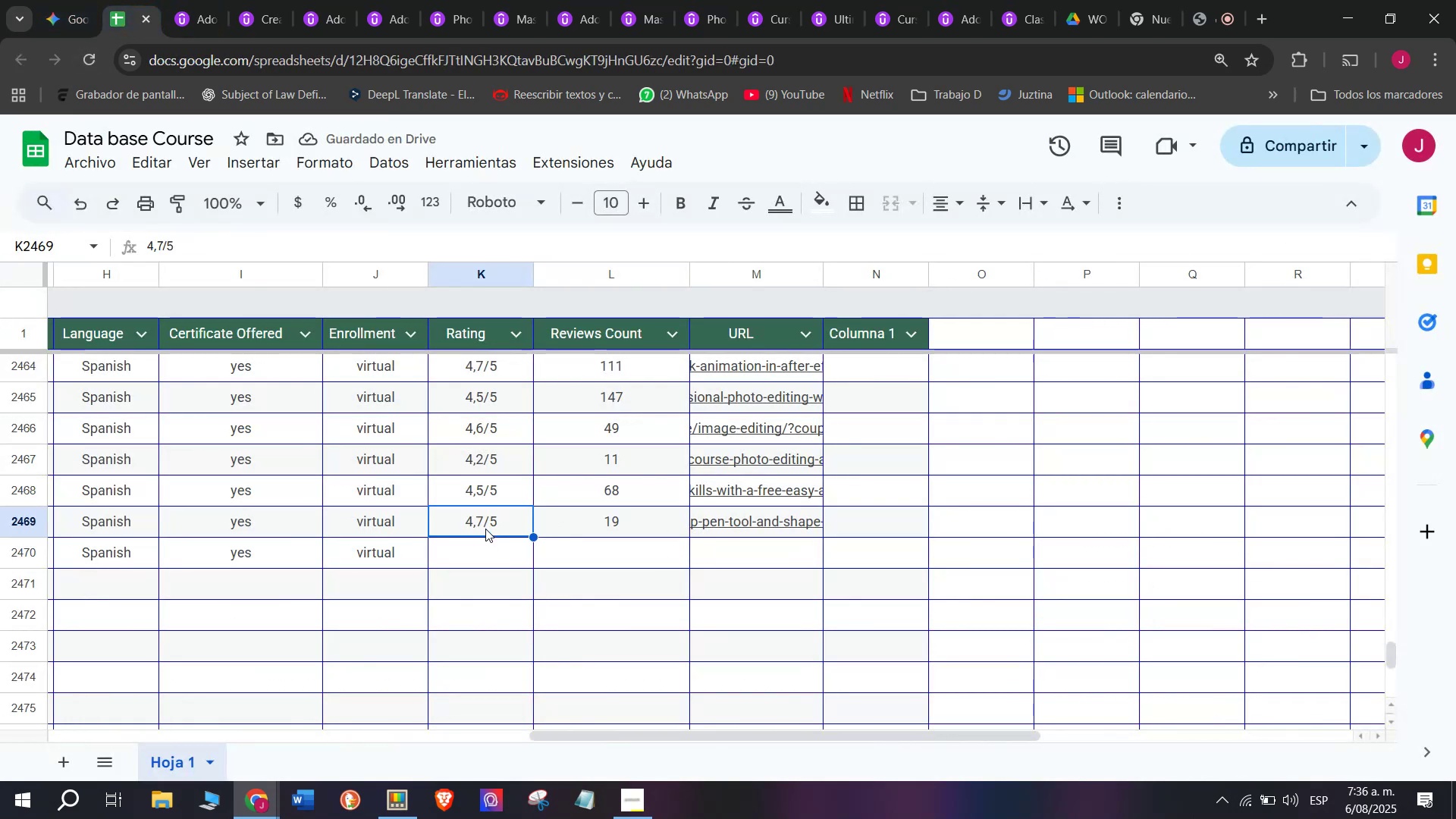 
key(Break)
 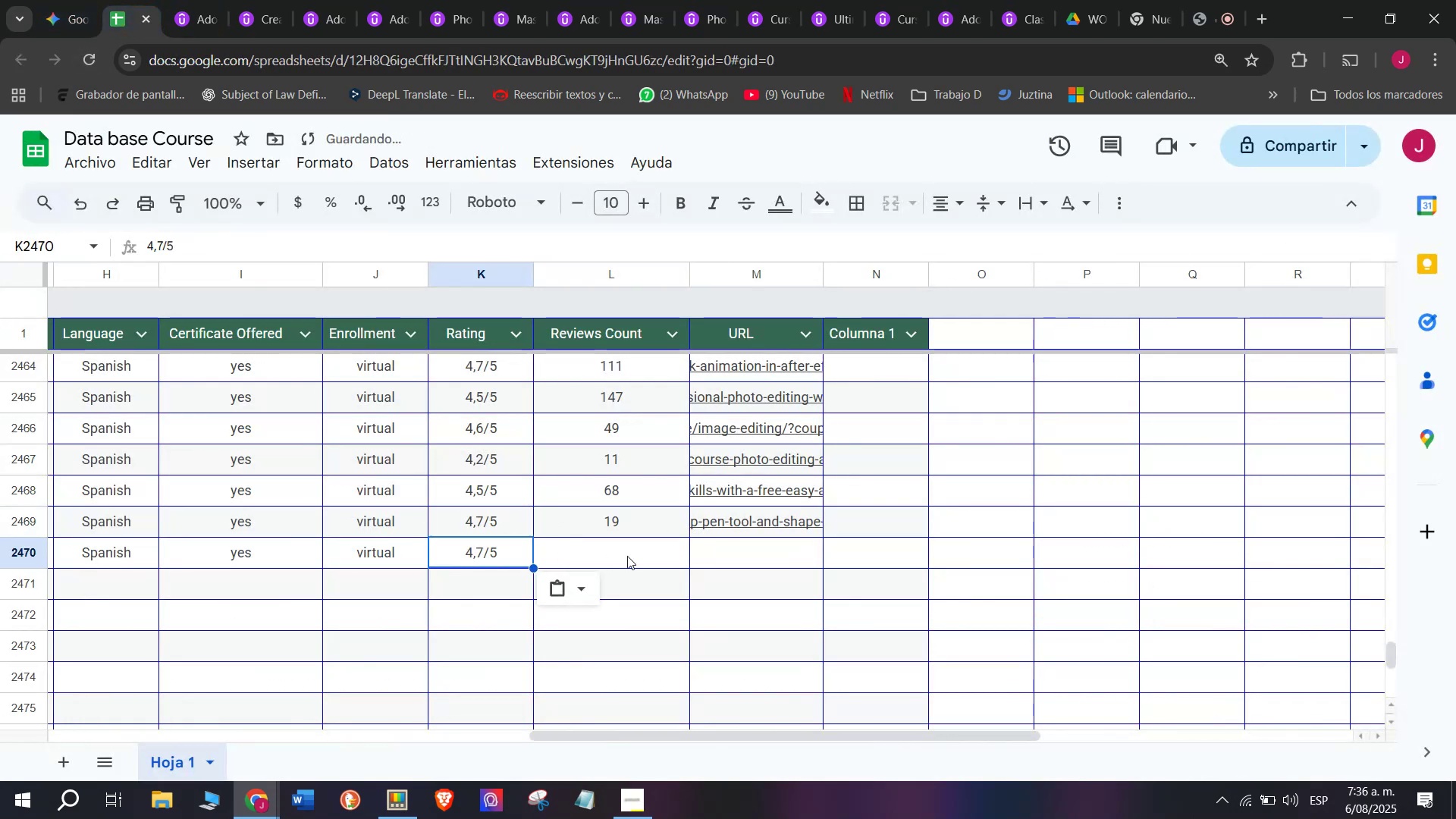 
key(Control+ControlLeft)
 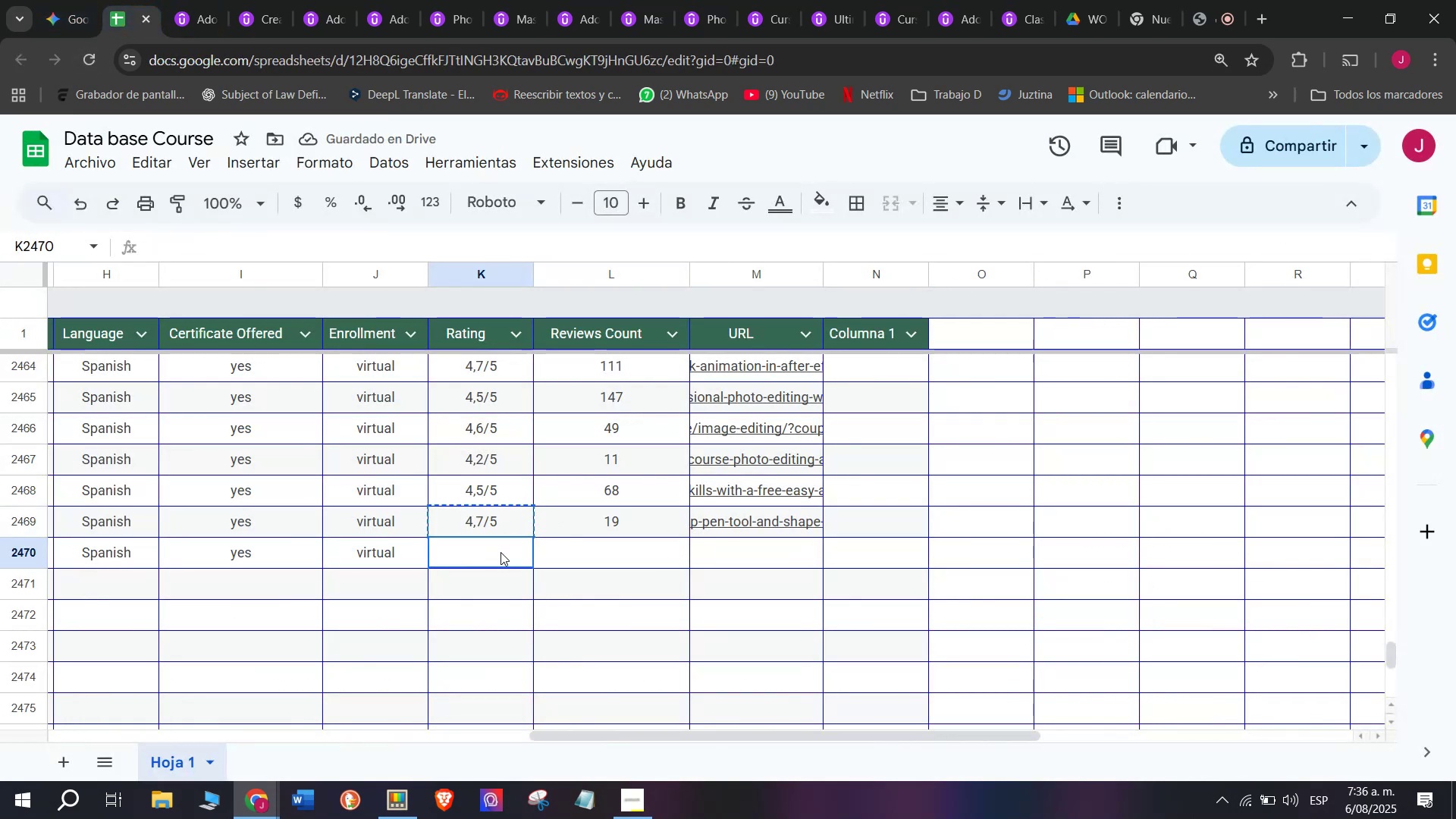 
key(Control+C)
 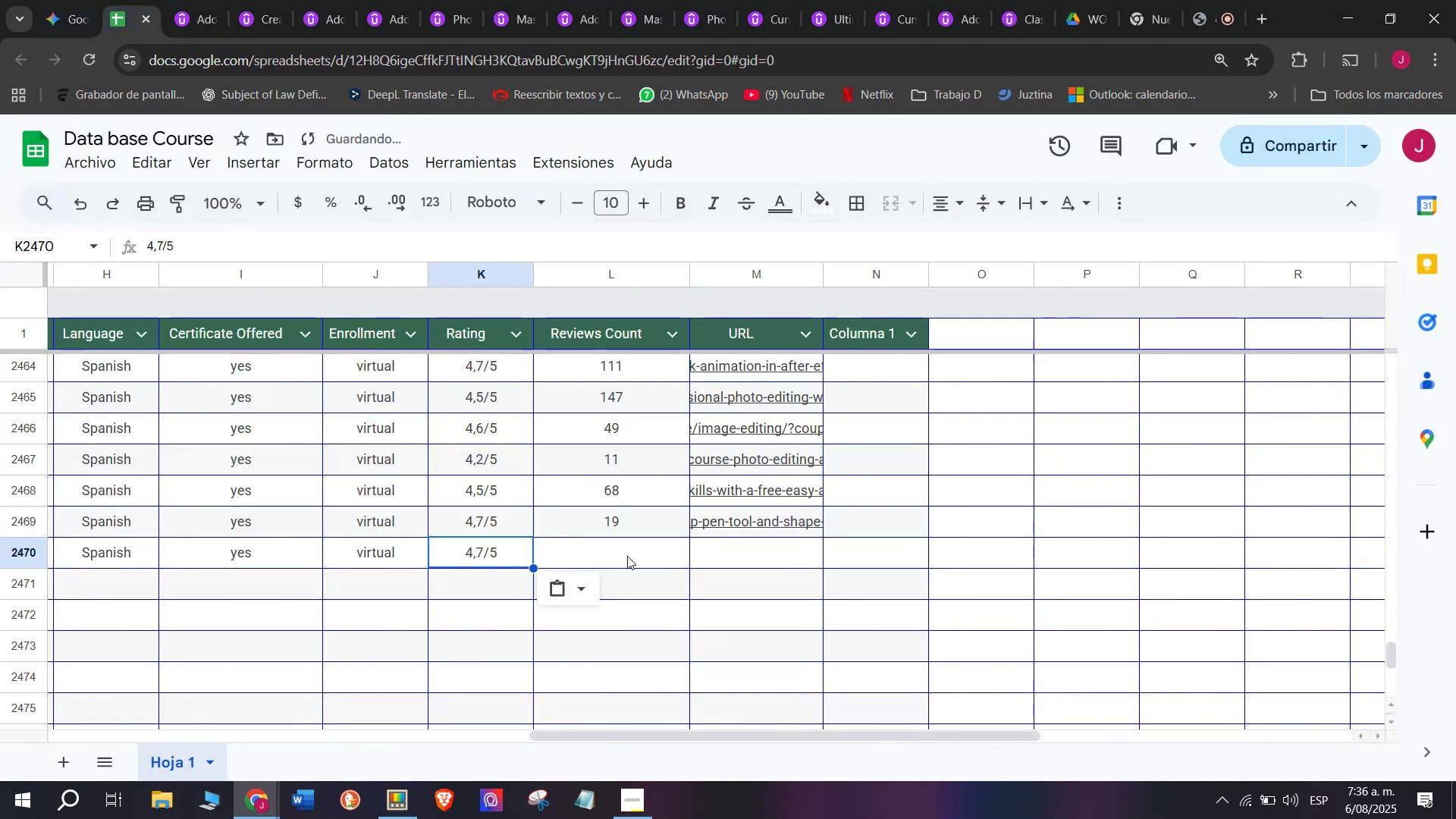 
key(Z)
 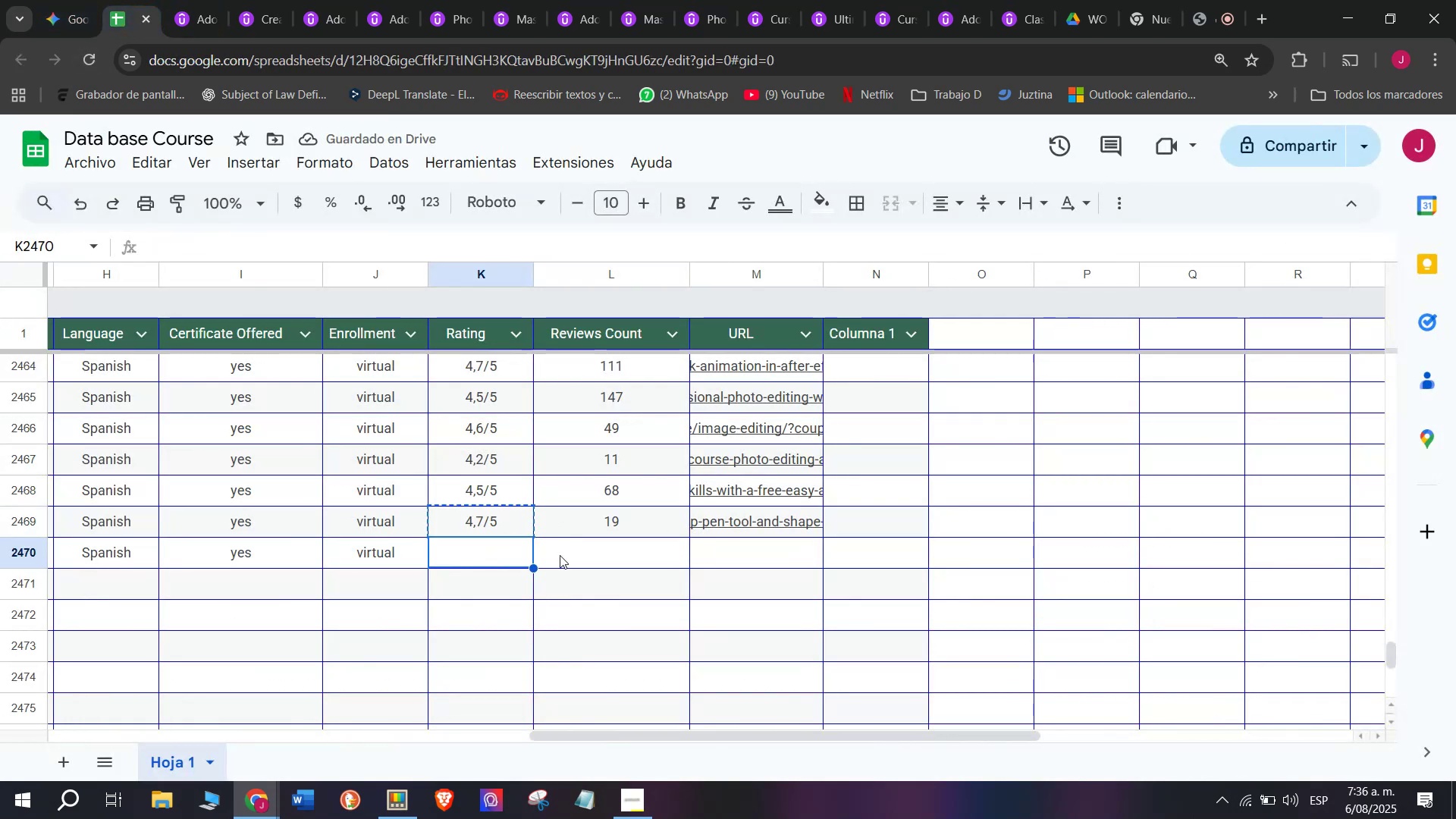 
key(Control+V)
 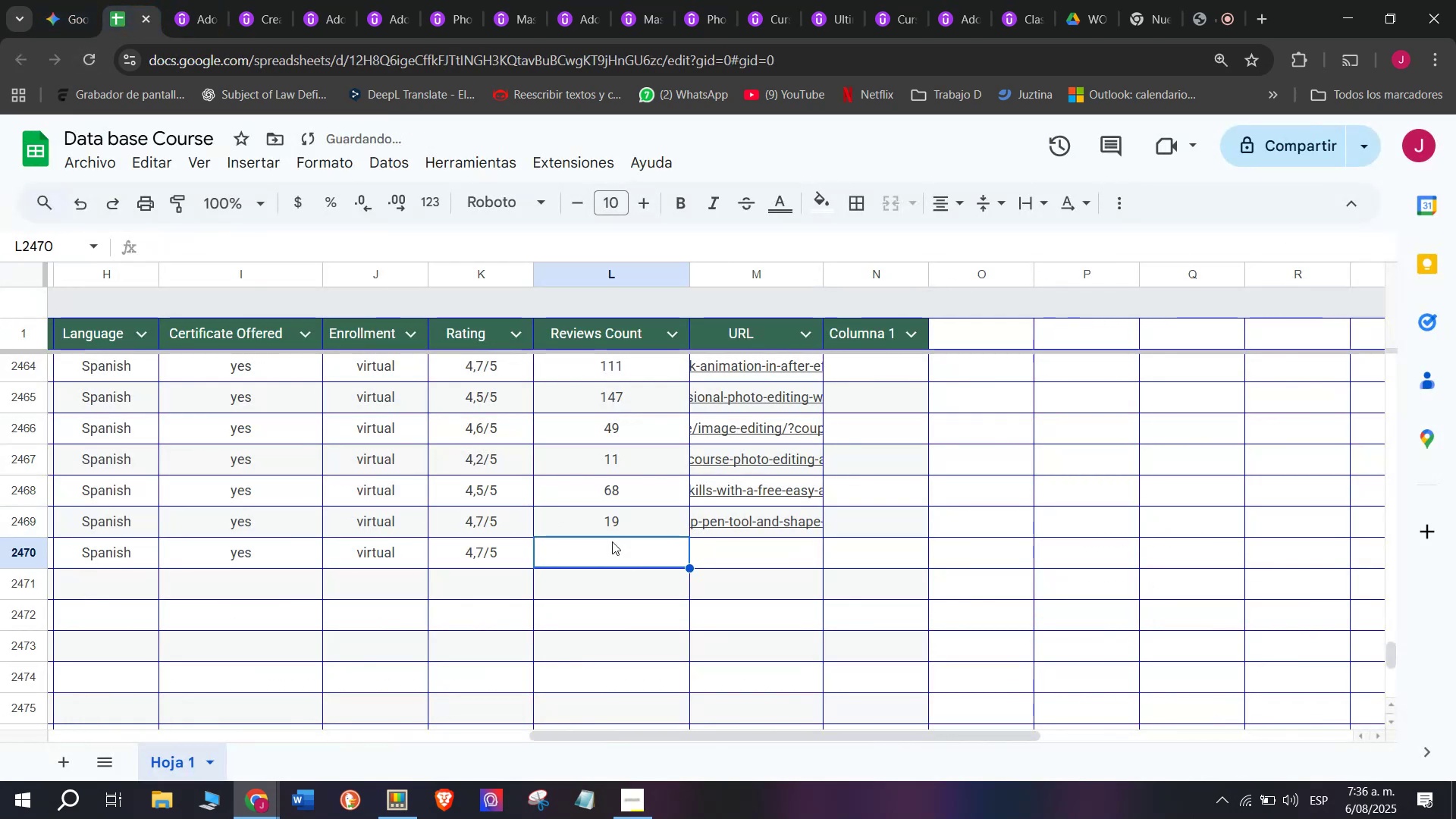 
key(Control+ControlLeft)
 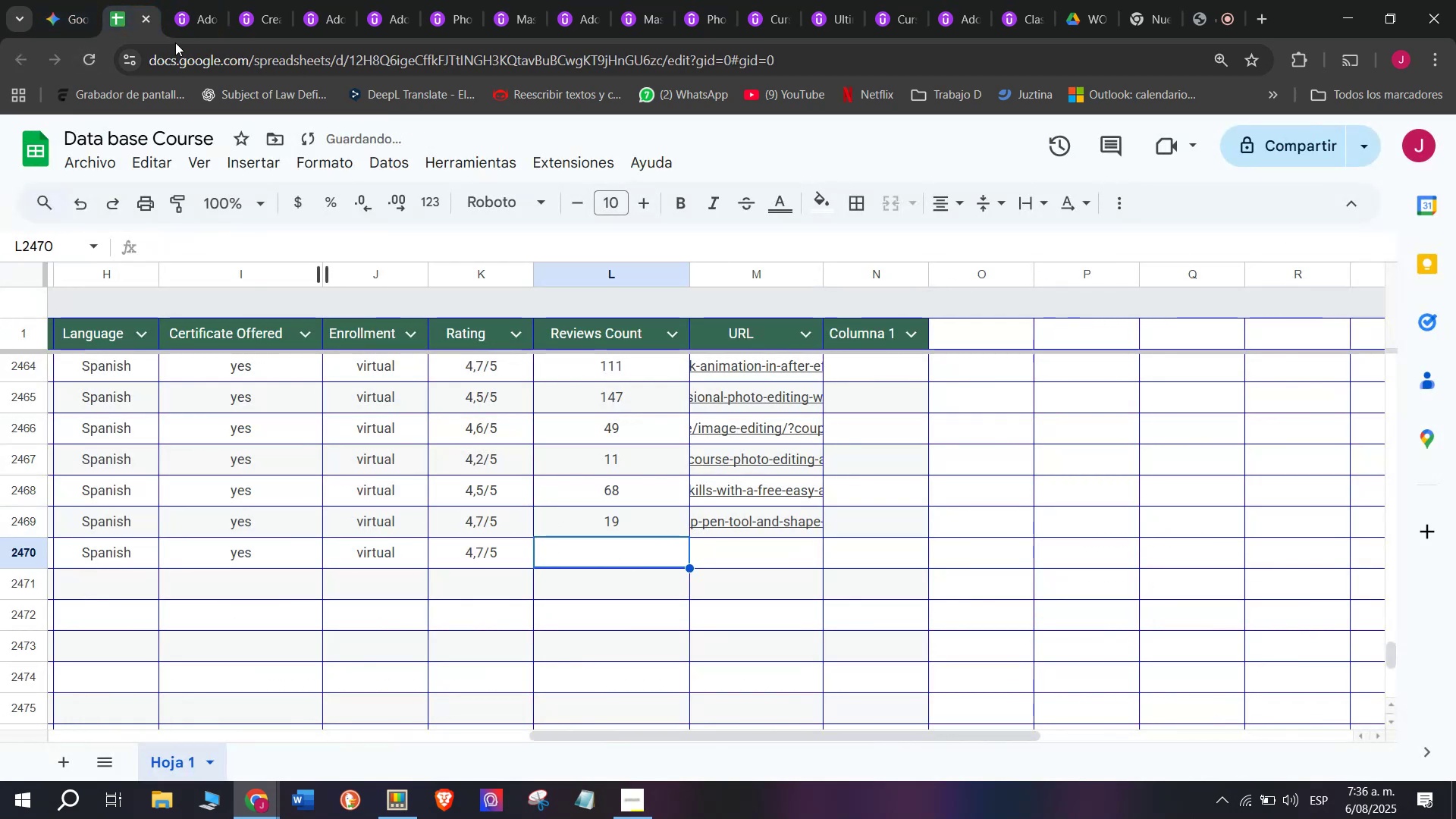 
left_click([194, 0])
 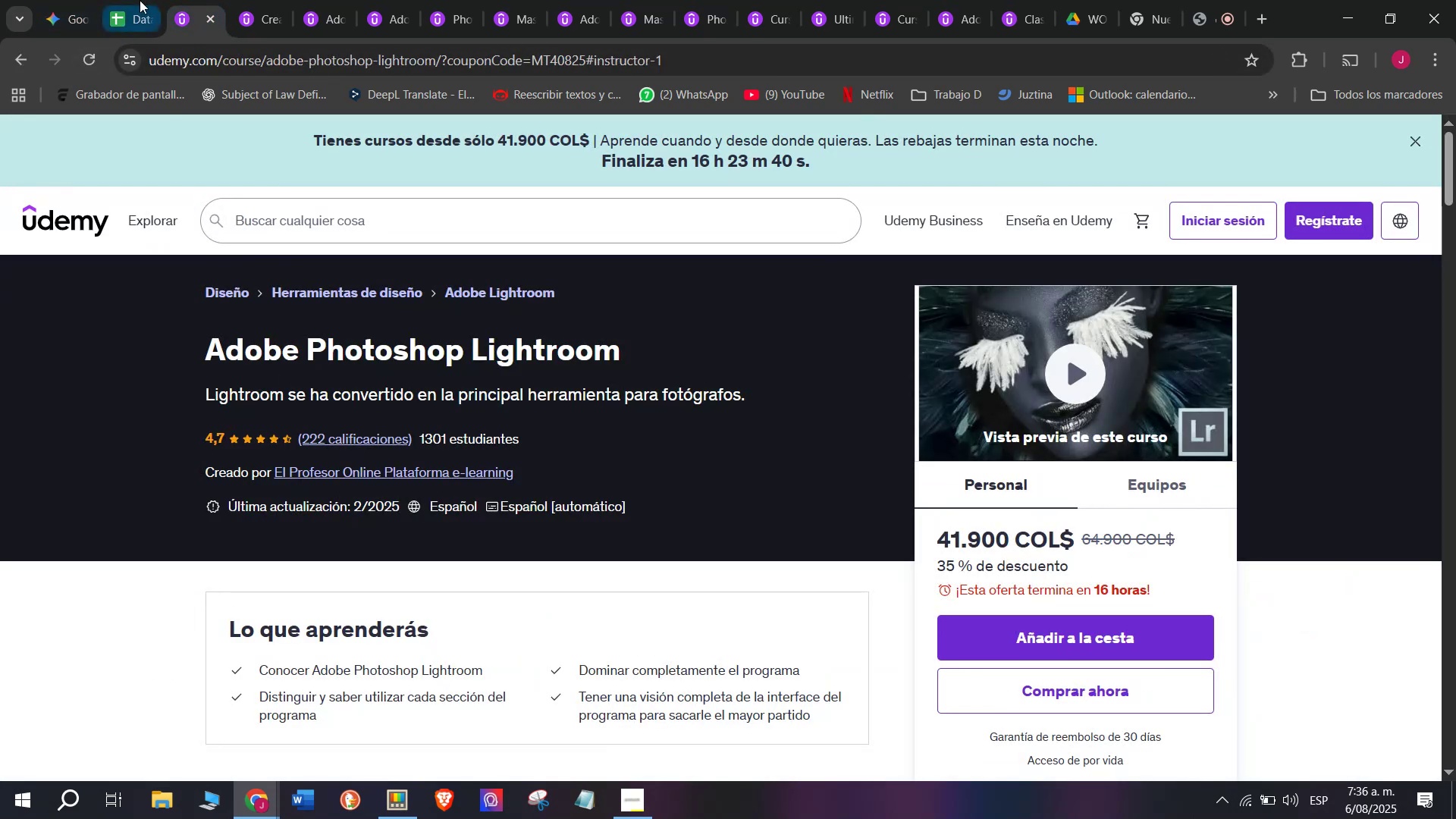 
left_click([140, 0])
 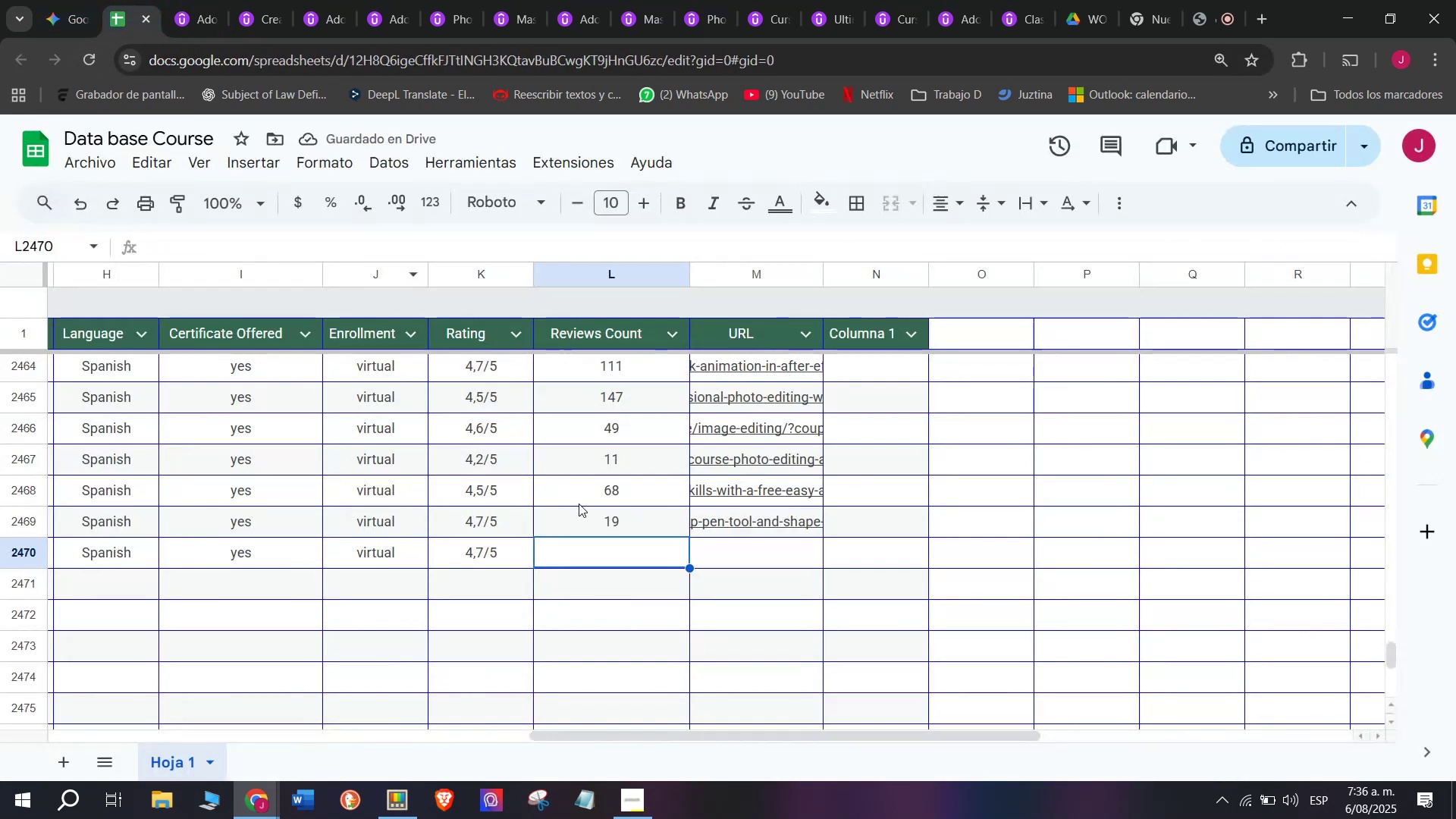 
type(222)
 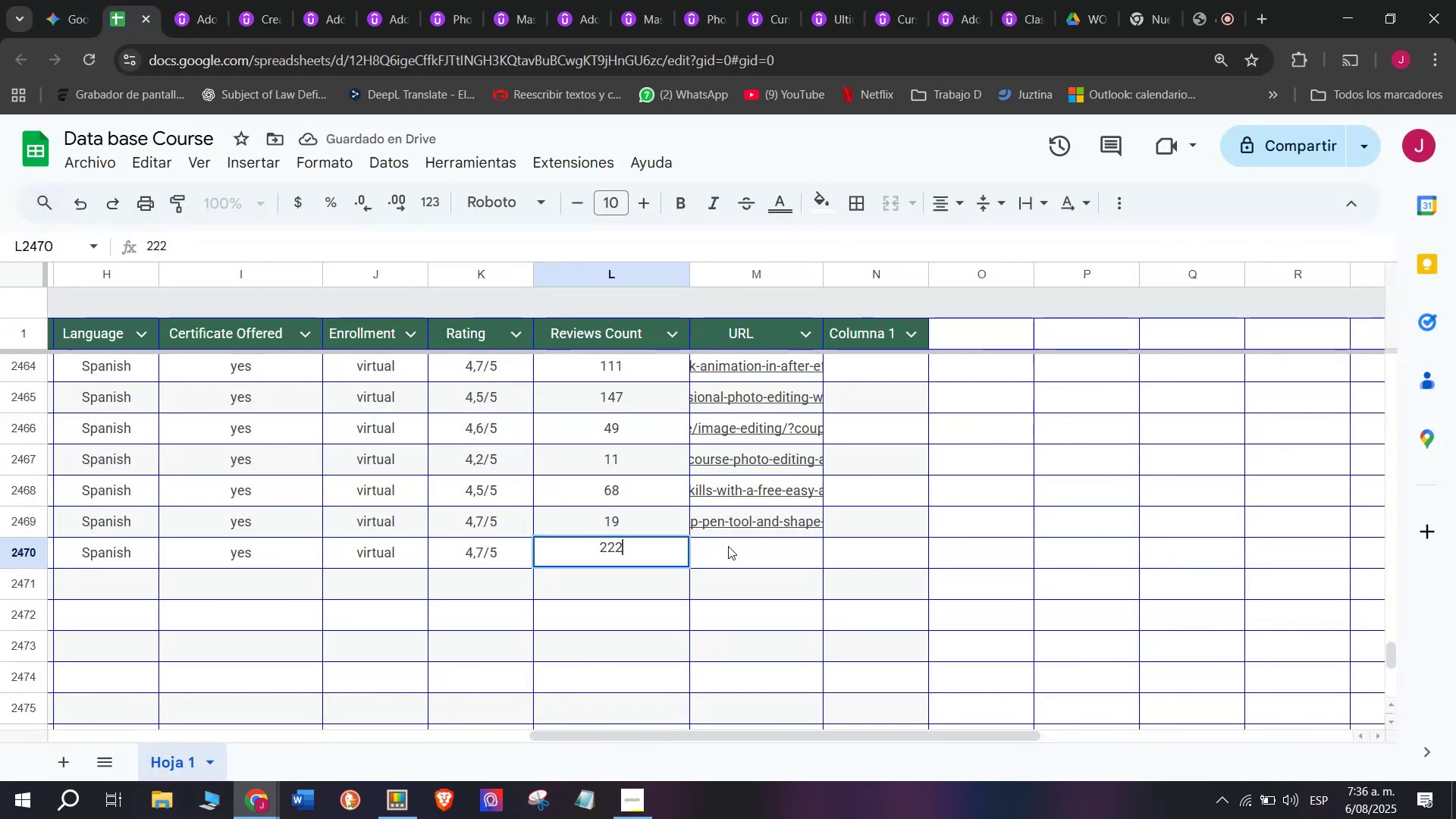 
left_click([733, 546])
 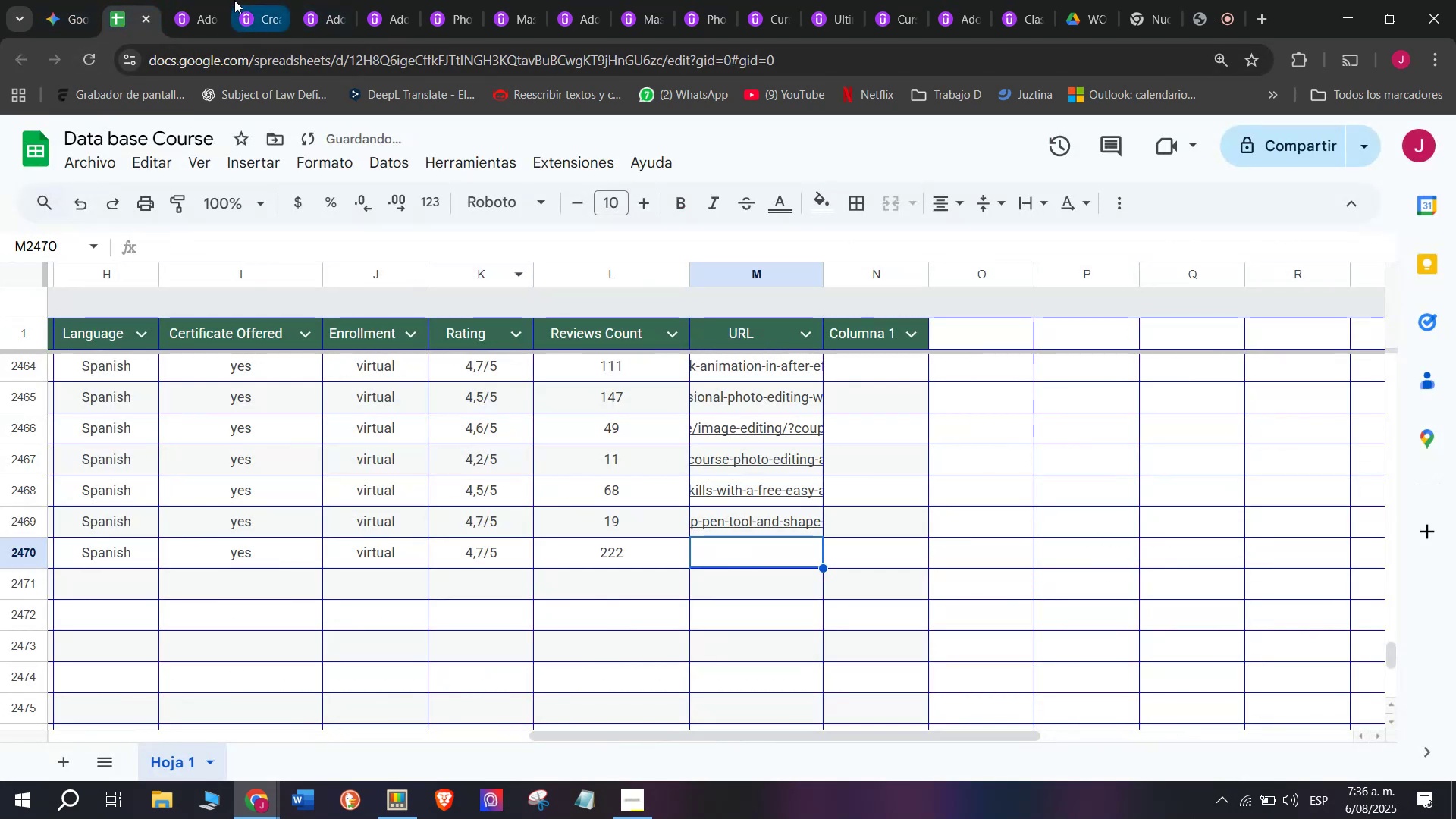 
left_click([176, 0])
 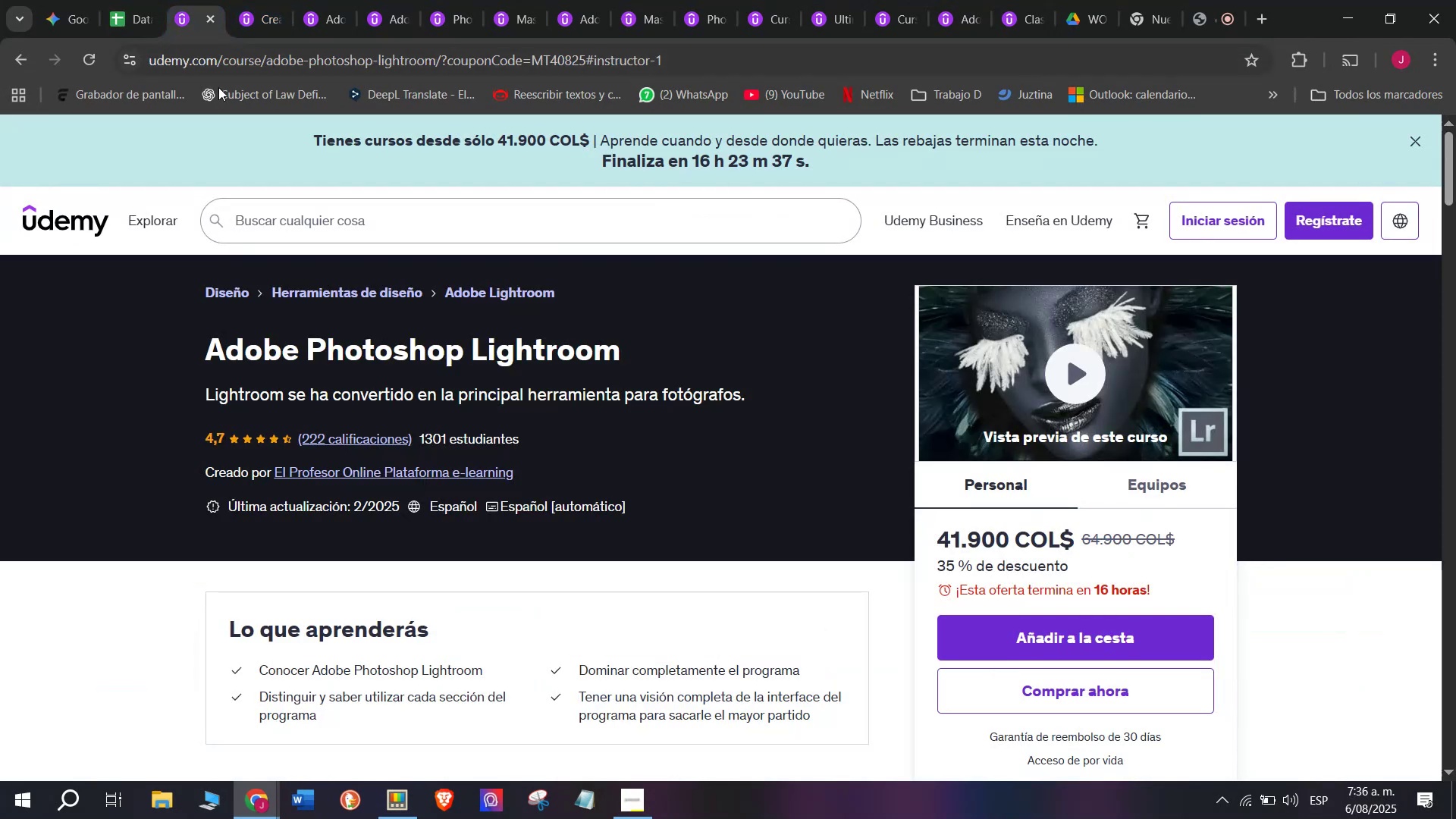 
mouse_move([230, 115])
 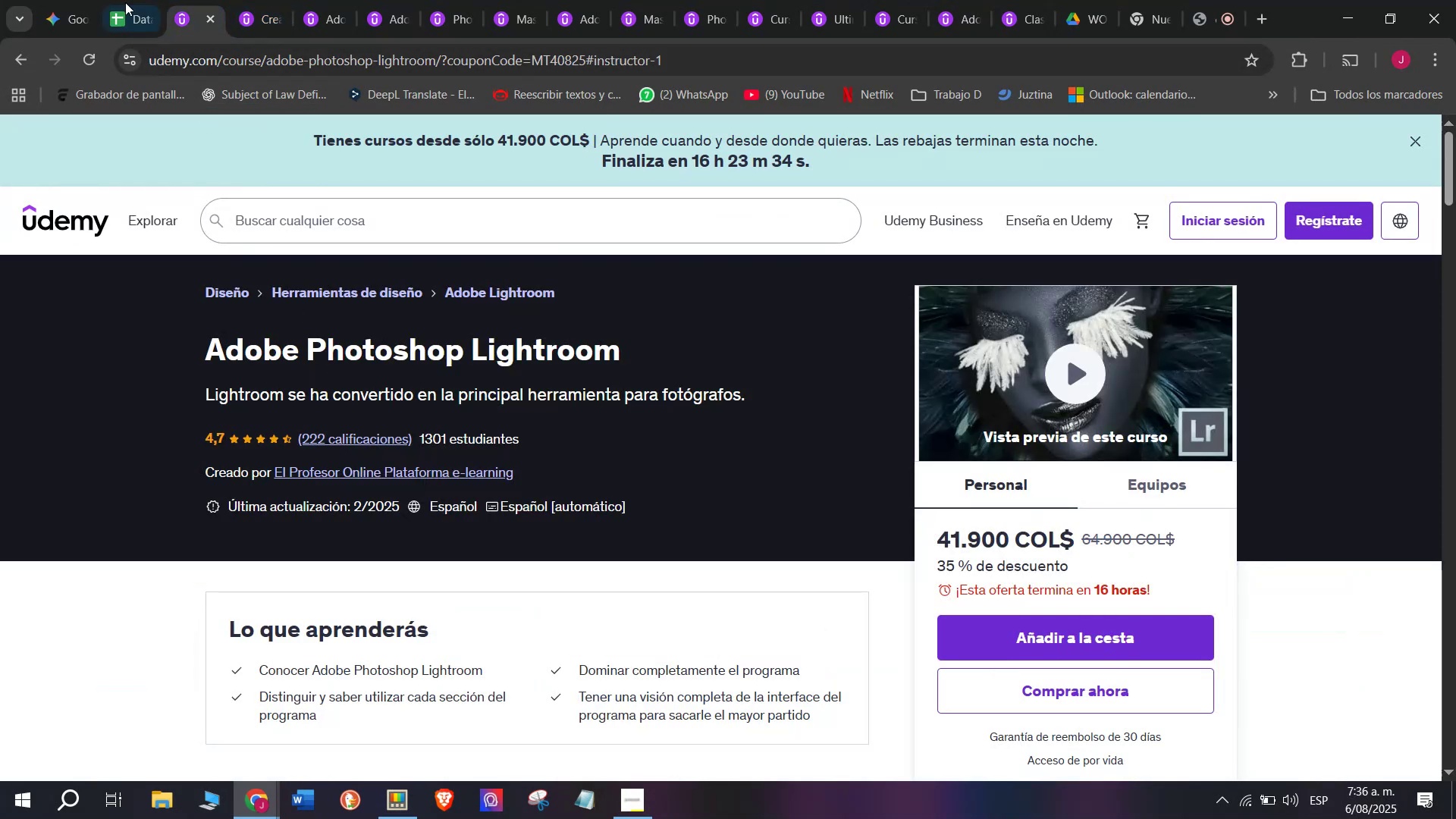 
left_click([117, 0])
 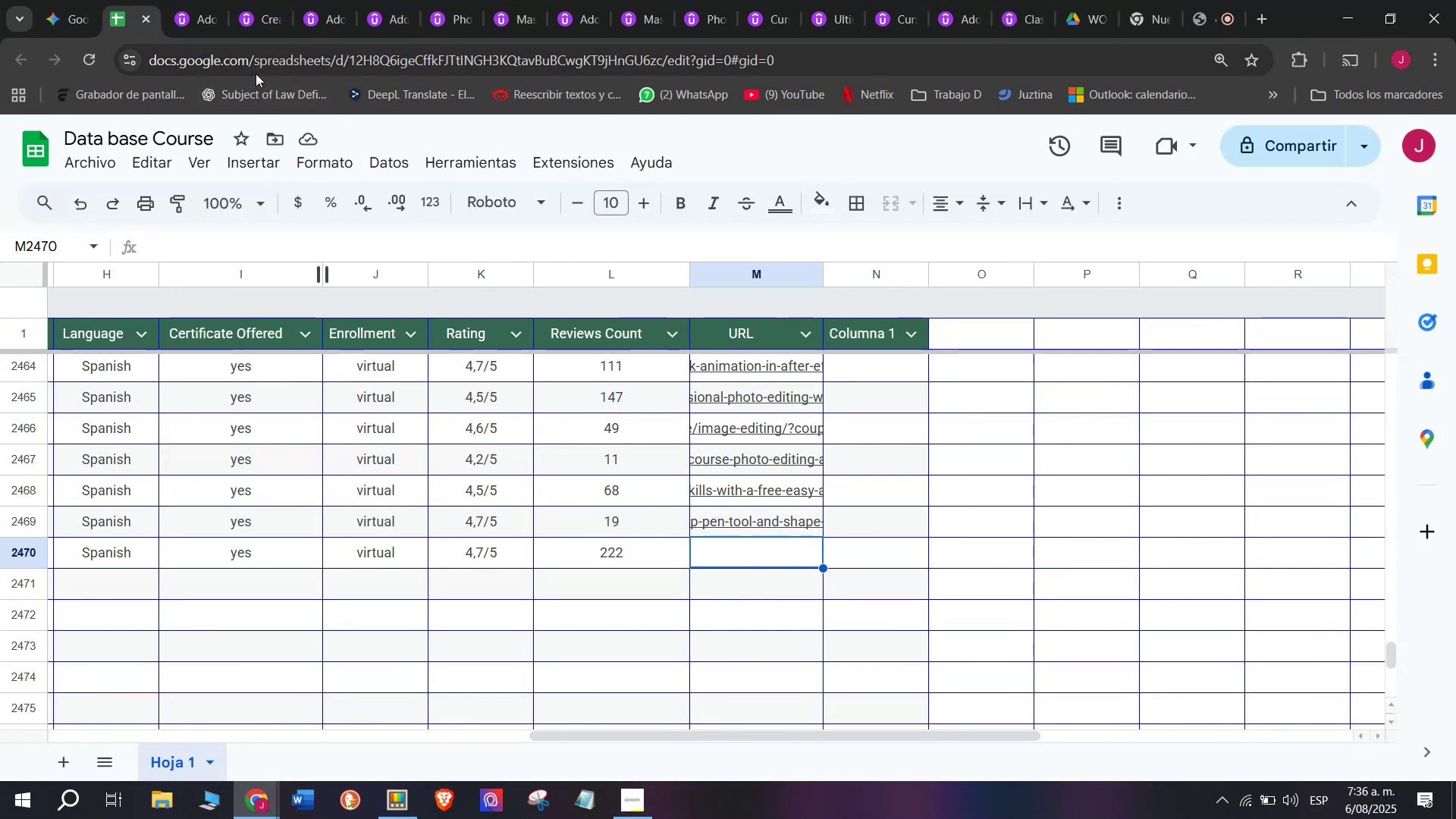 
triple_click([256, 61])
 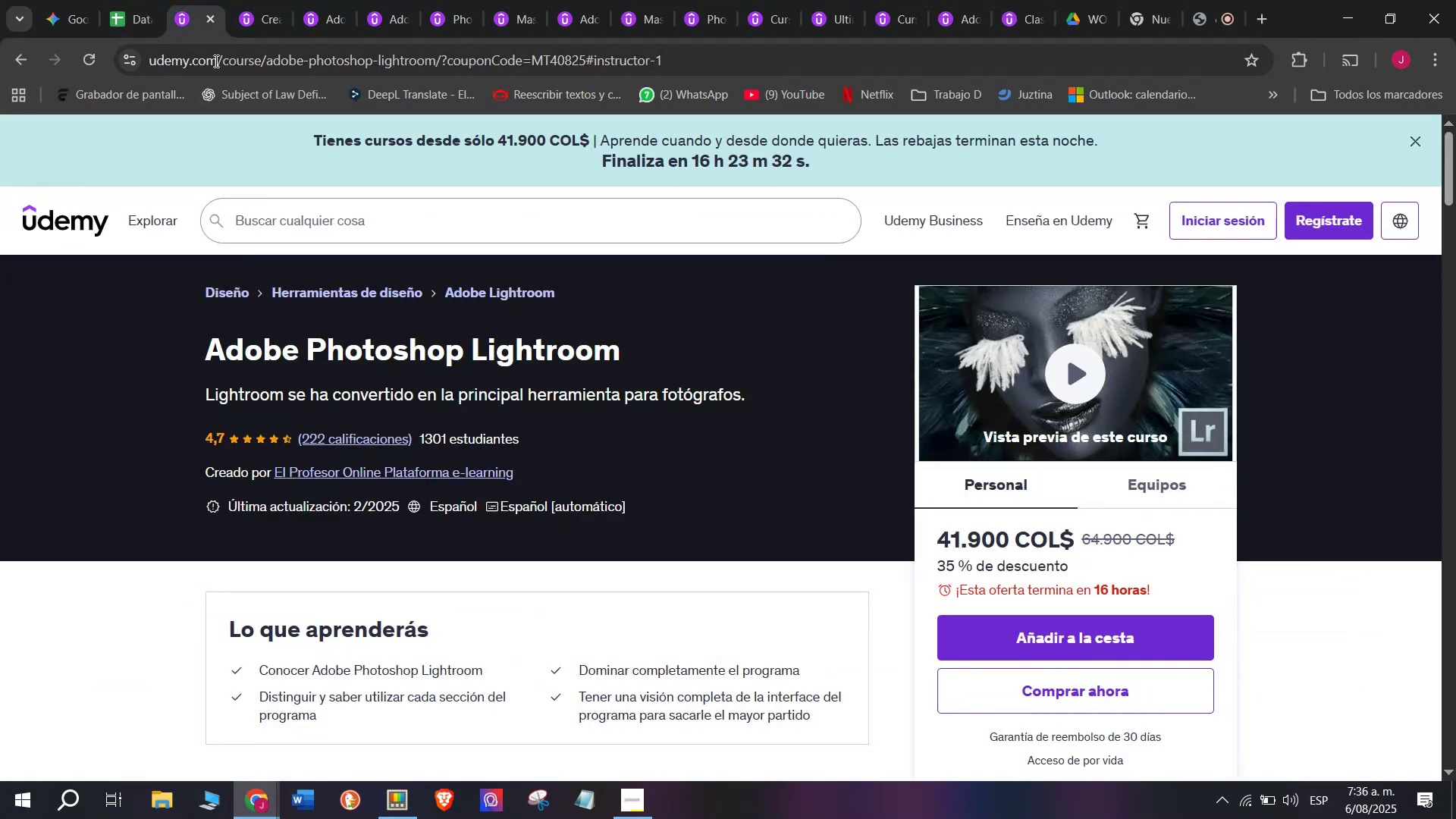 
left_click([217, 72])
 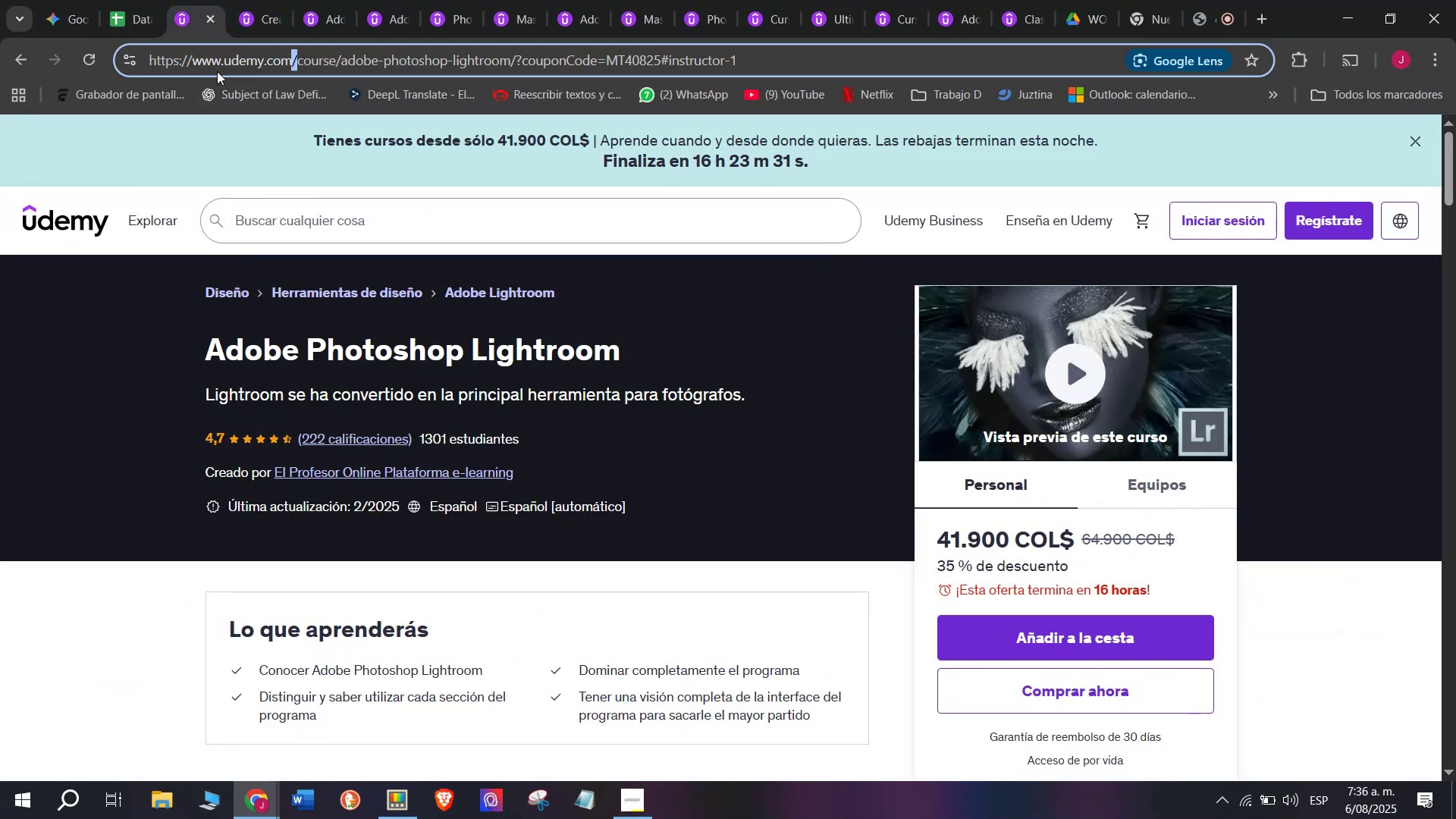 
triple_click([217, 71])
 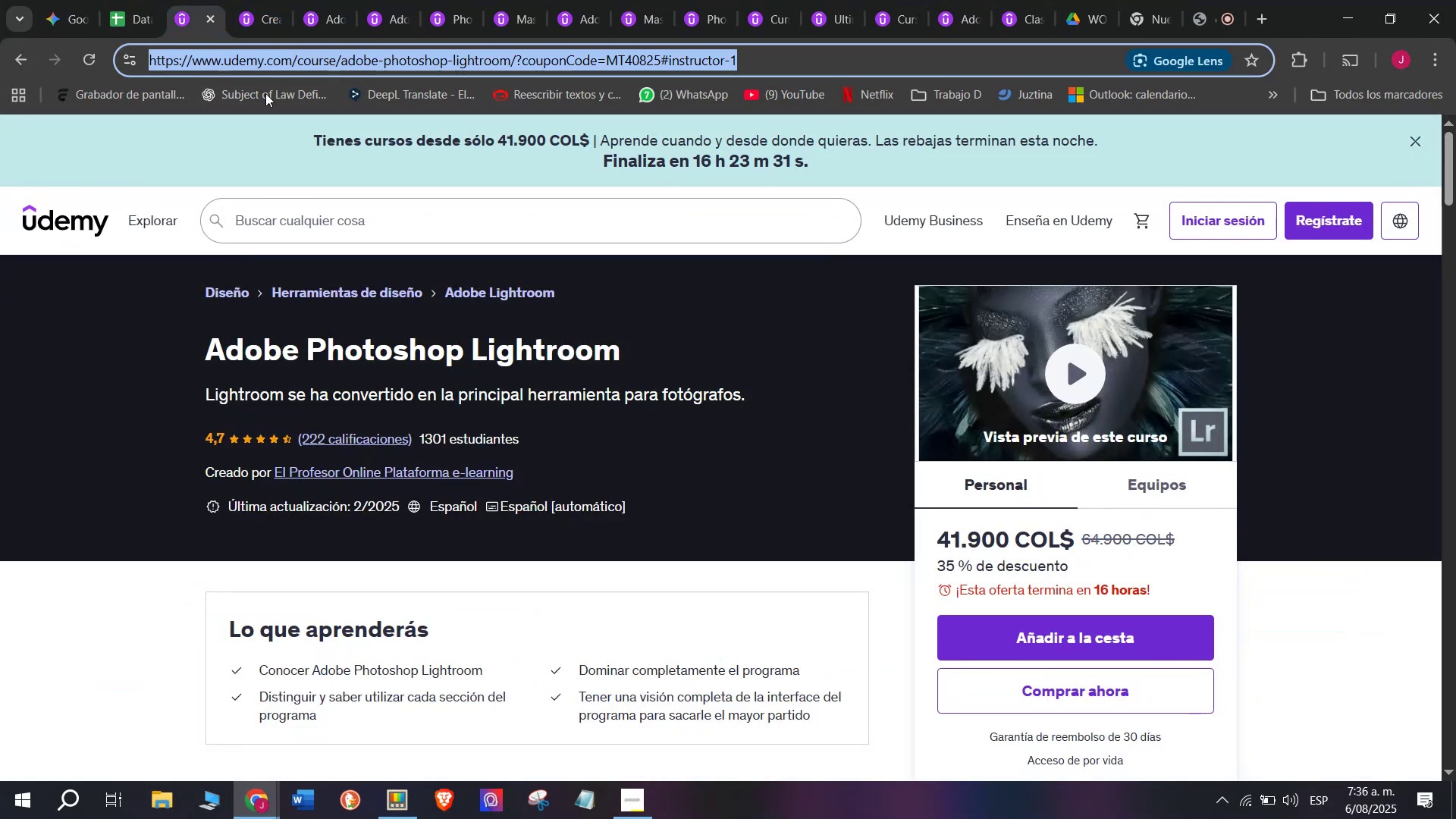 
key(Break)
 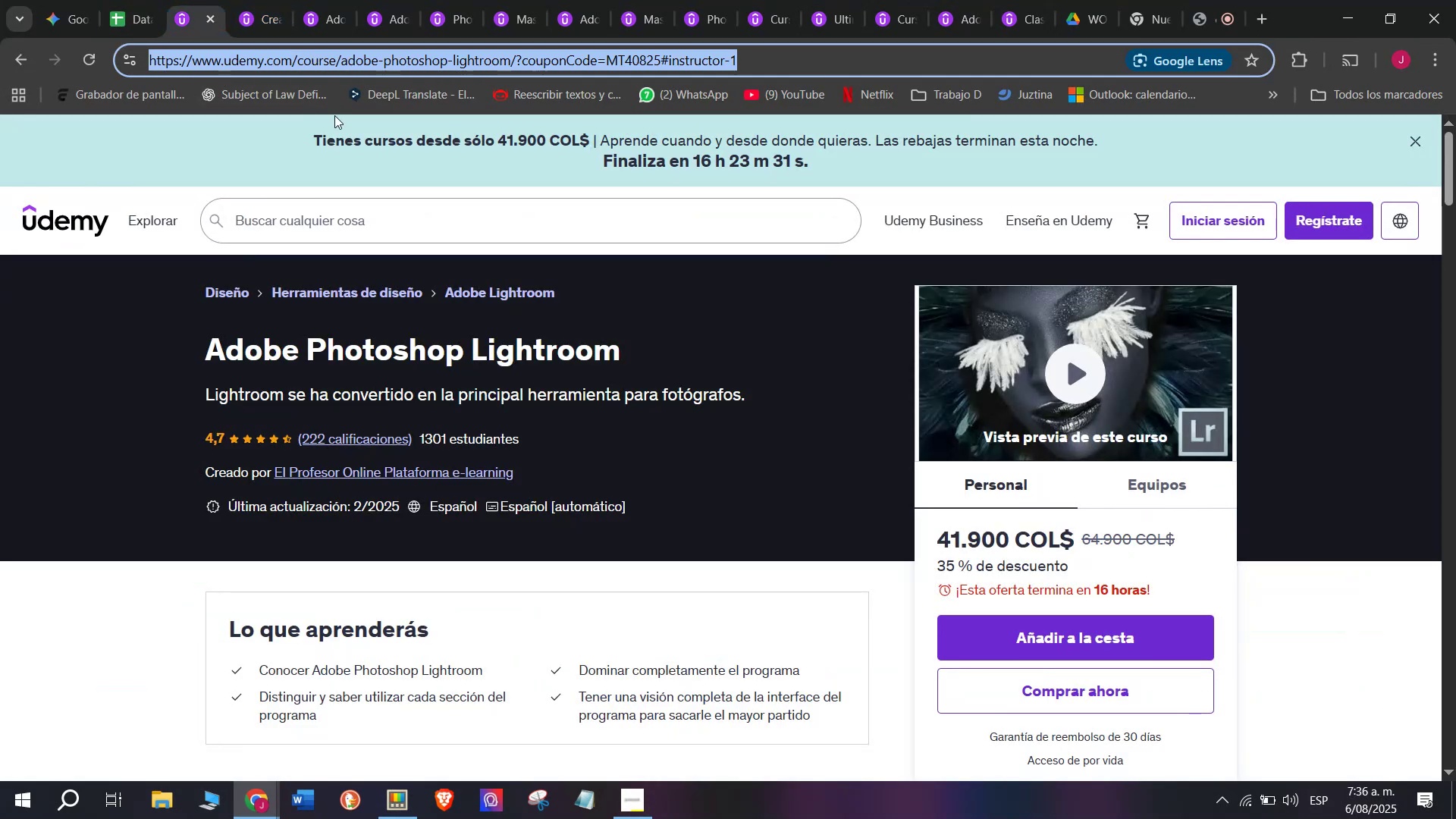 
key(Control+ControlLeft)
 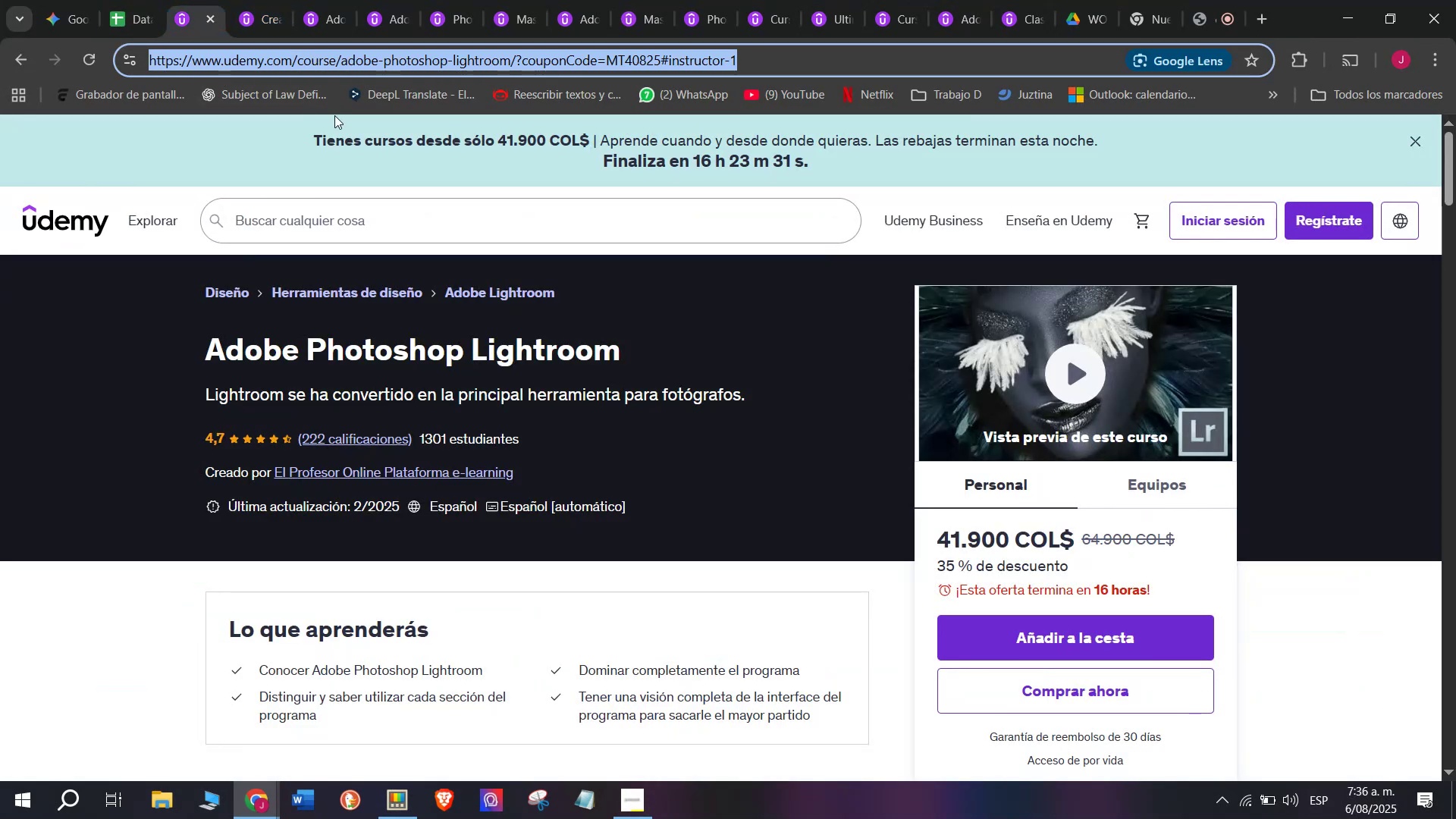 
key(Control+C)
 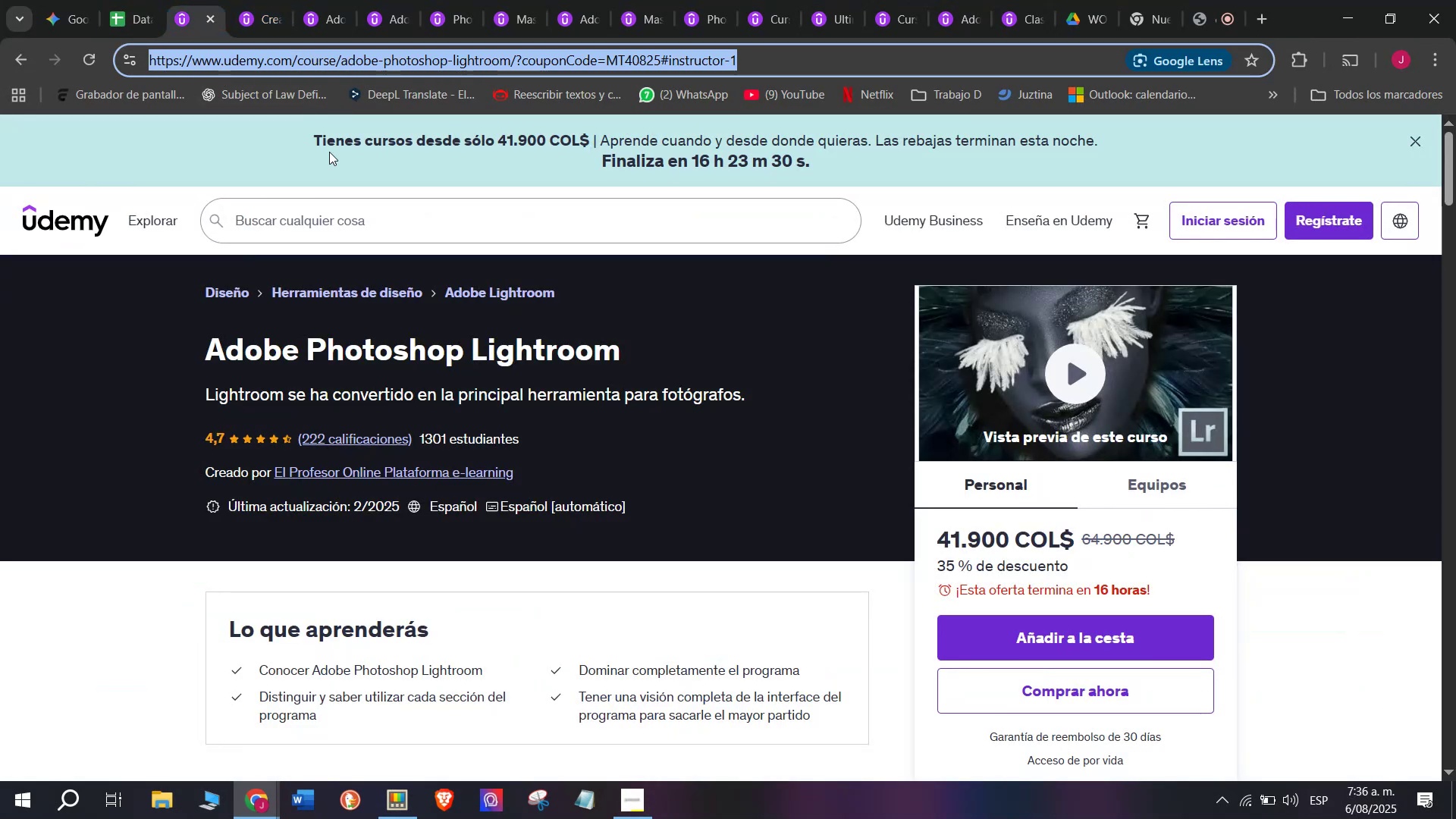 
key(Break)
 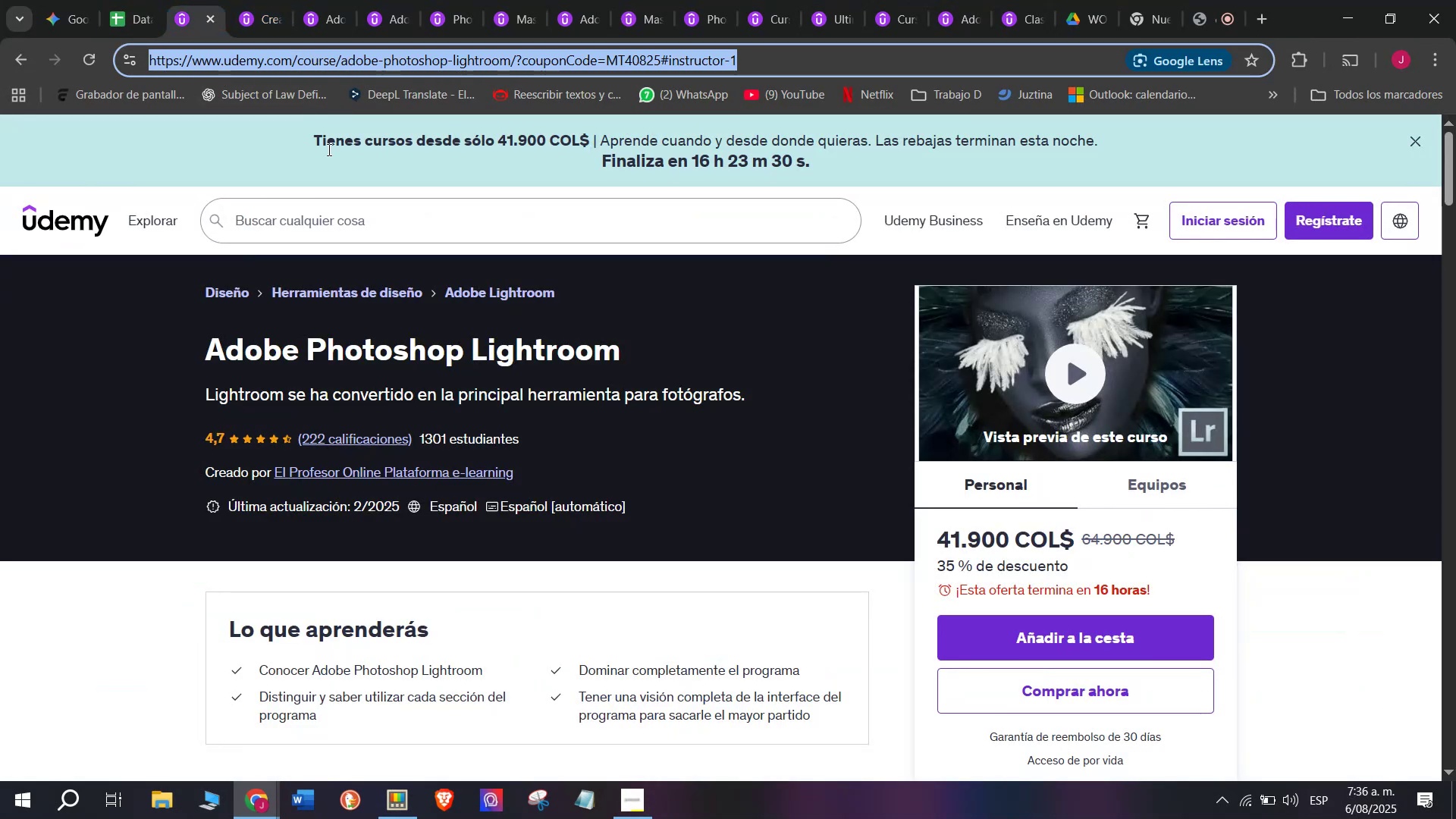 
key(Control+ControlLeft)
 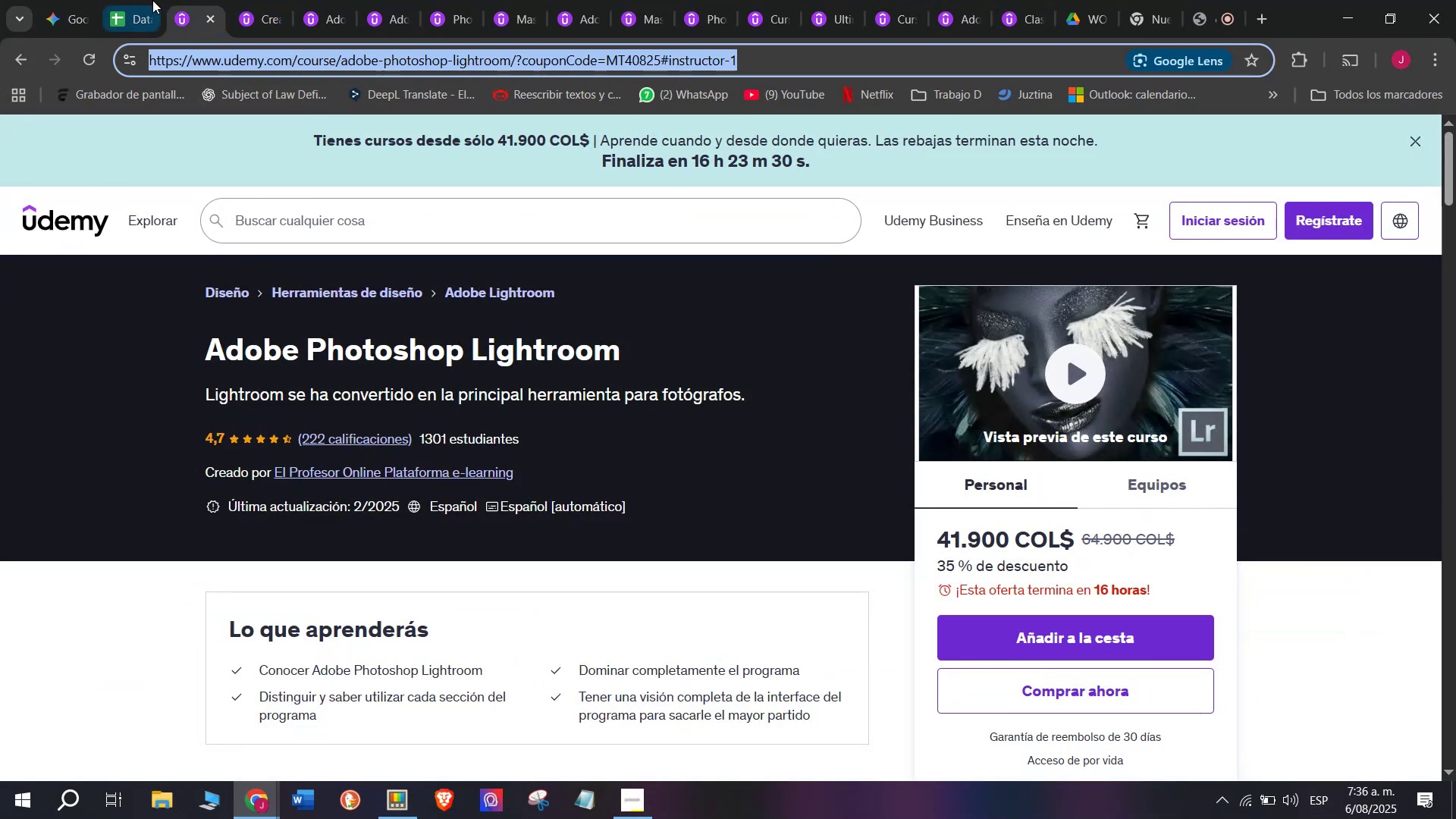 
key(Control+C)
 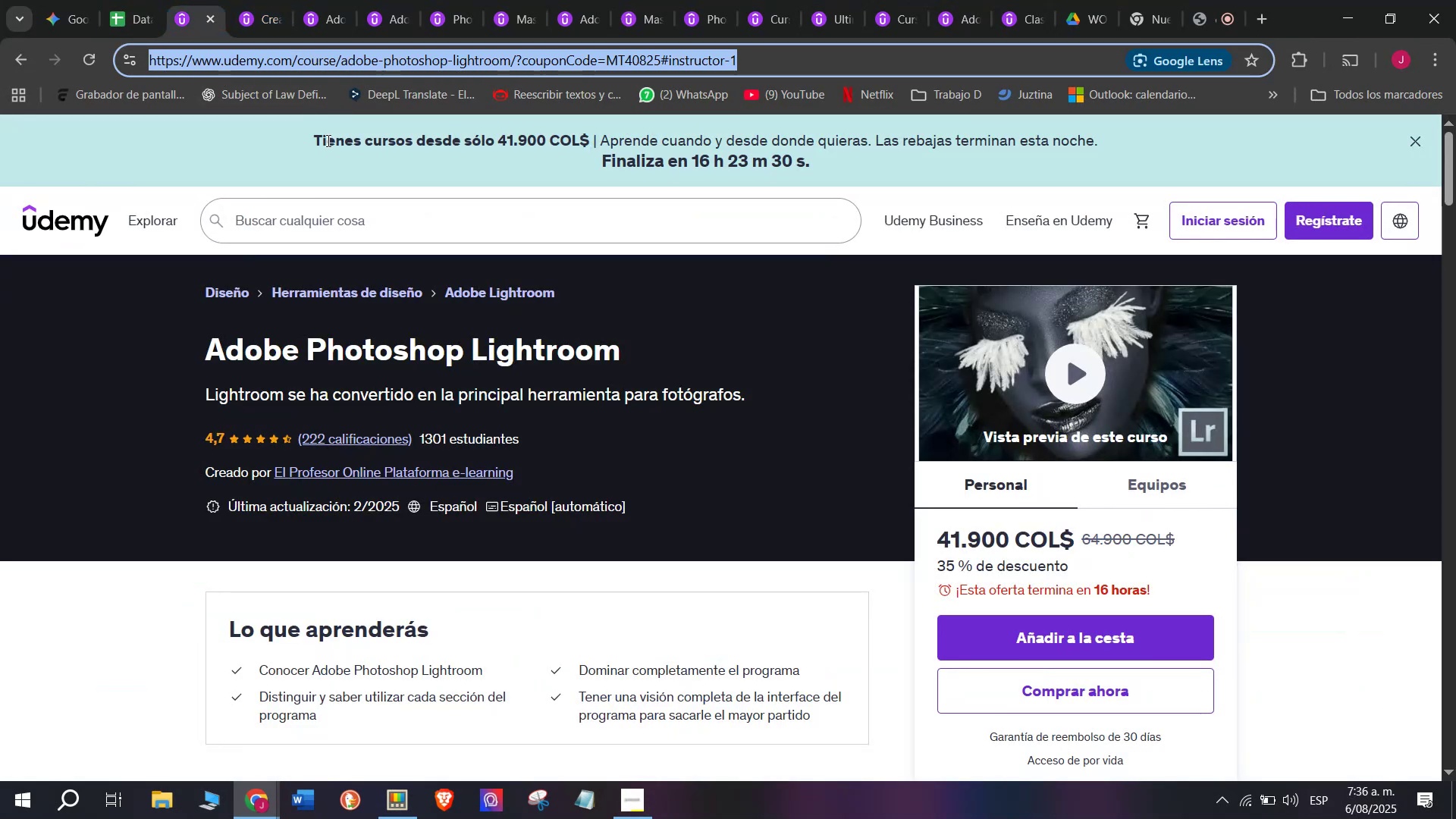 
key(Control+ControlLeft)
 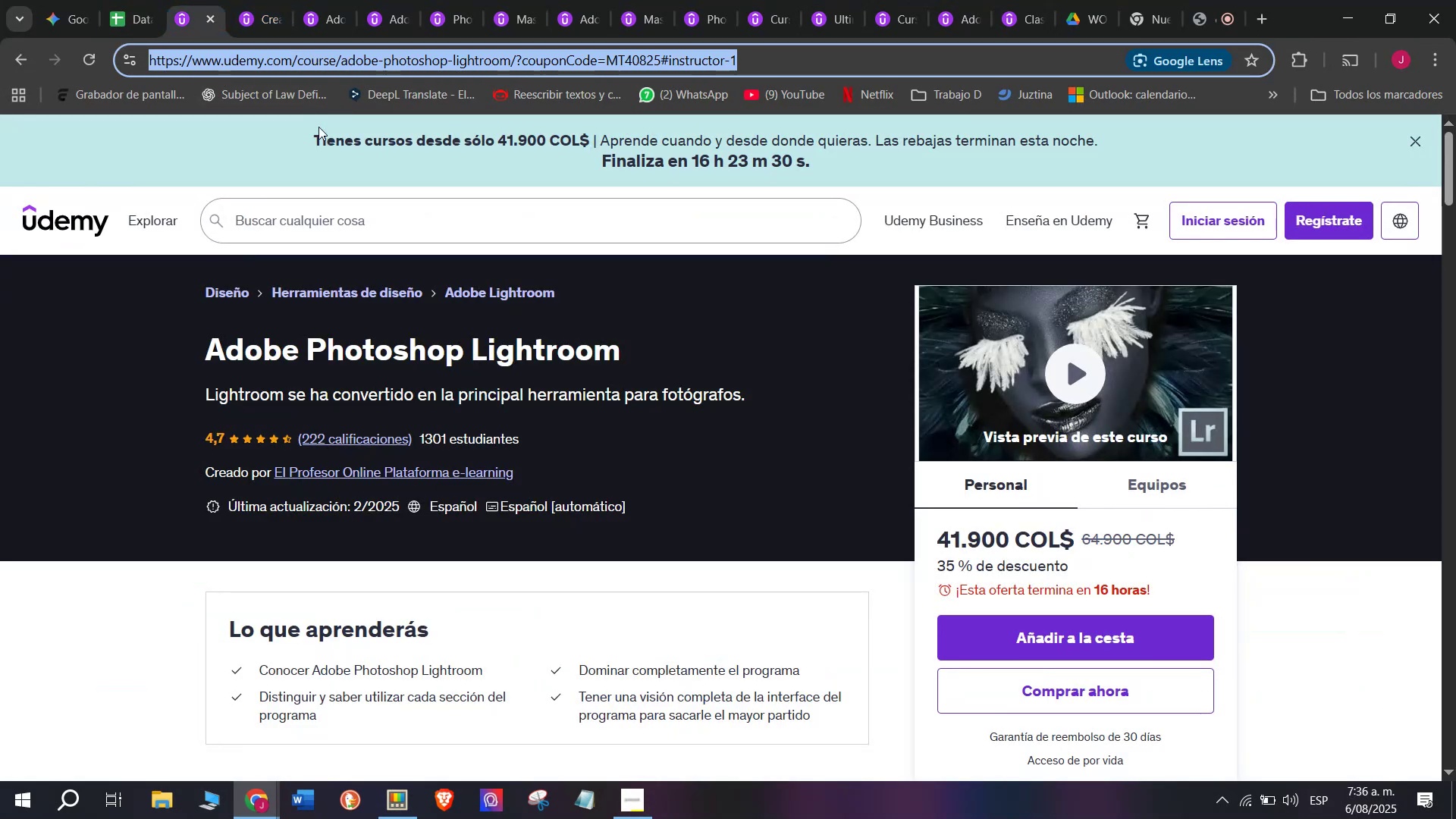 
key(Break)
 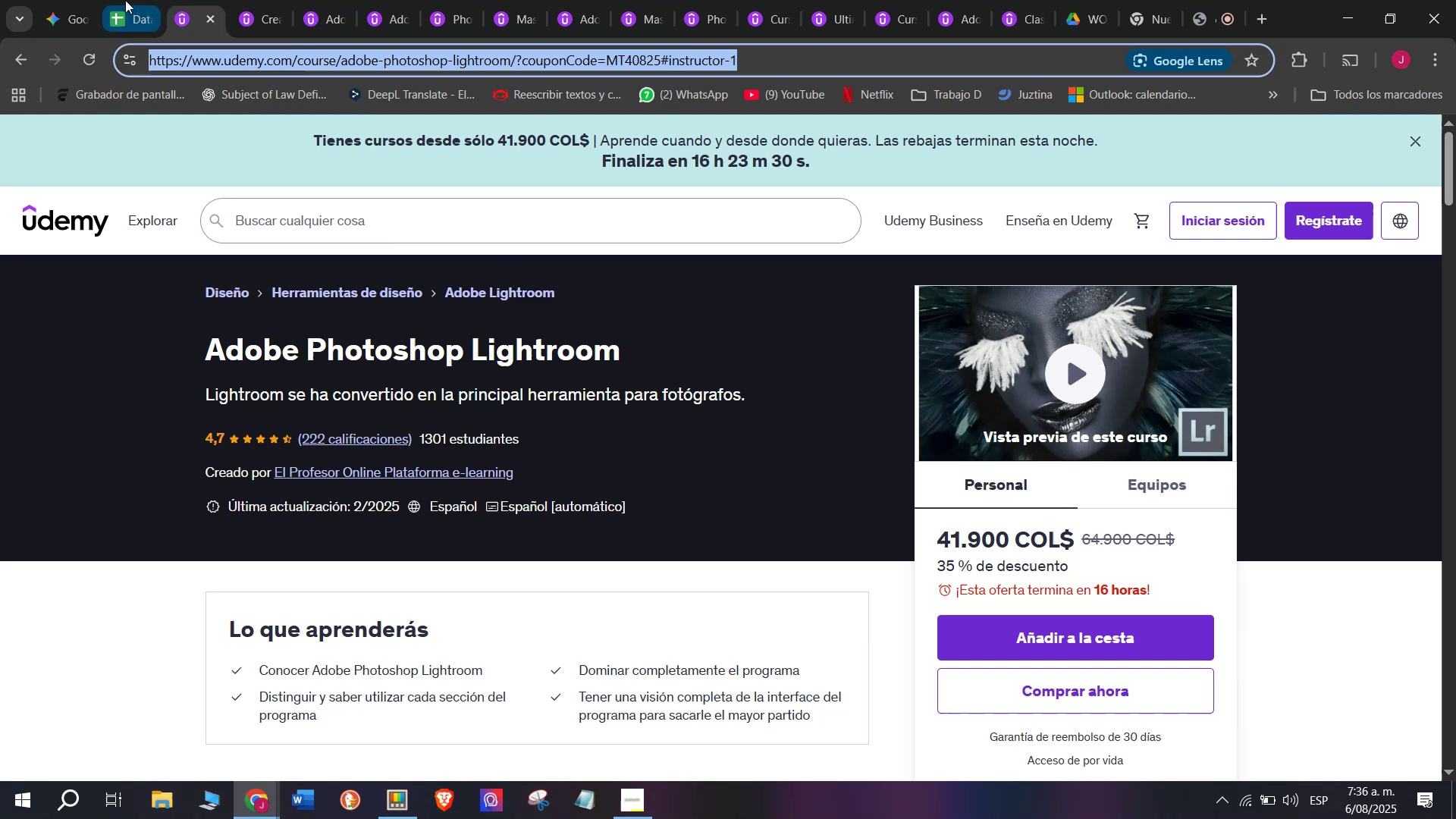 
key(Control+C)
 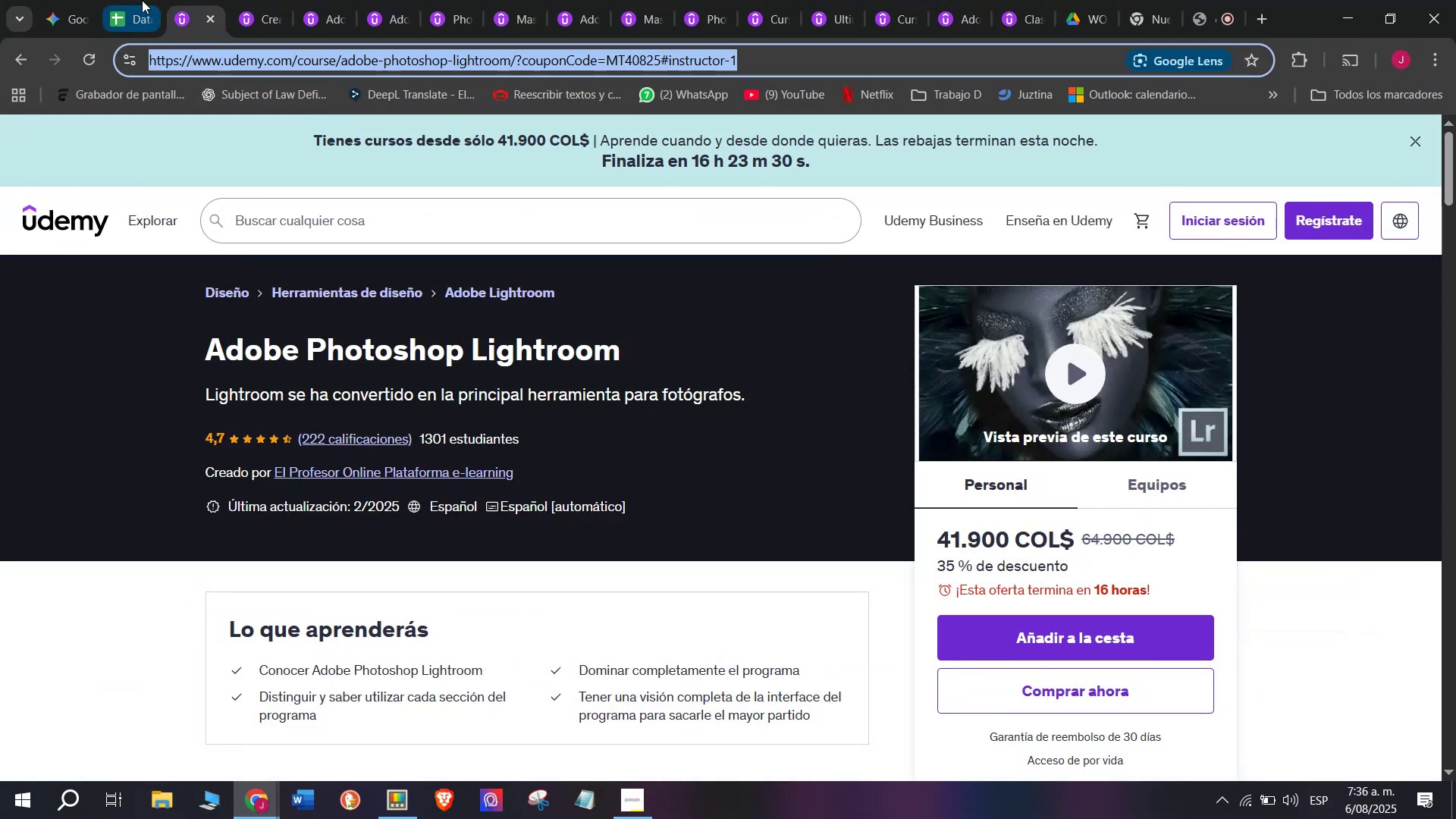 
left_click([125, 0])
 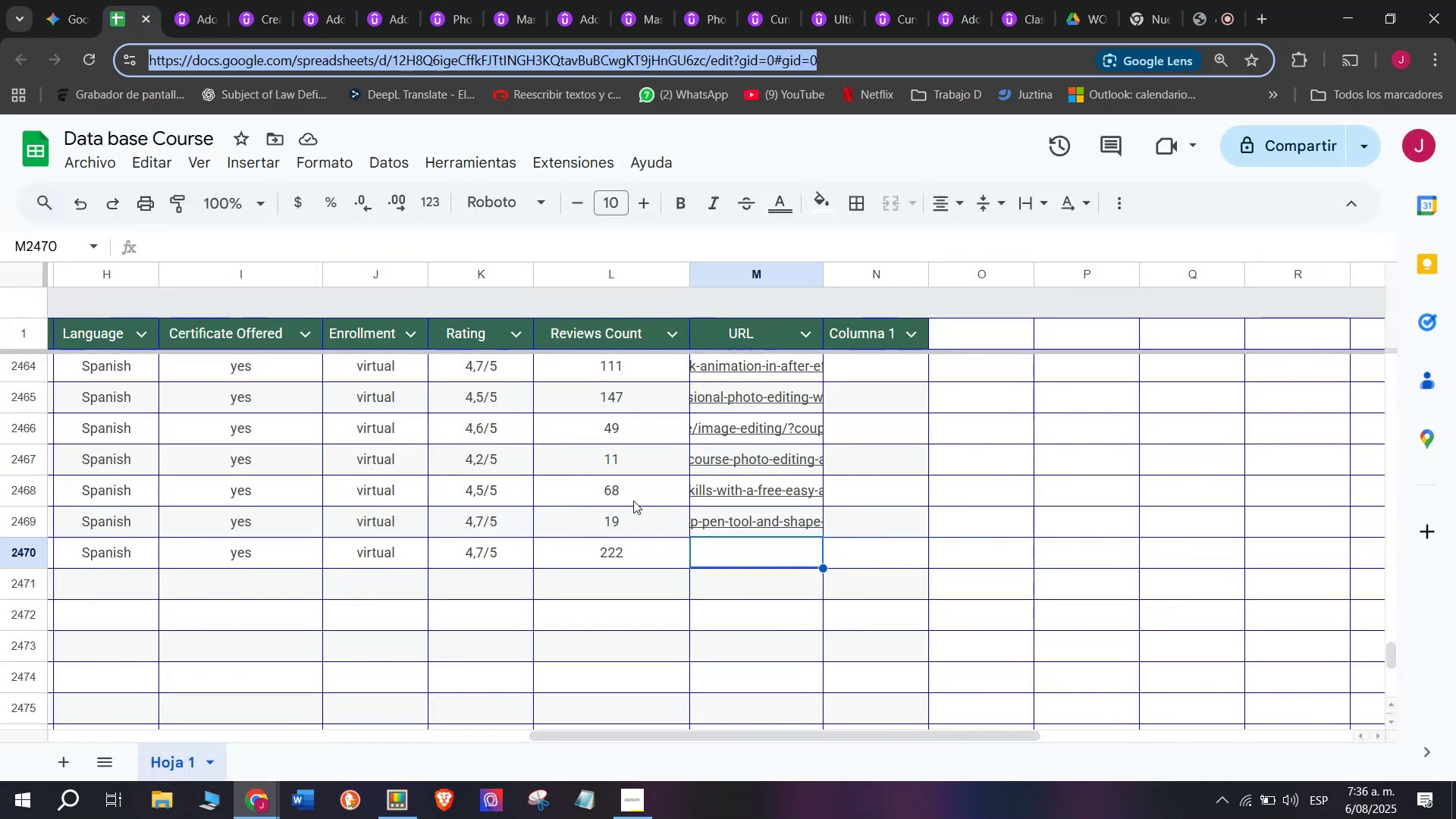 
key(Z)
 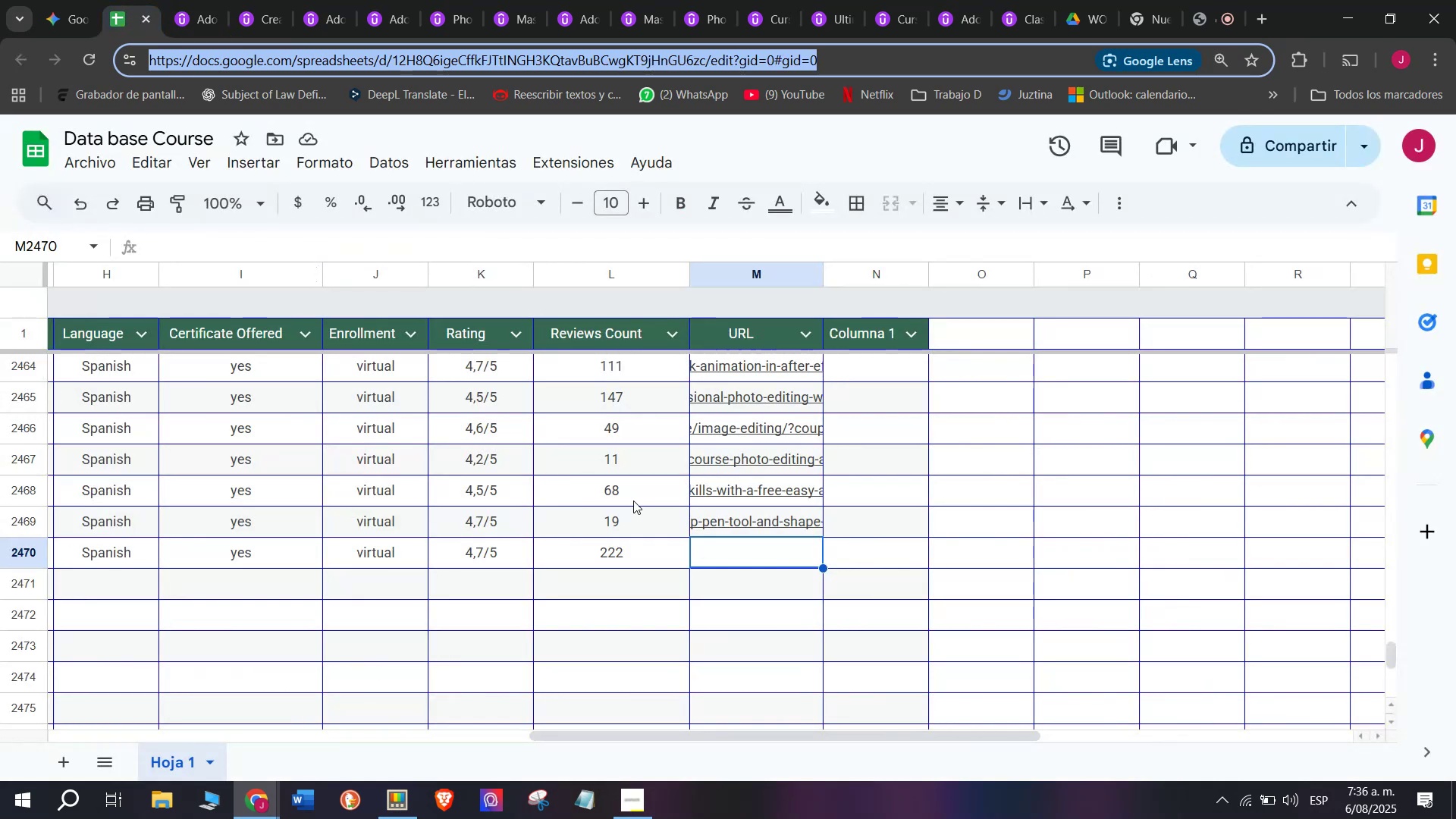 
key(Control+ControlLeft)
 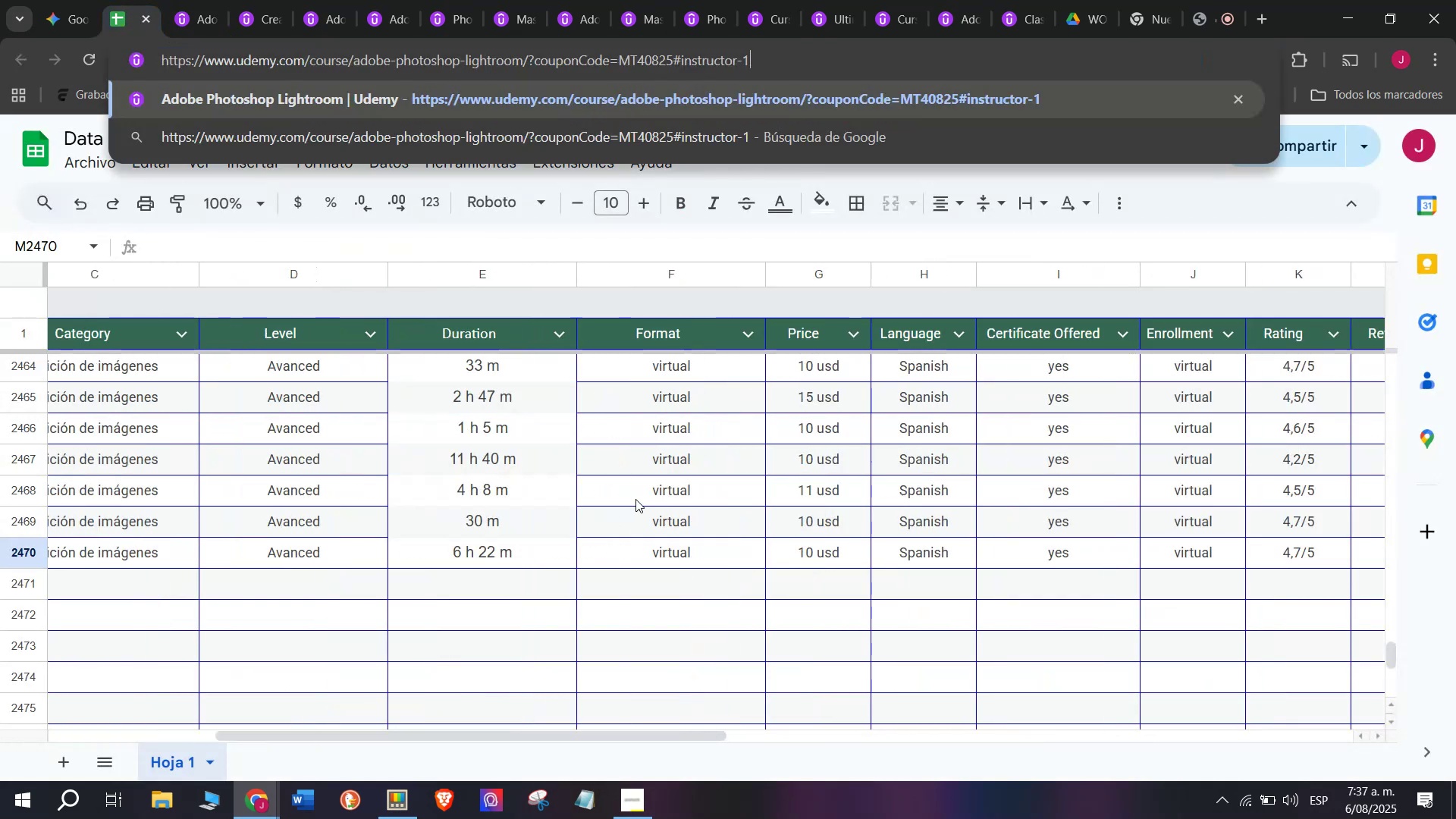 
key(Control+V)
 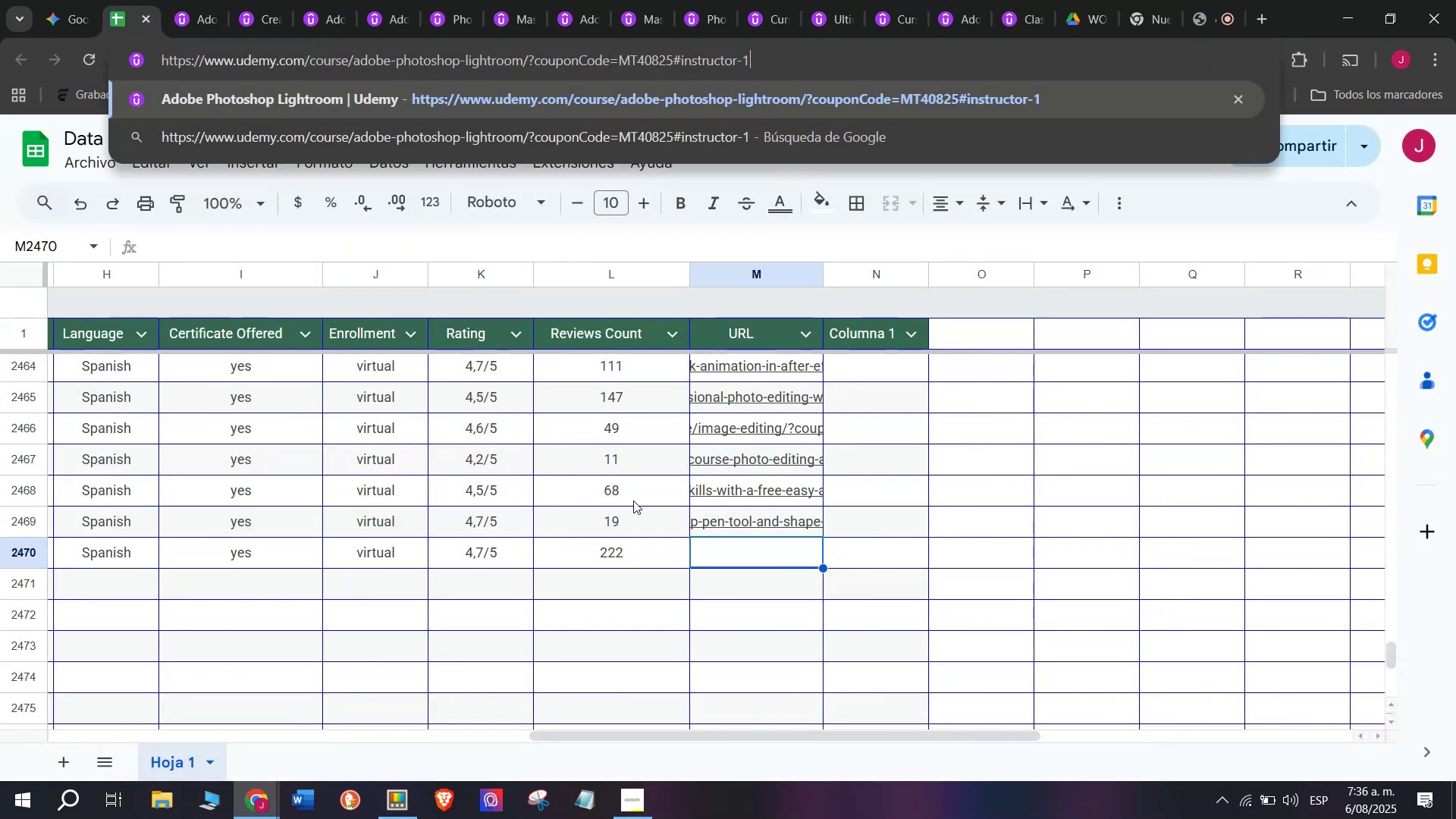 
scroll: coordinate [635, 500], scroll_direction: up, amount: 3.0
 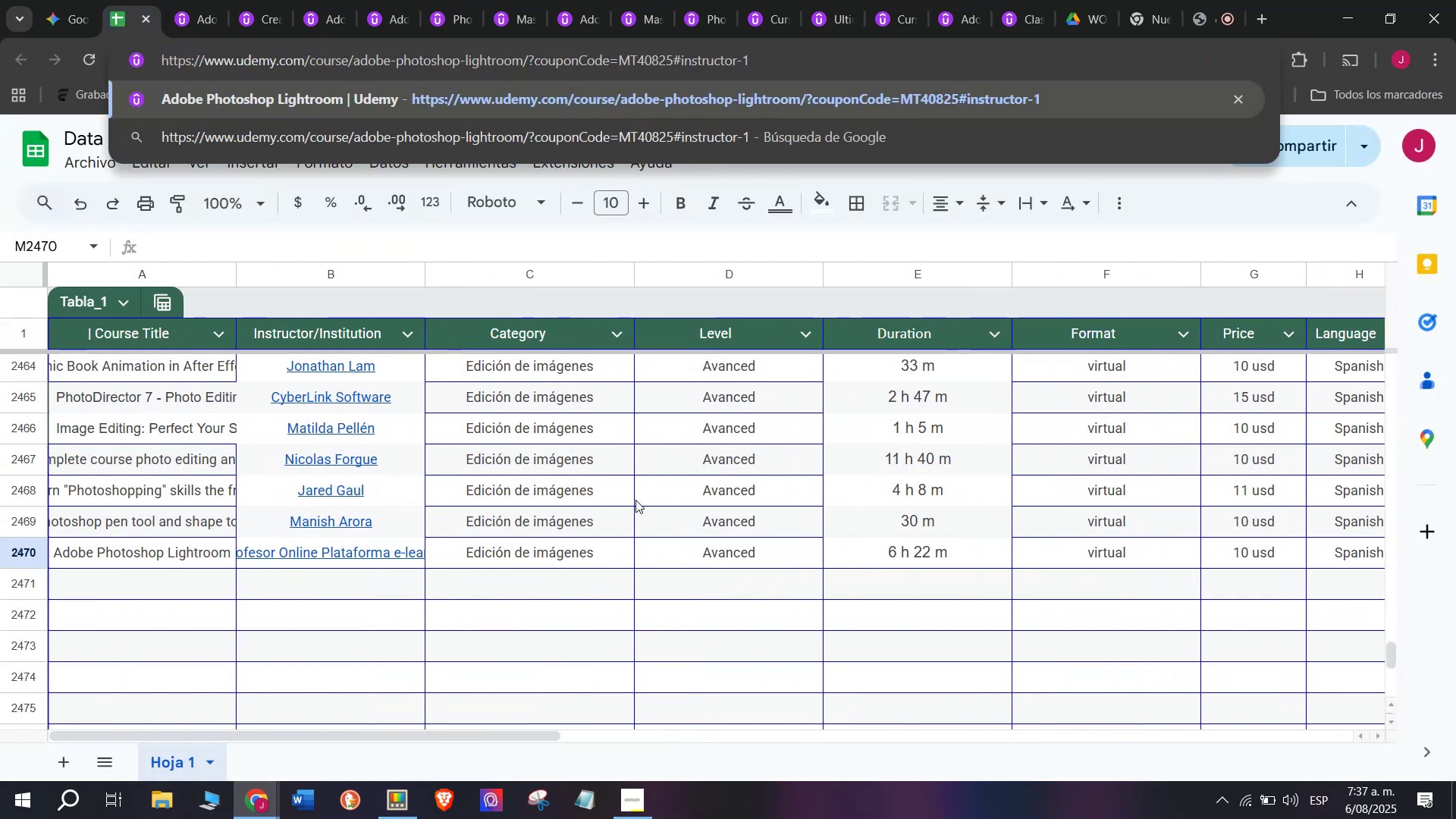 
key(Shift+ShiftLeft)
 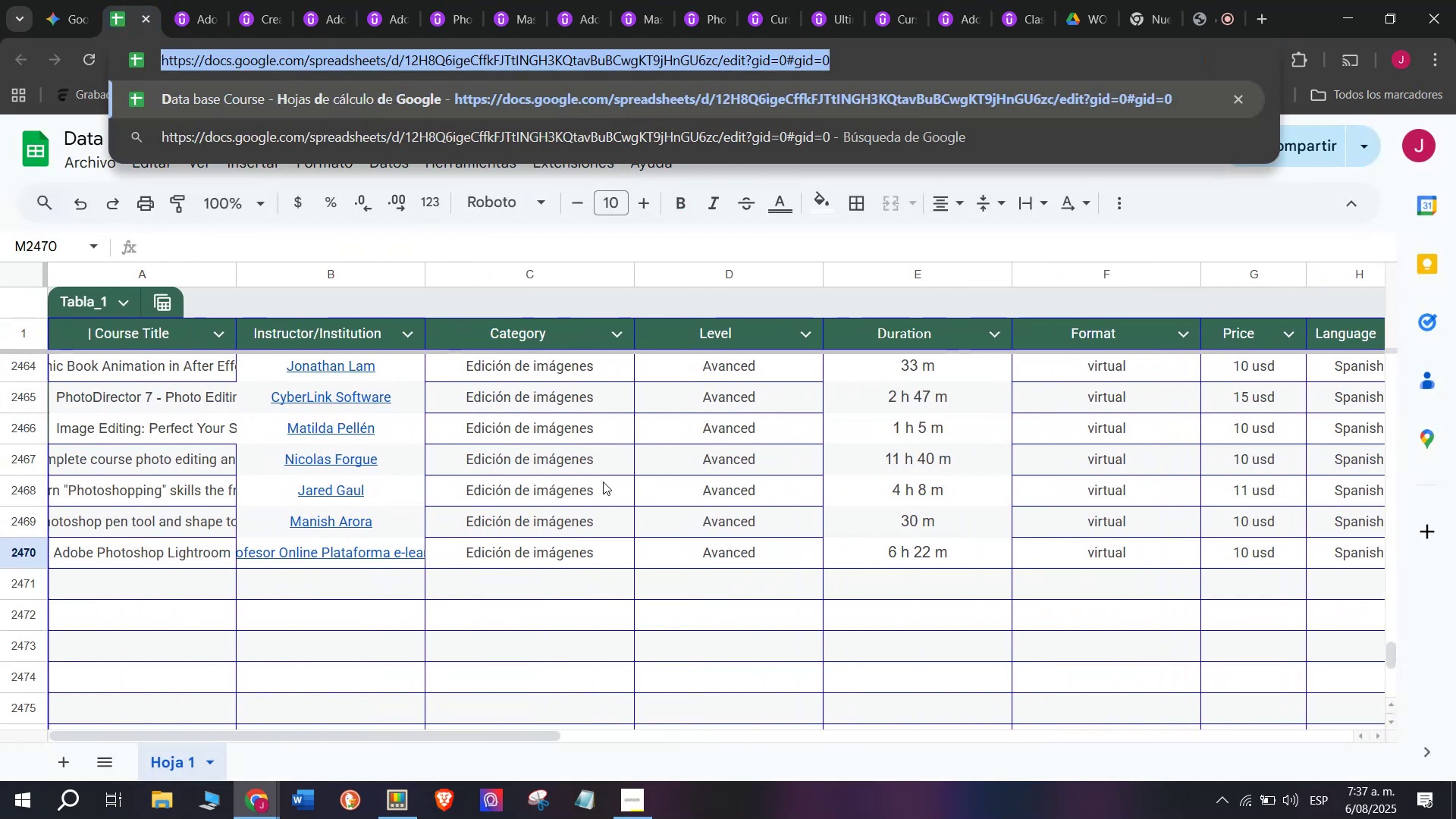 
key(Control+Shift+ControlLeft)
 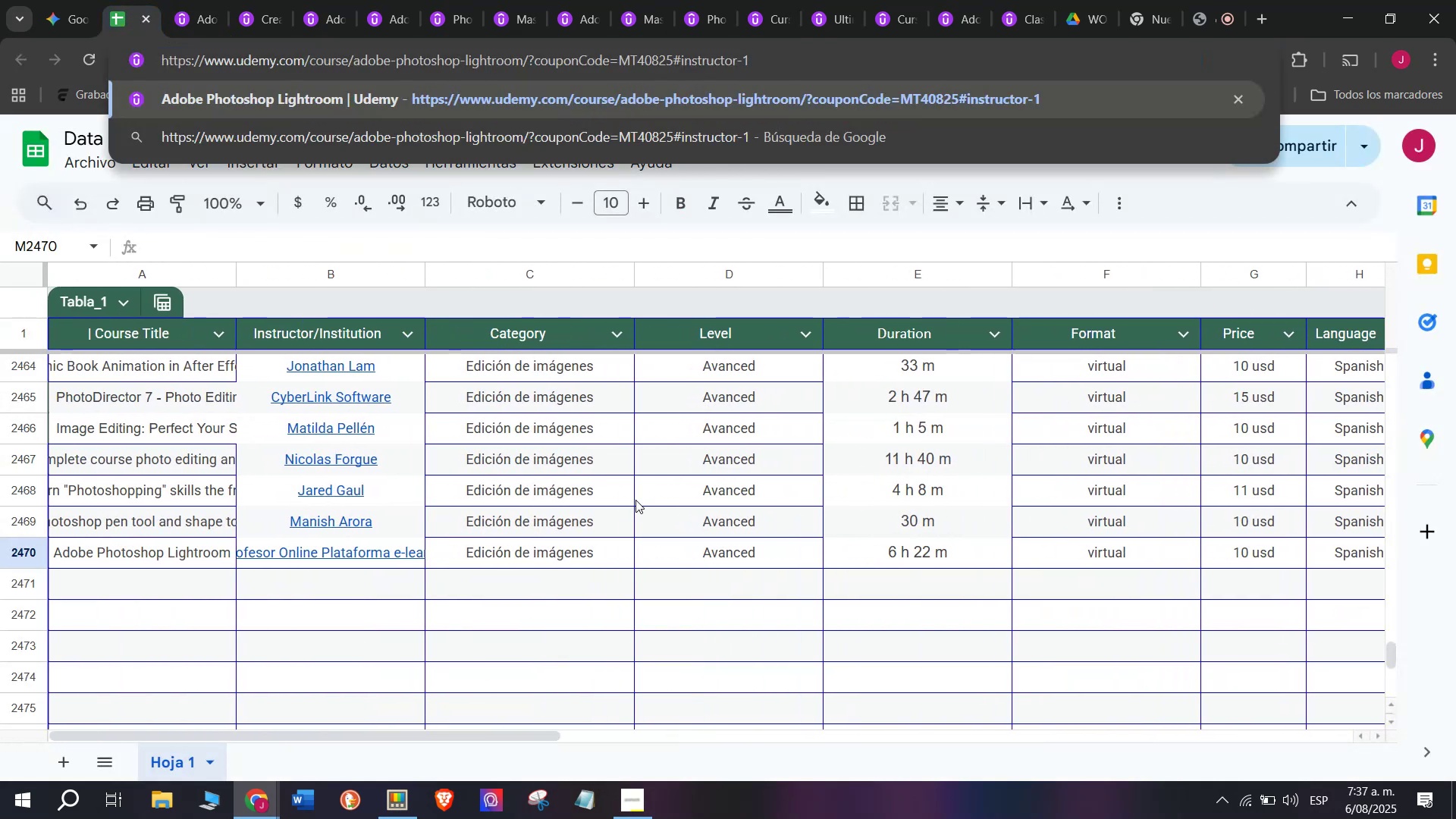 
key(Control+Shift+Z)
 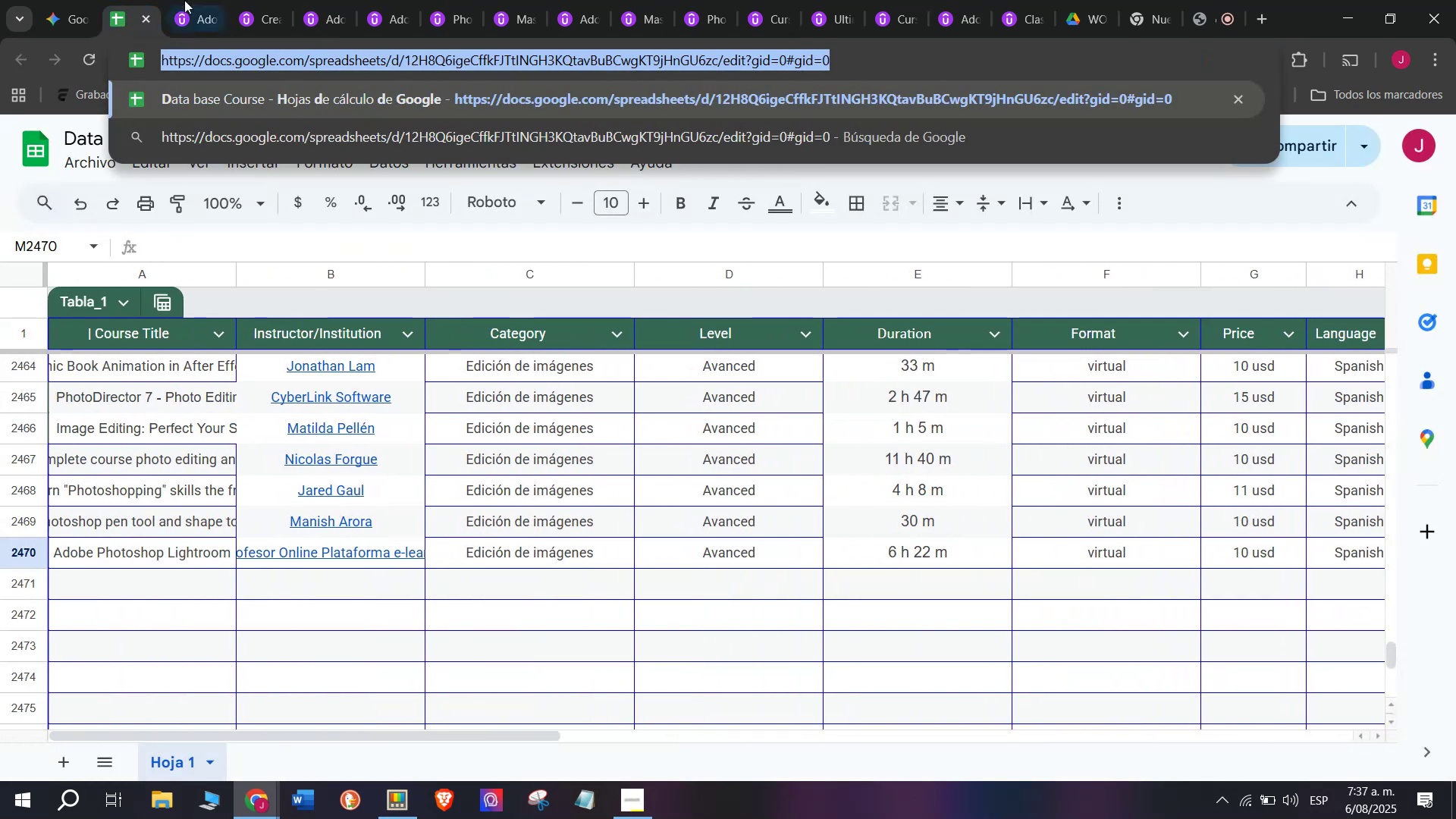 
left_click([176, 0])
 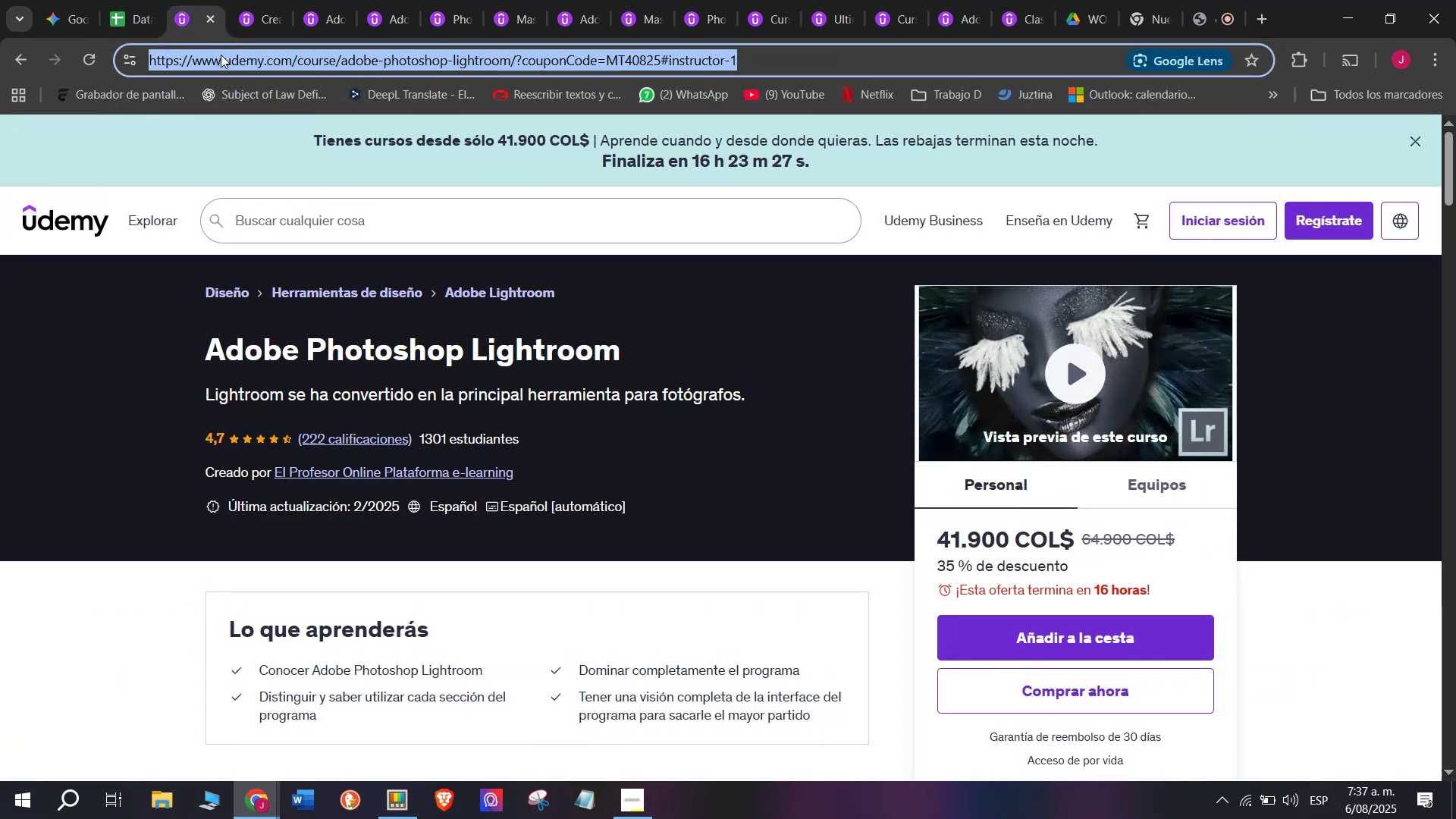 
key(Control+ControlLeft)
 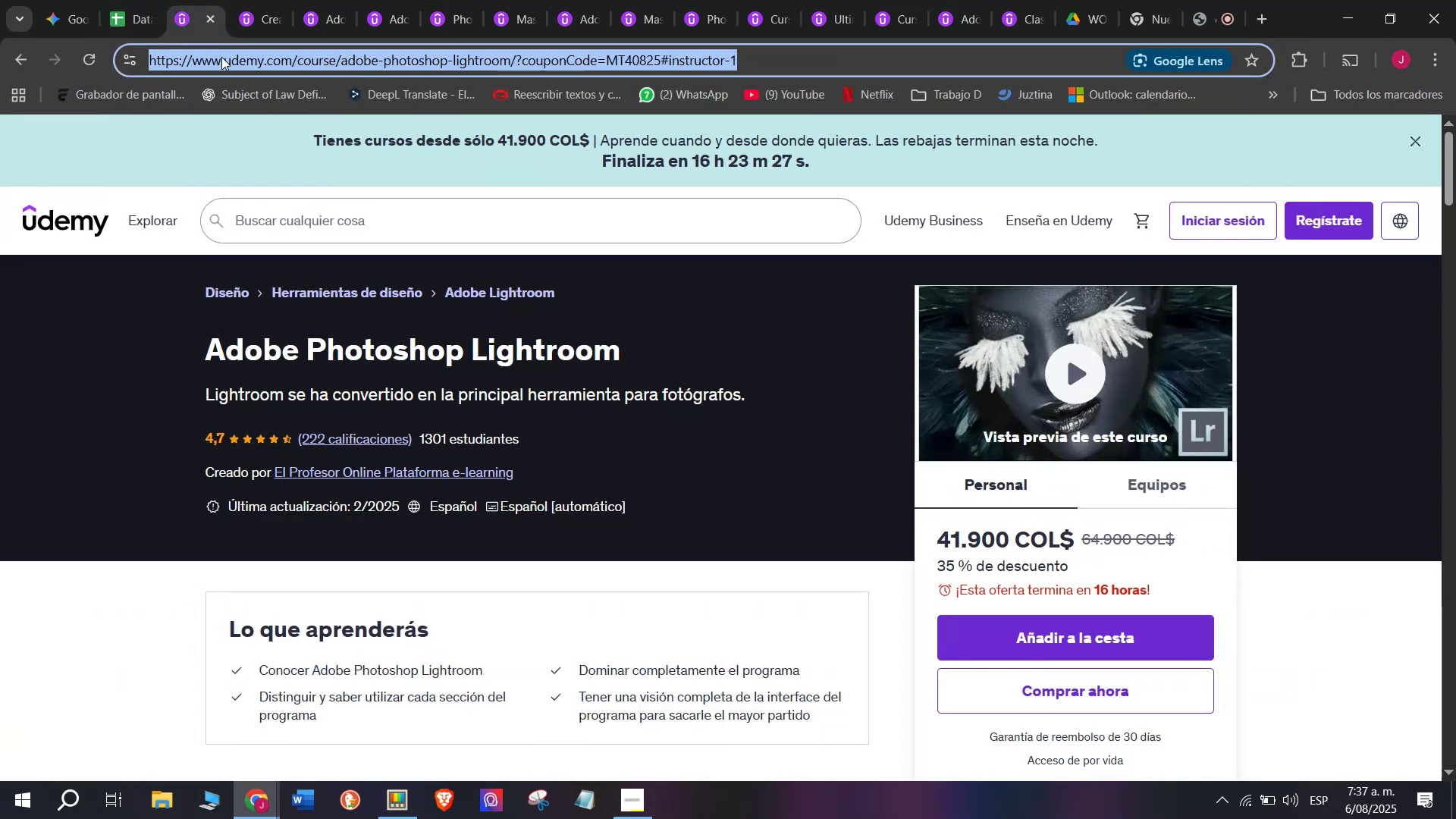 
key(Break)
 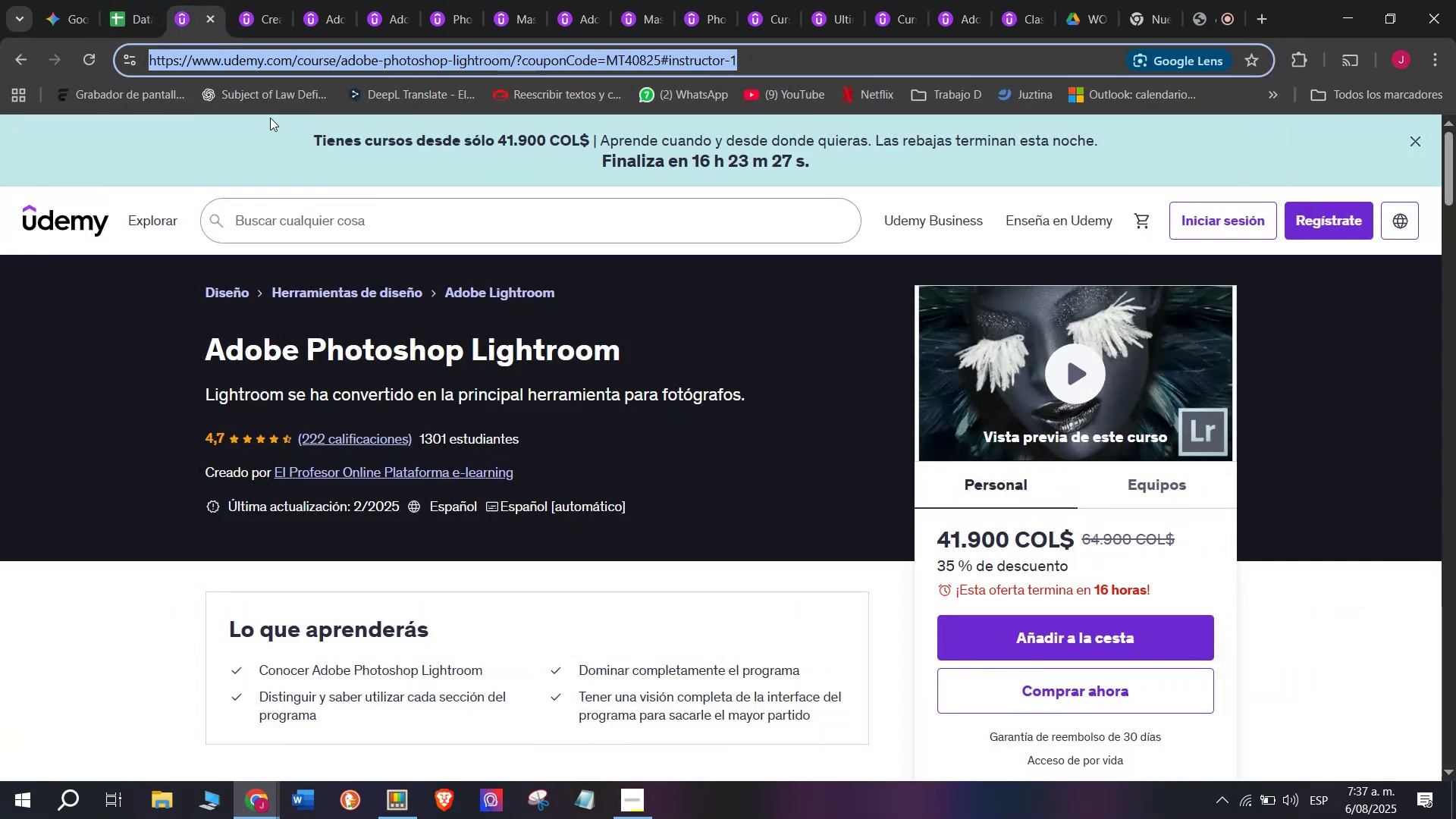 
key(Control+C)
 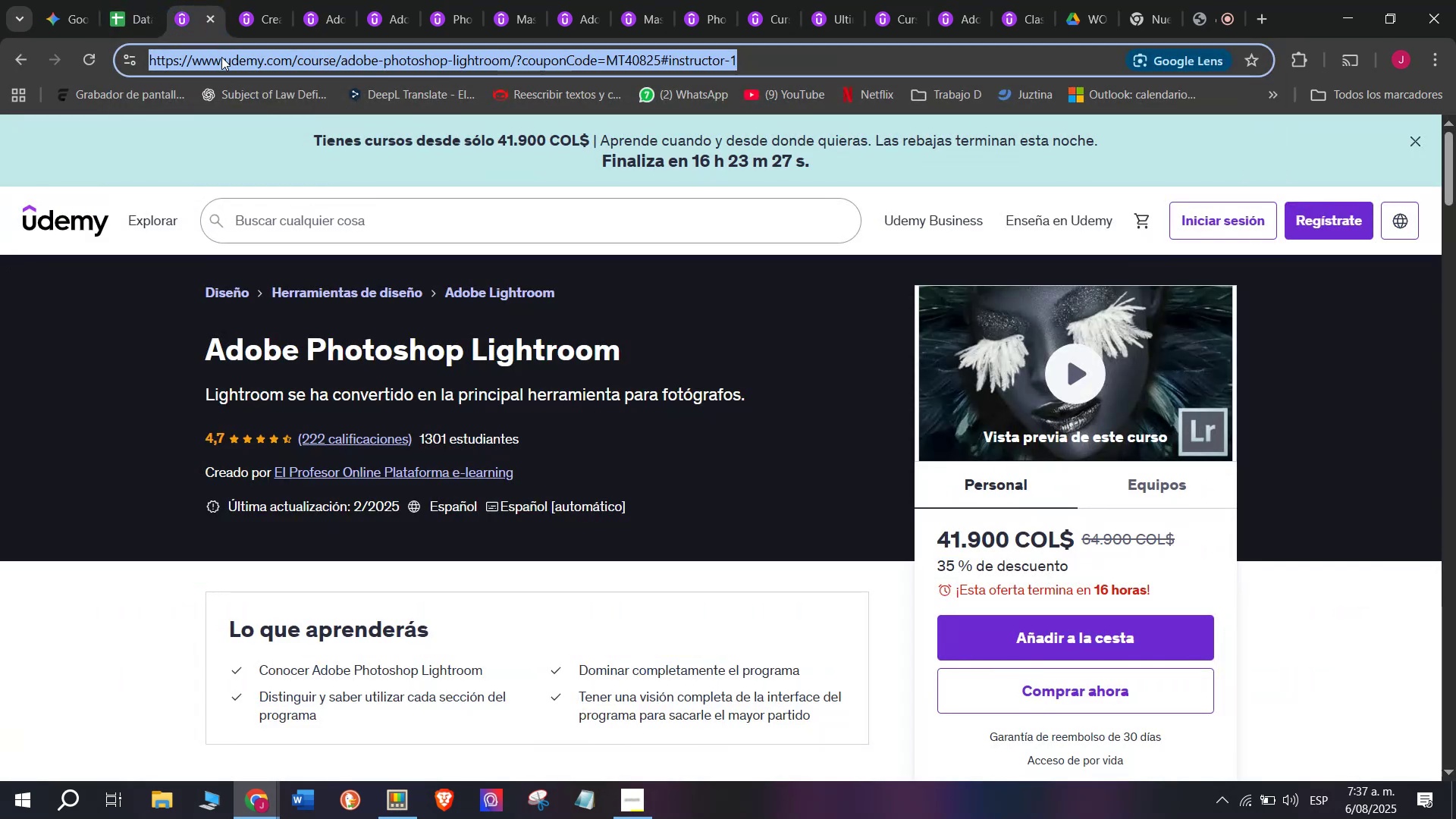 
key(Break)
 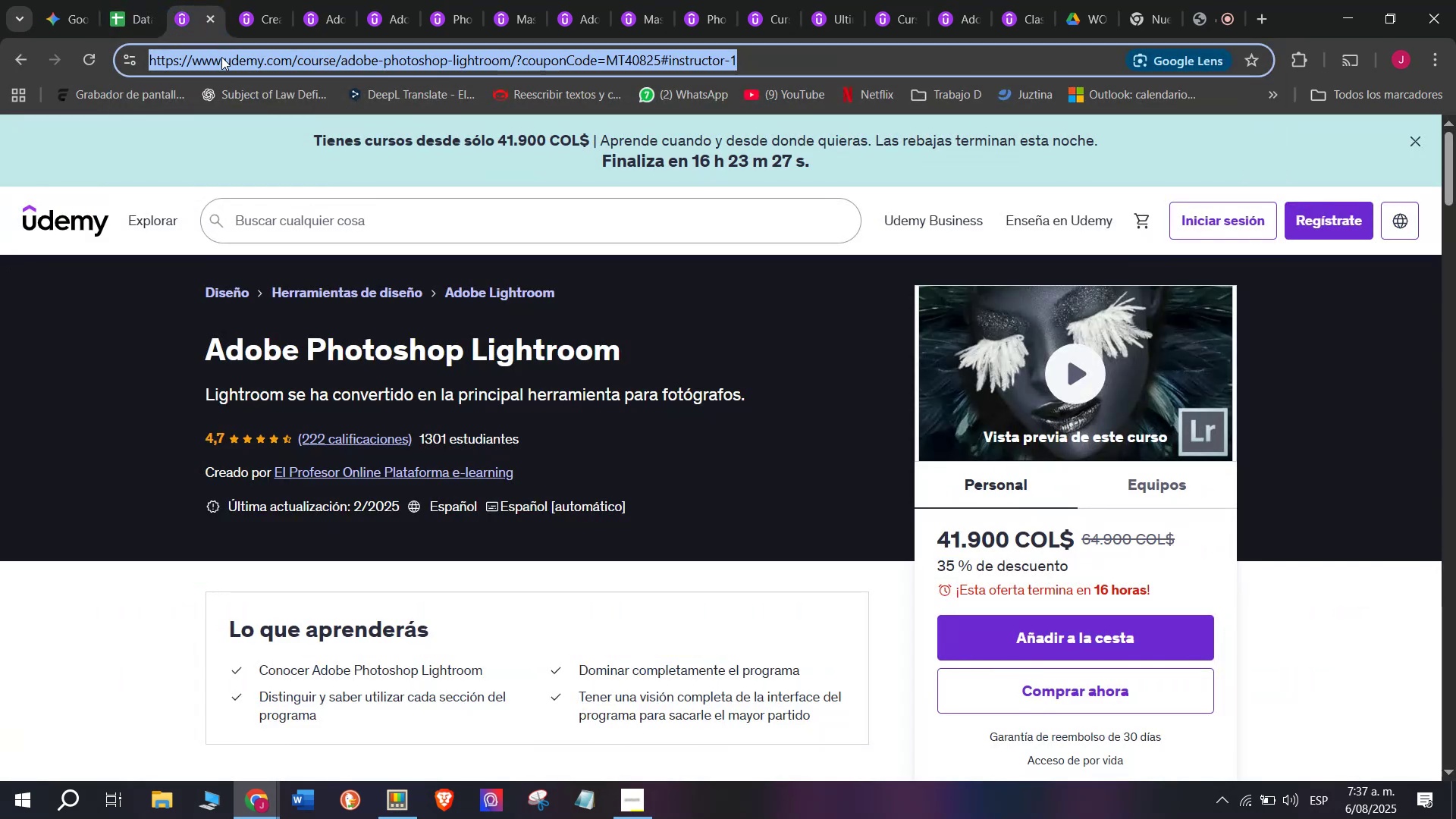 
key(Control+ControlLeft)
 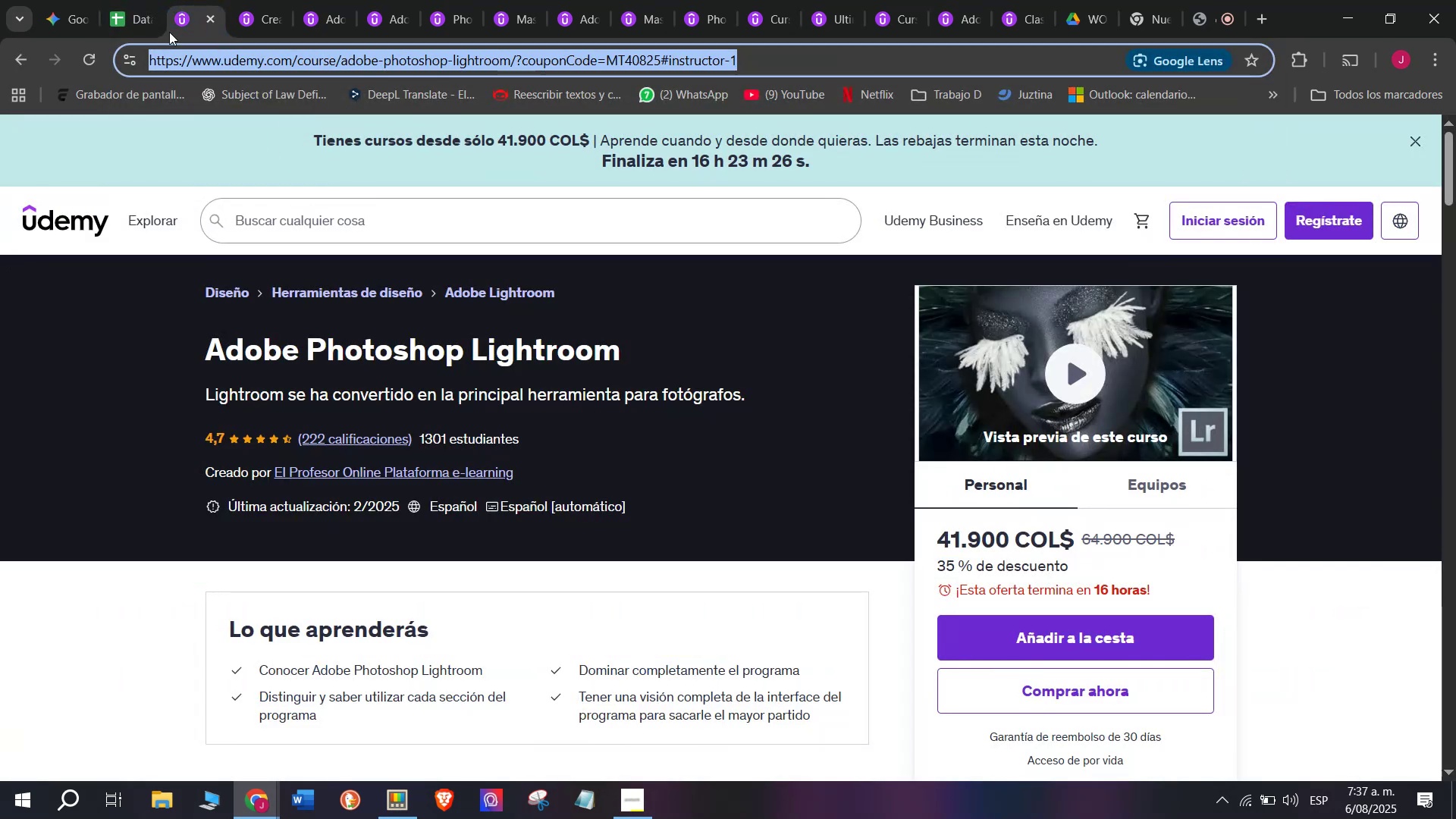 
key(Control+C)
 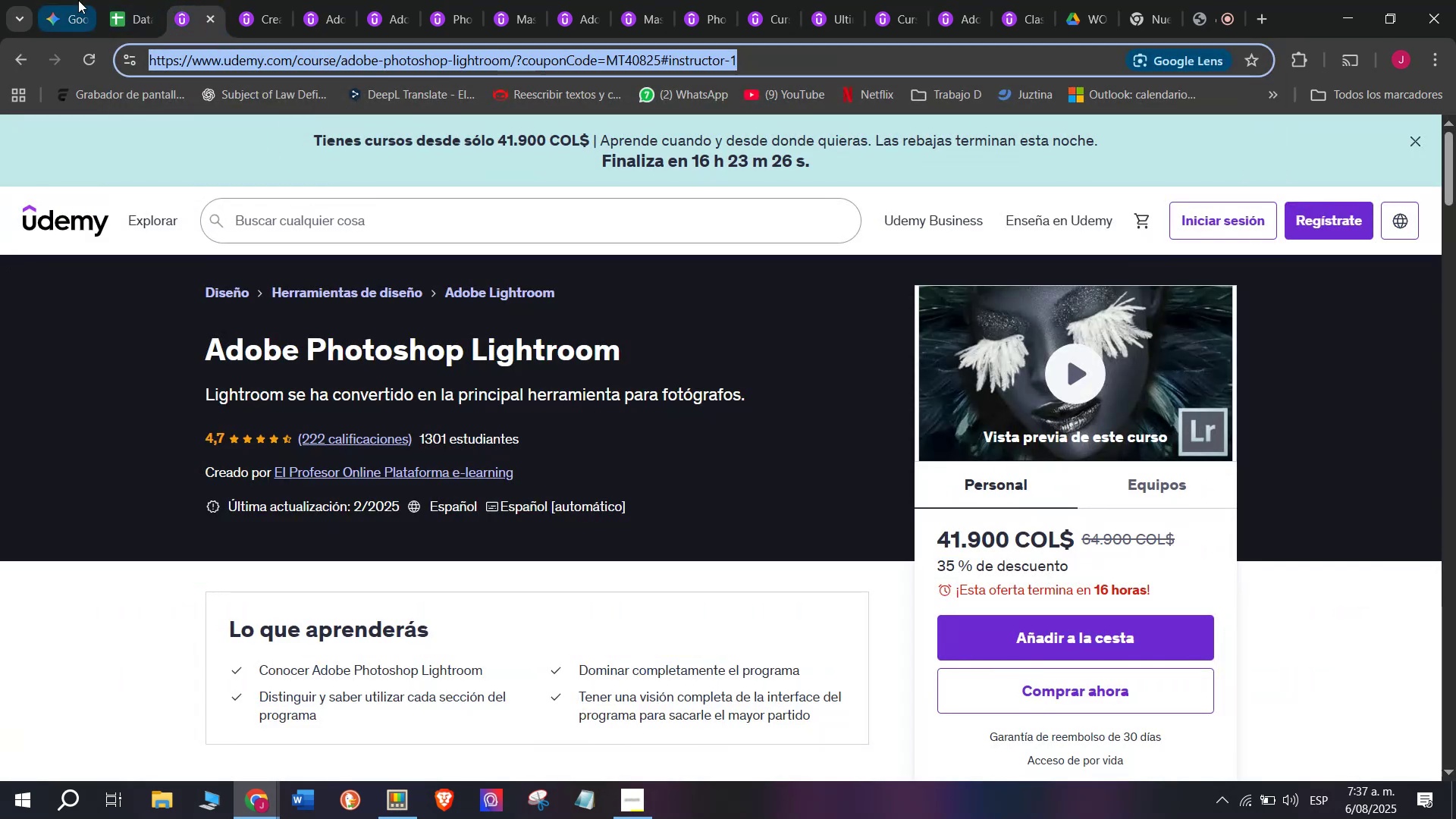 
left_click_drag(start_coordinate=[116, 0], to_coordinate=[124, 3])
 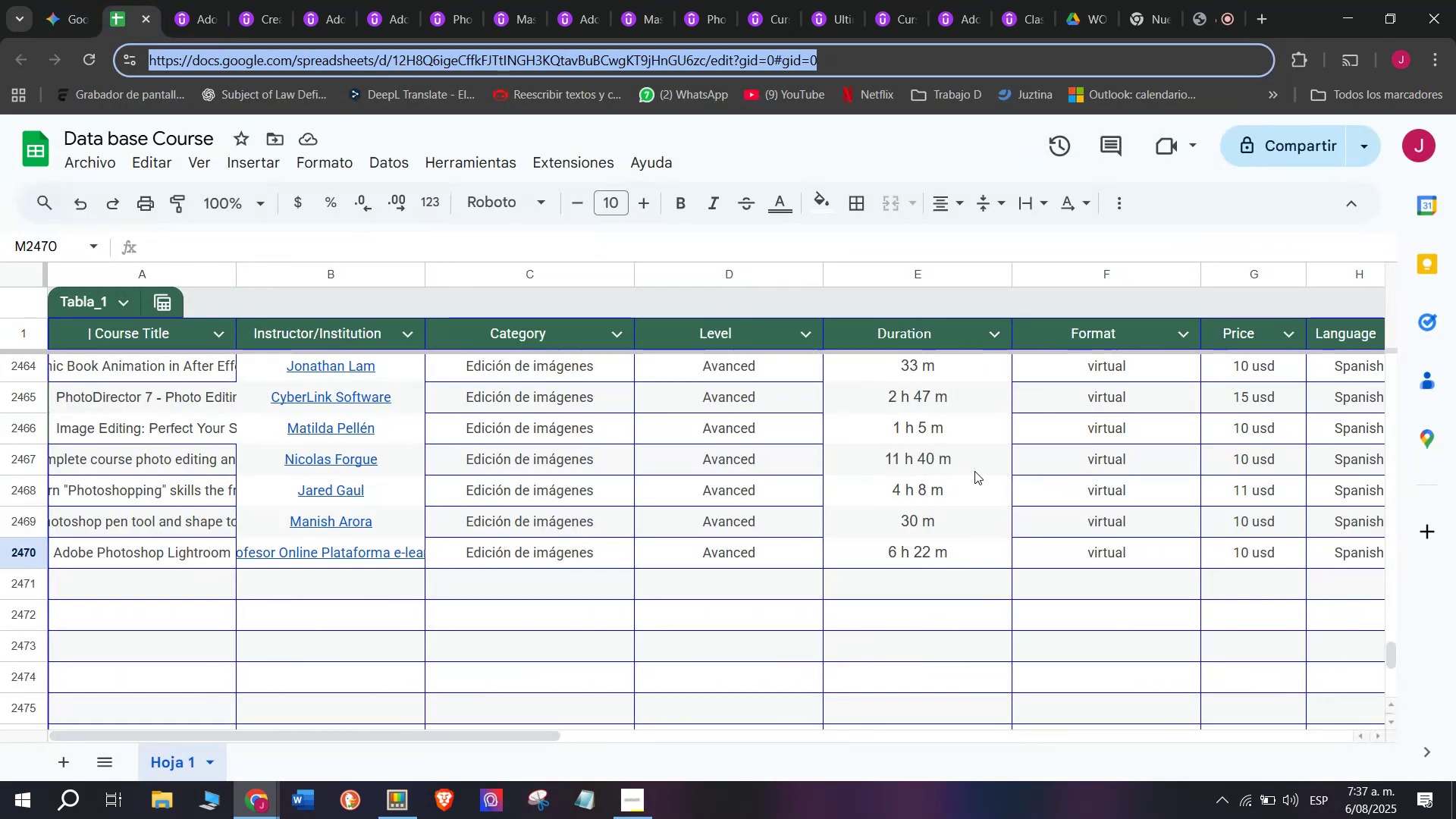 
scroll: coordinate [708, 526], scroll_direction: down, amount: 3.0
 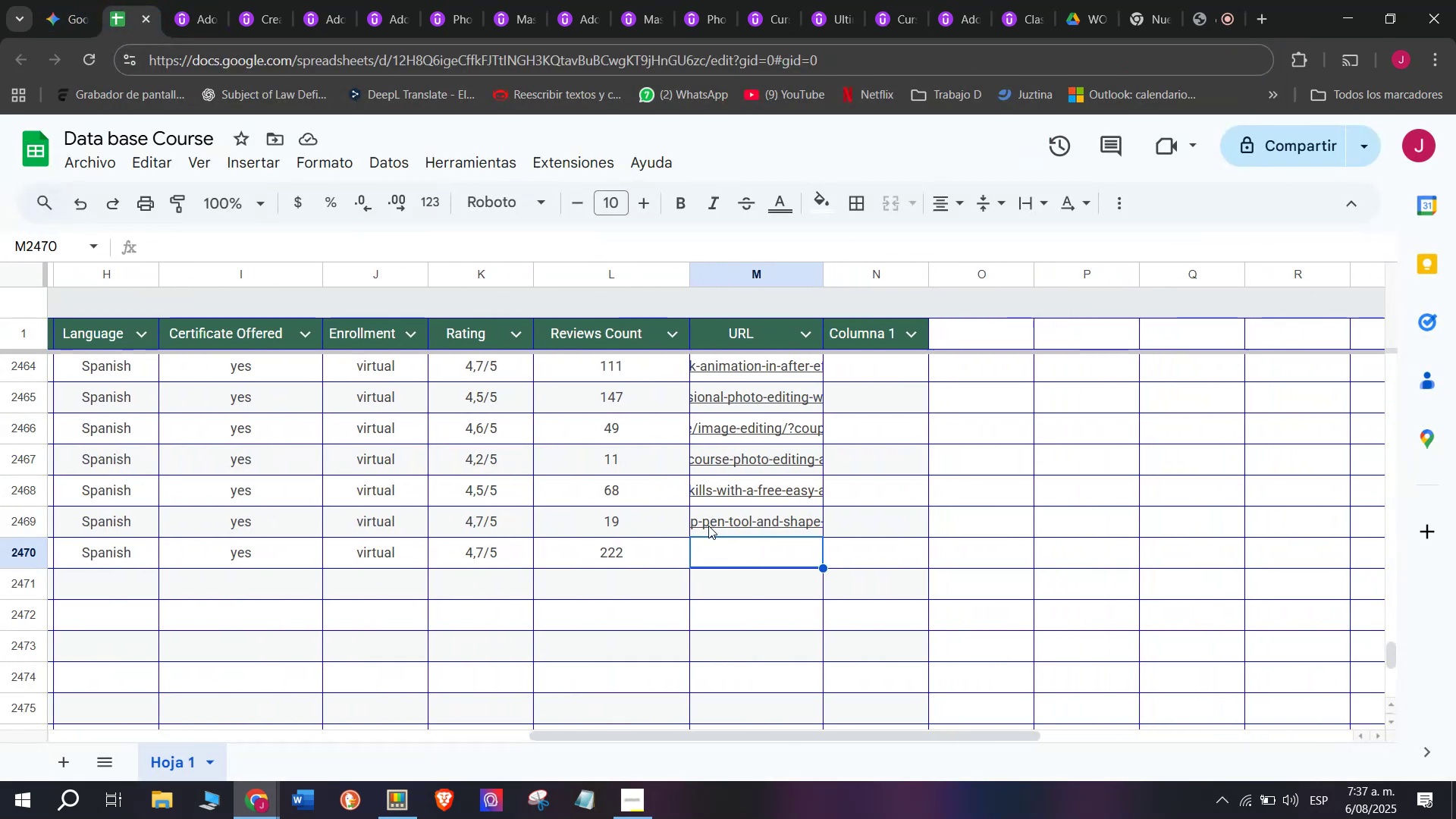 
left_click([708, 526])
 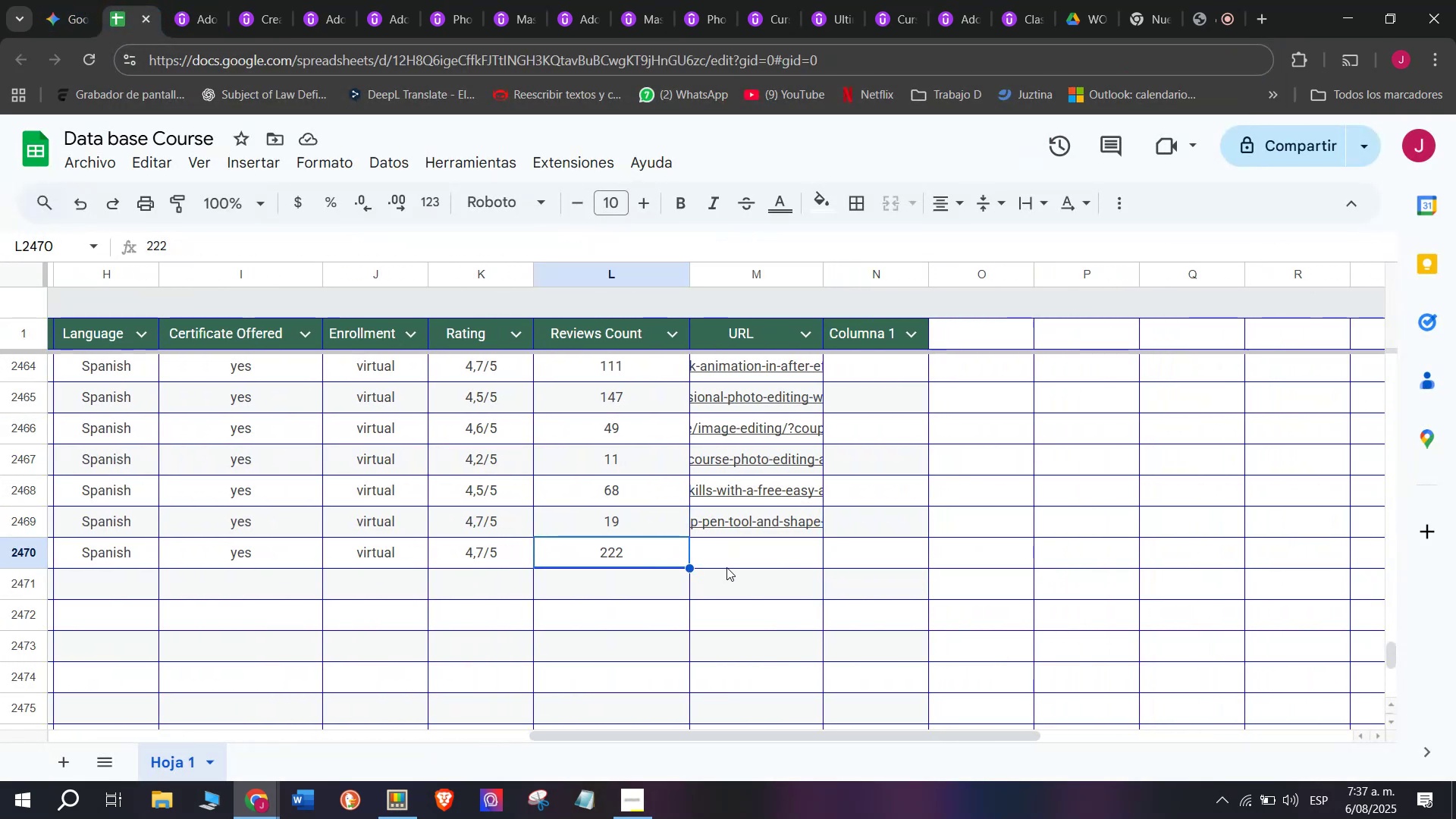 
key(Z)
 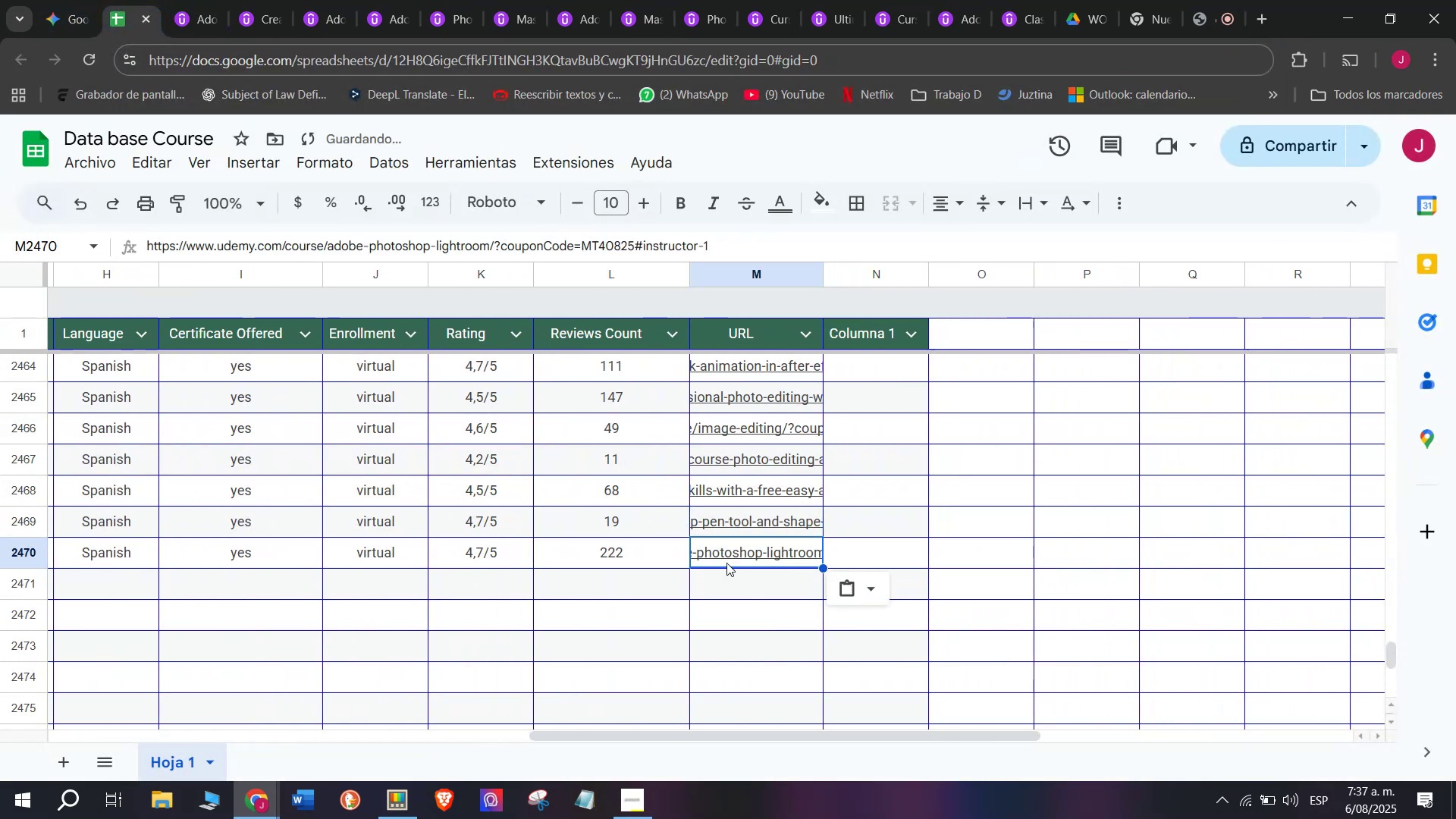 
key(Control+ControlLeft)
 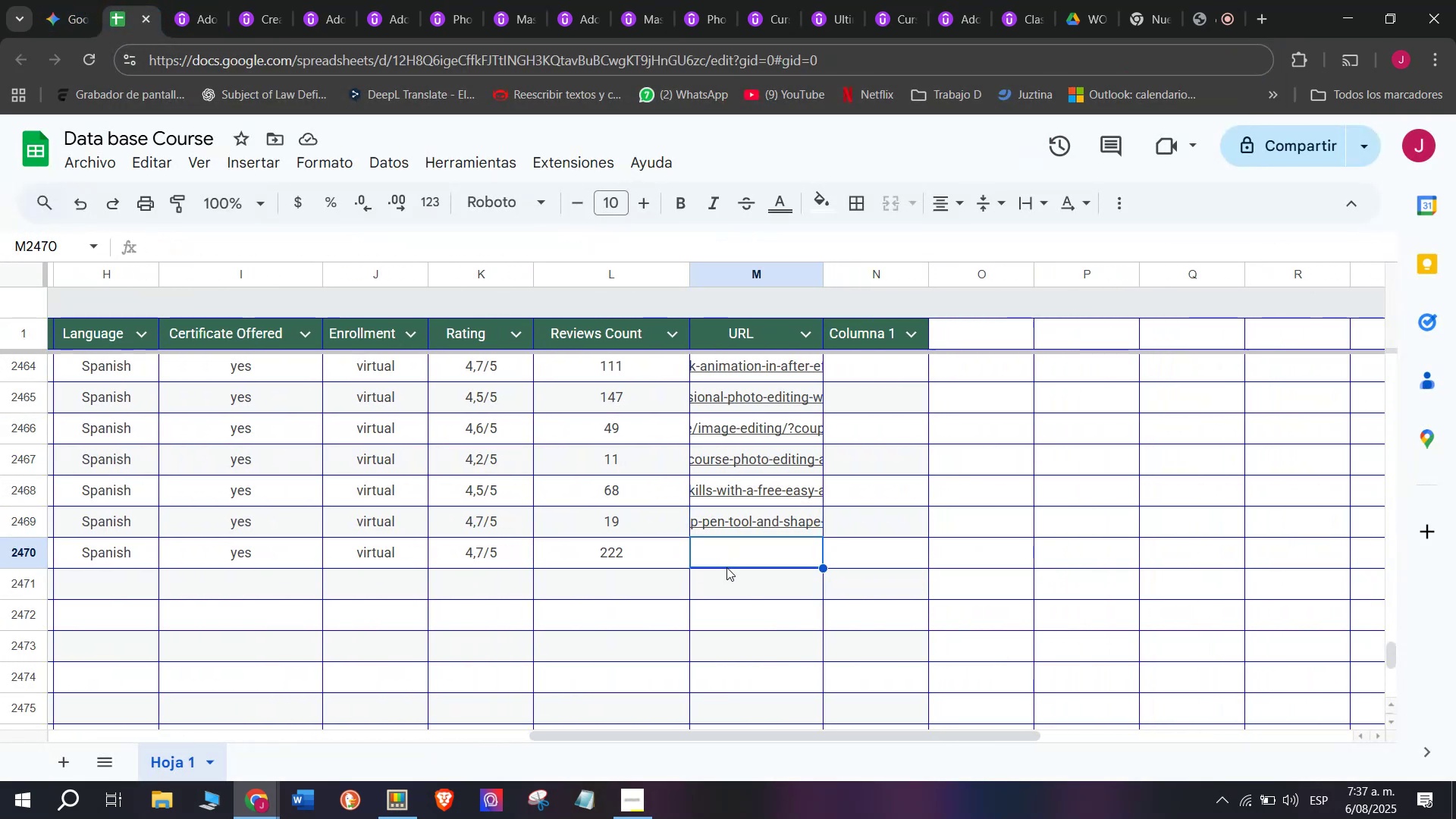 
key(Control+V)
 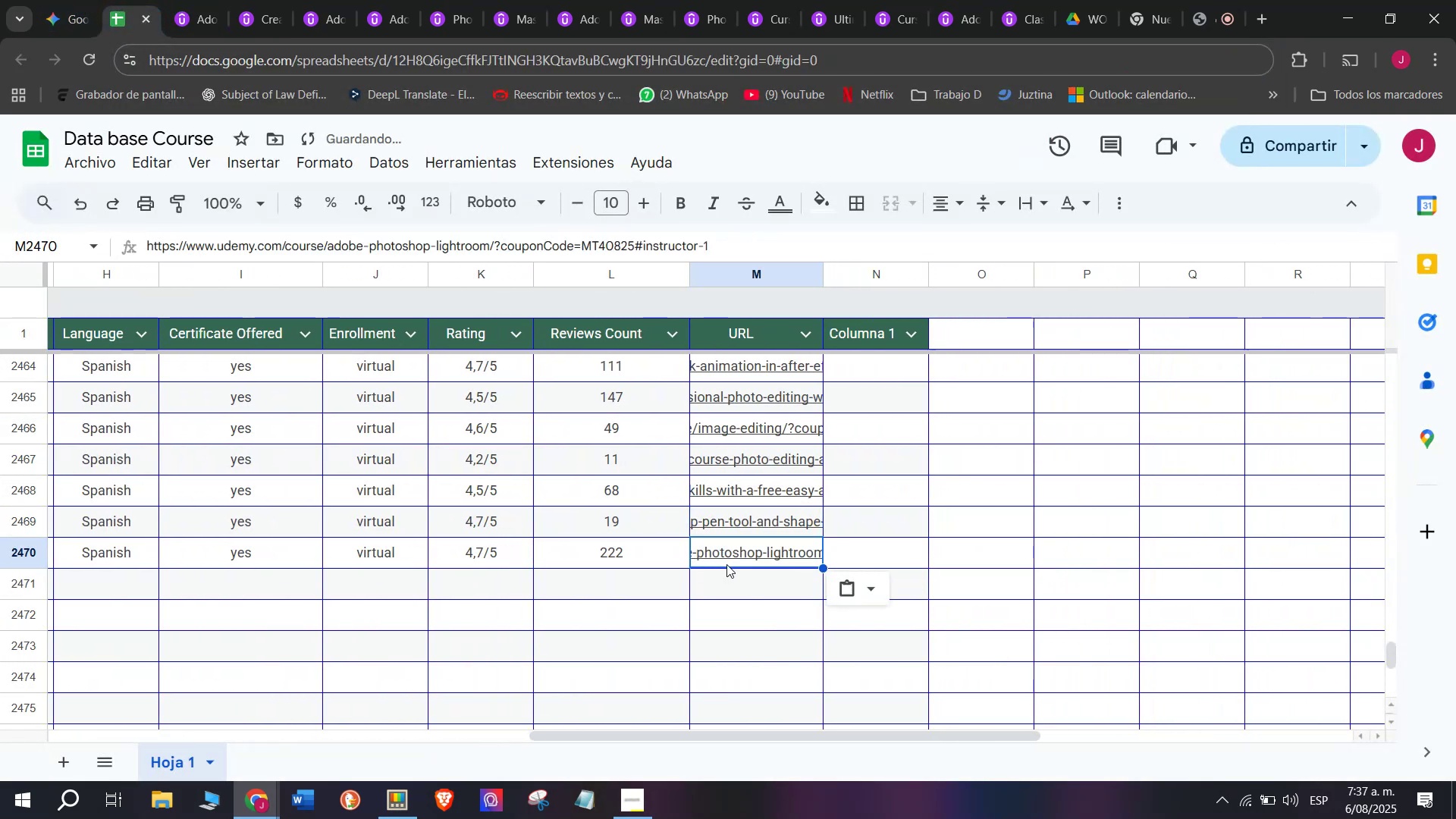 
scroll: coordinate [238, 551], scroll_direction: up, amount: 3.0
 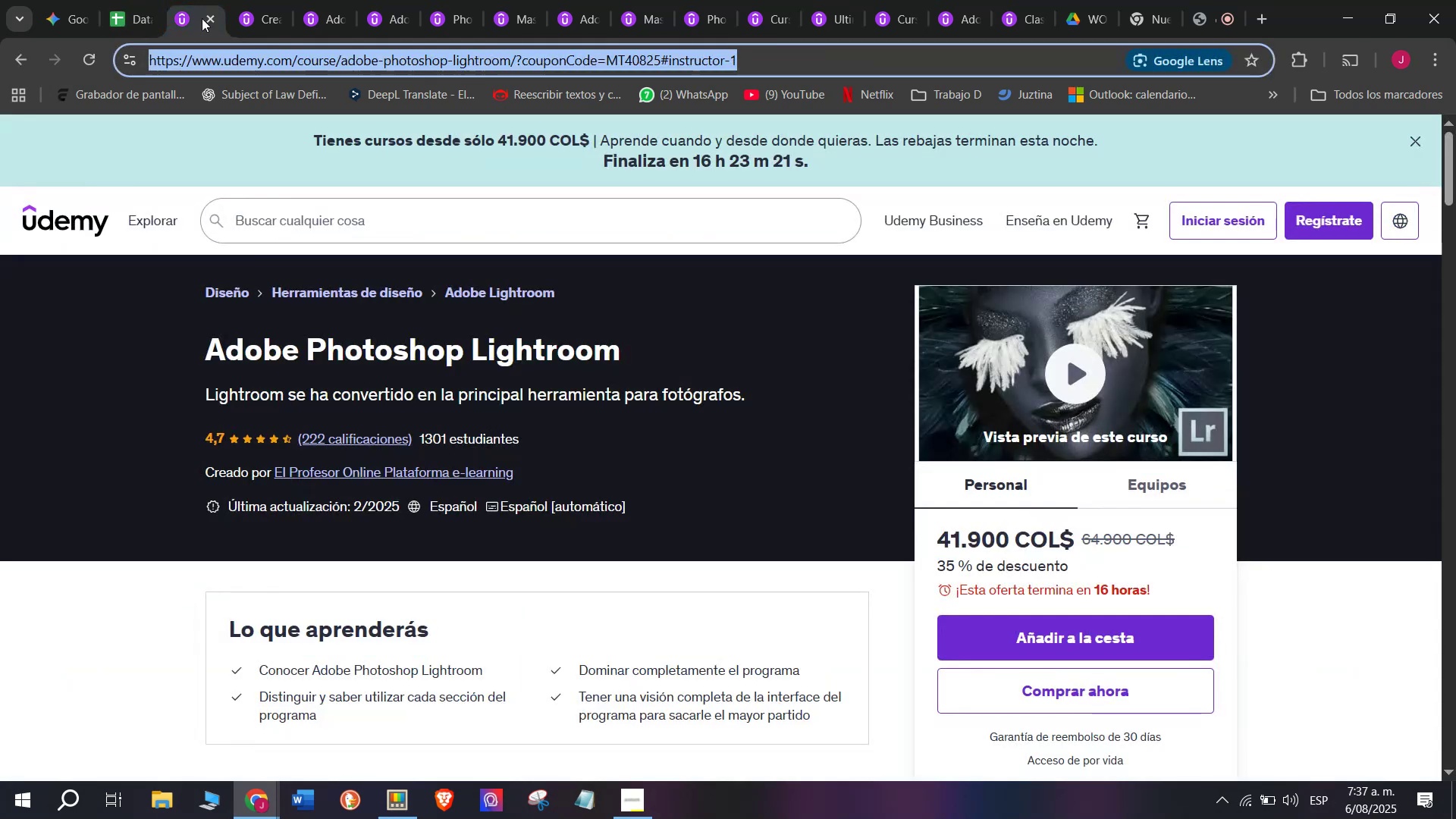 
wait(5.83)
 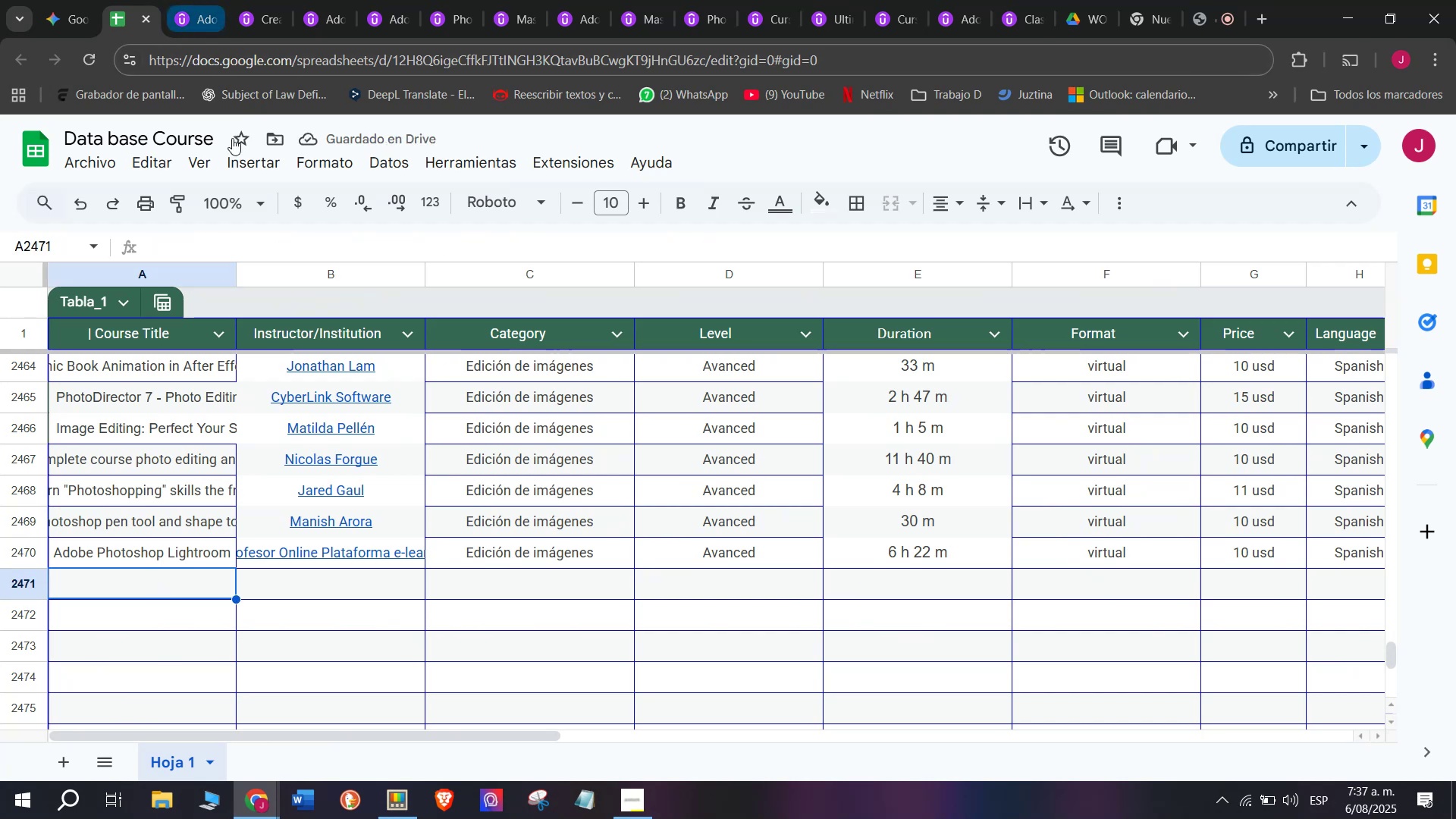 
left_click([207, 16])
 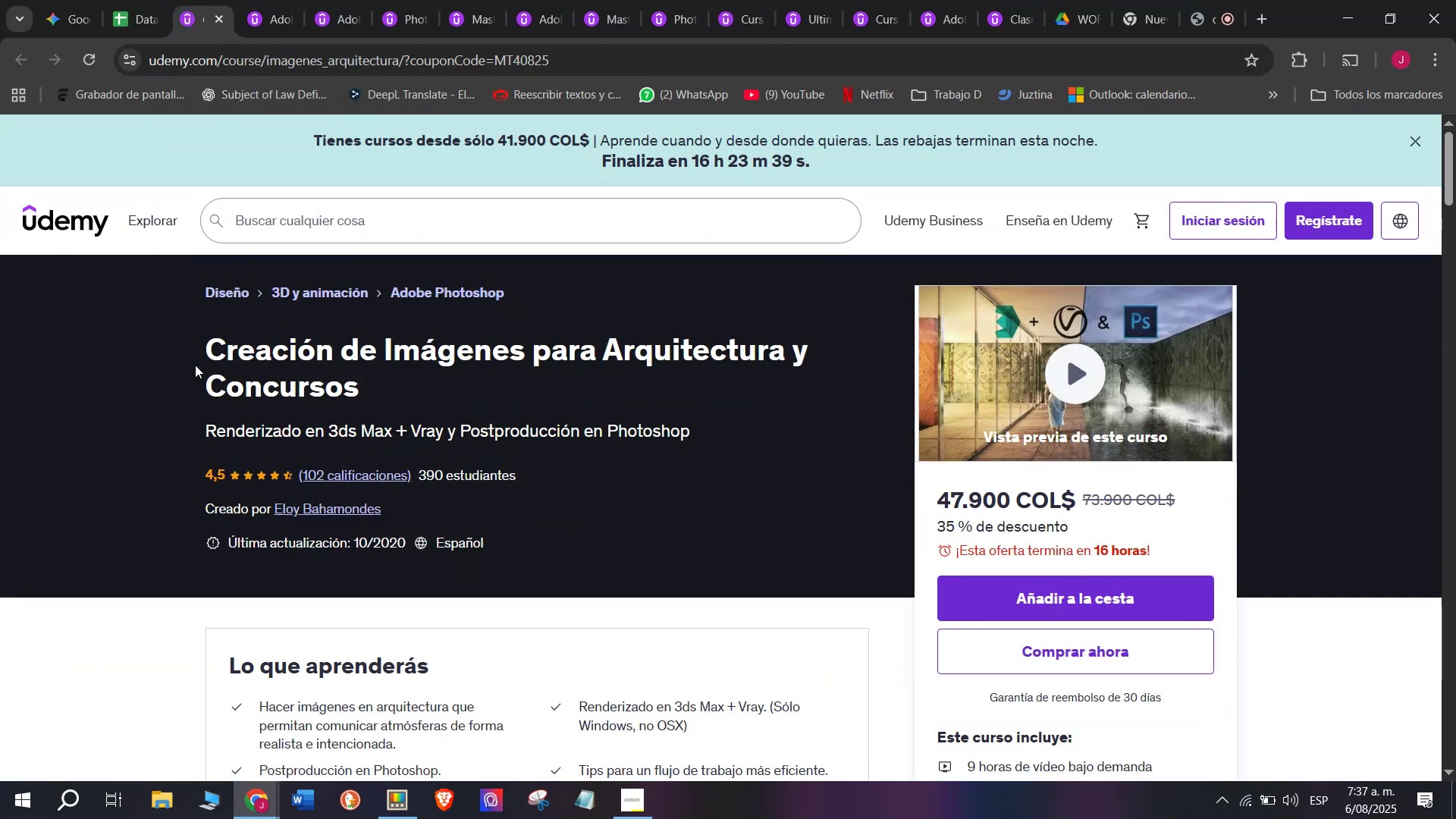 
left_click_drag(start_coordinate=[197, 357], to_coordinate=[428, 384])
 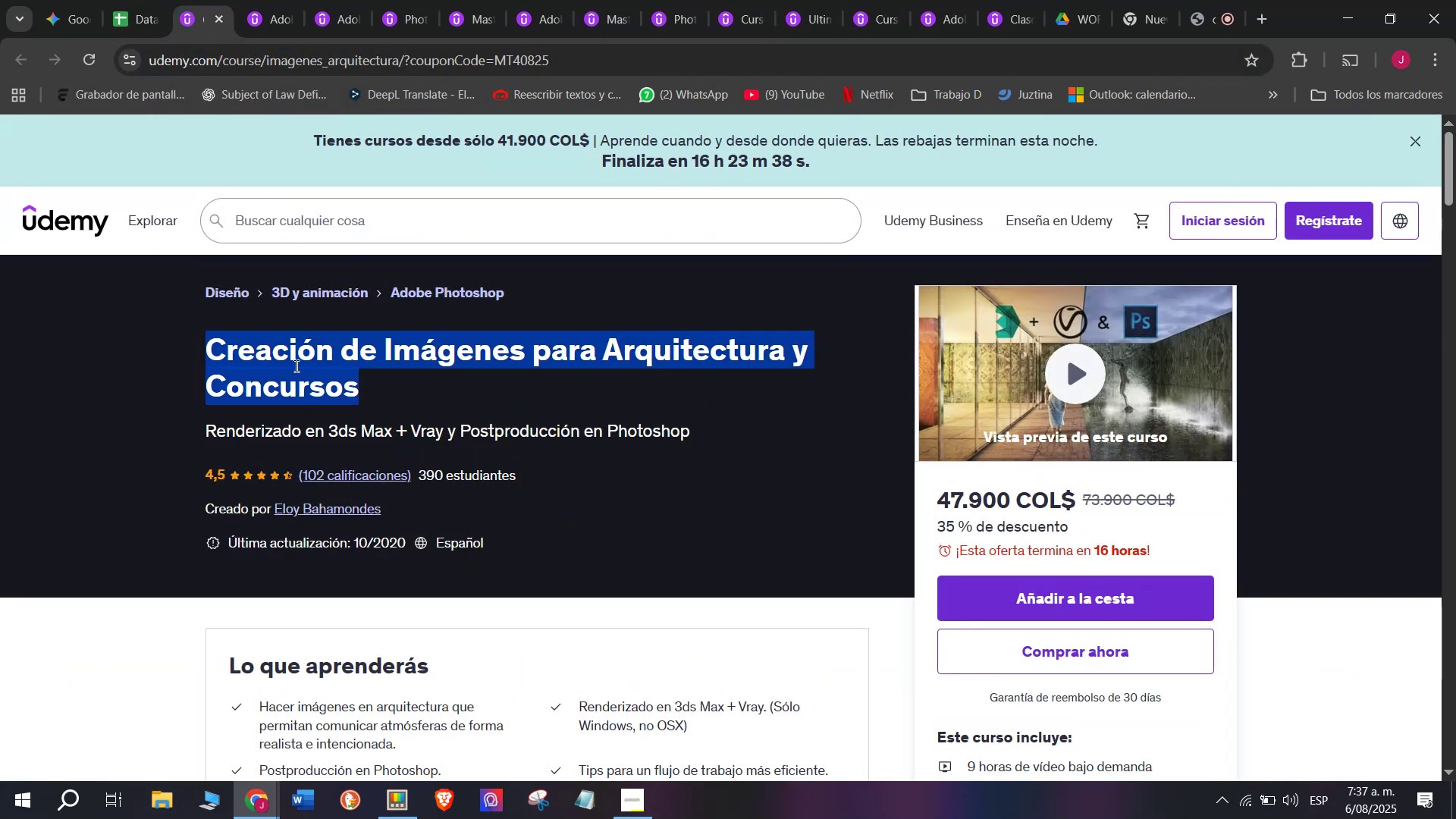 
right_click([293, 366])
 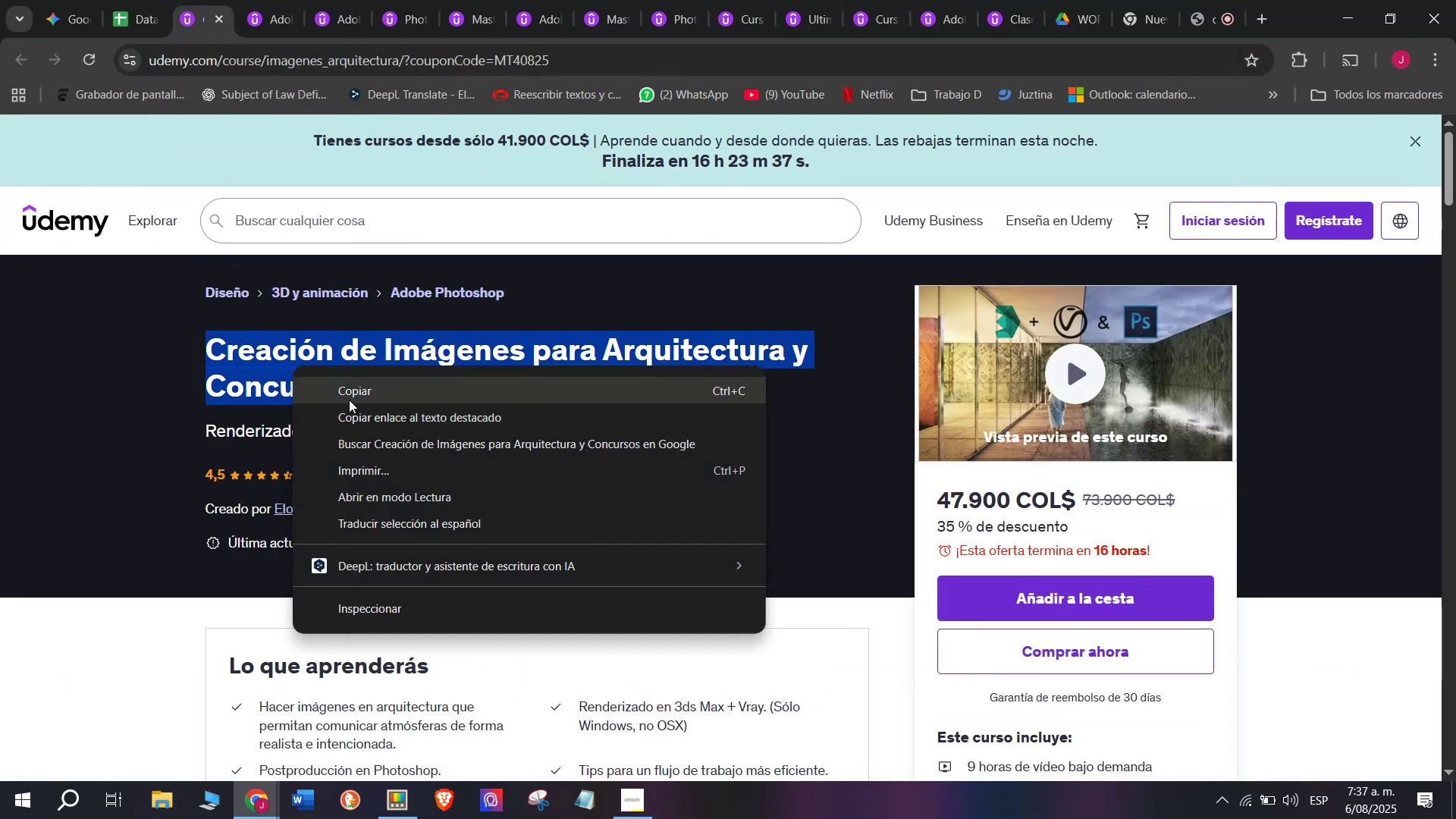 
left_click([349, 397])
 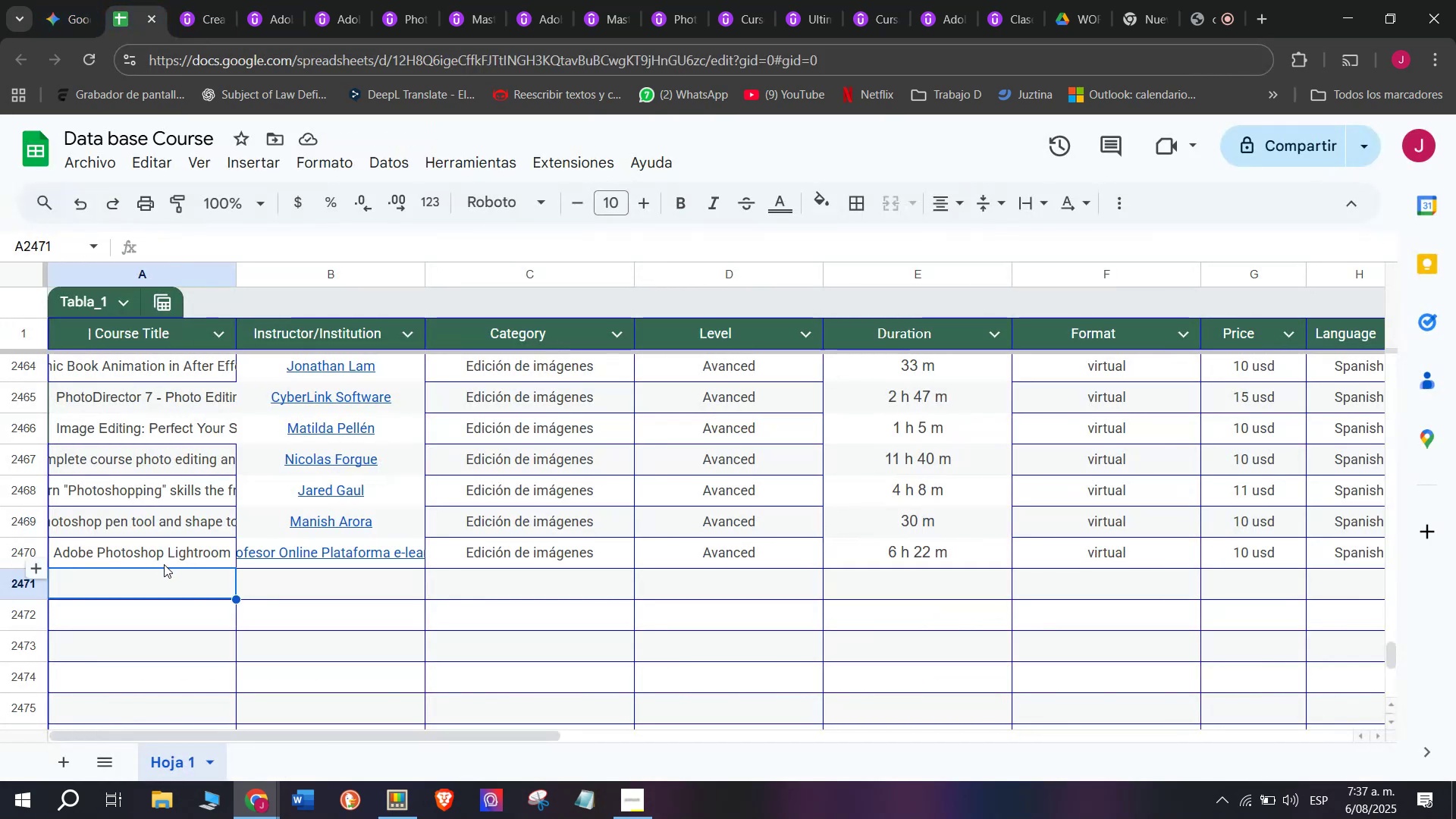 
left_click([180, 577])
 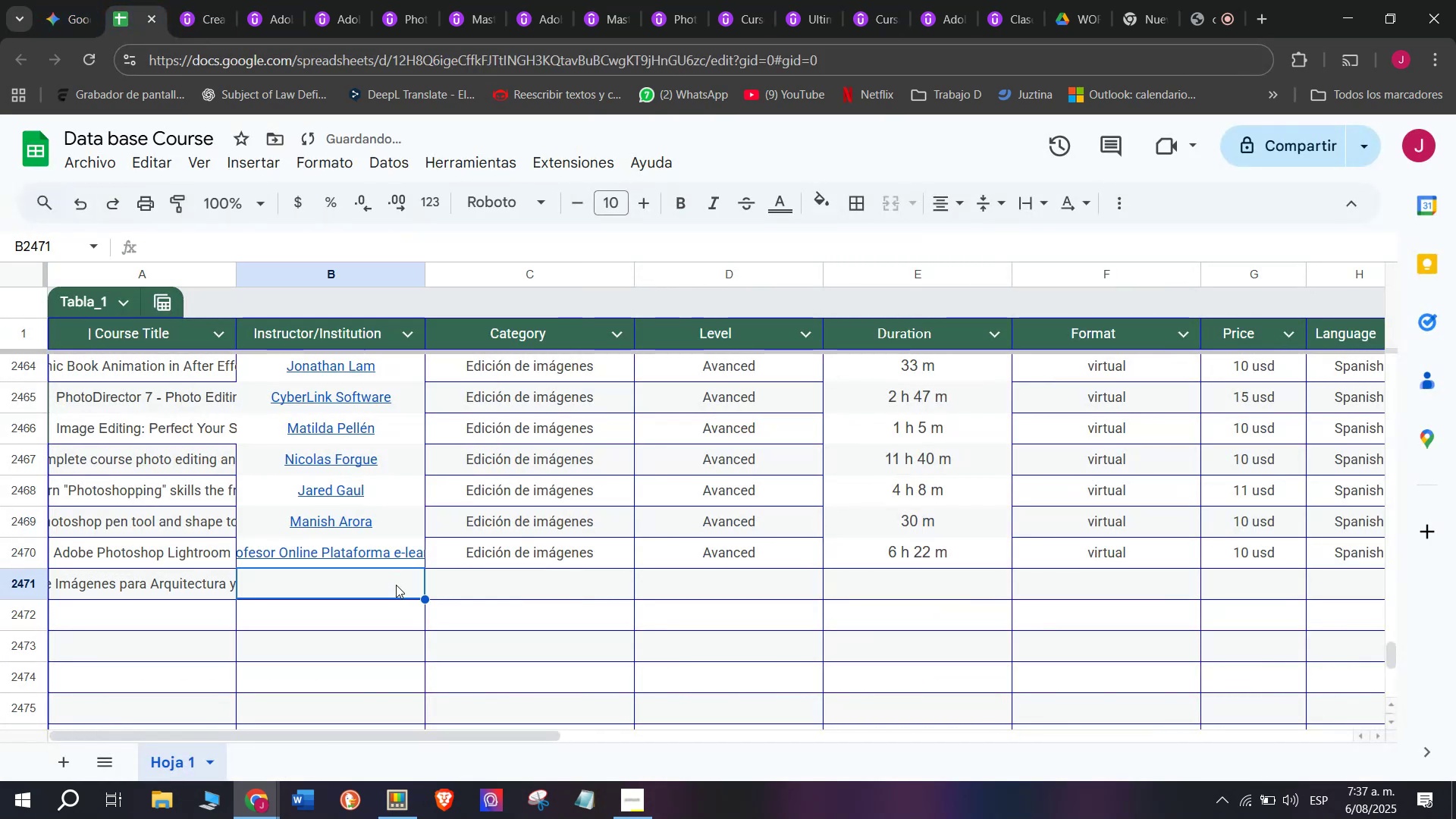 
wait(5.48)
 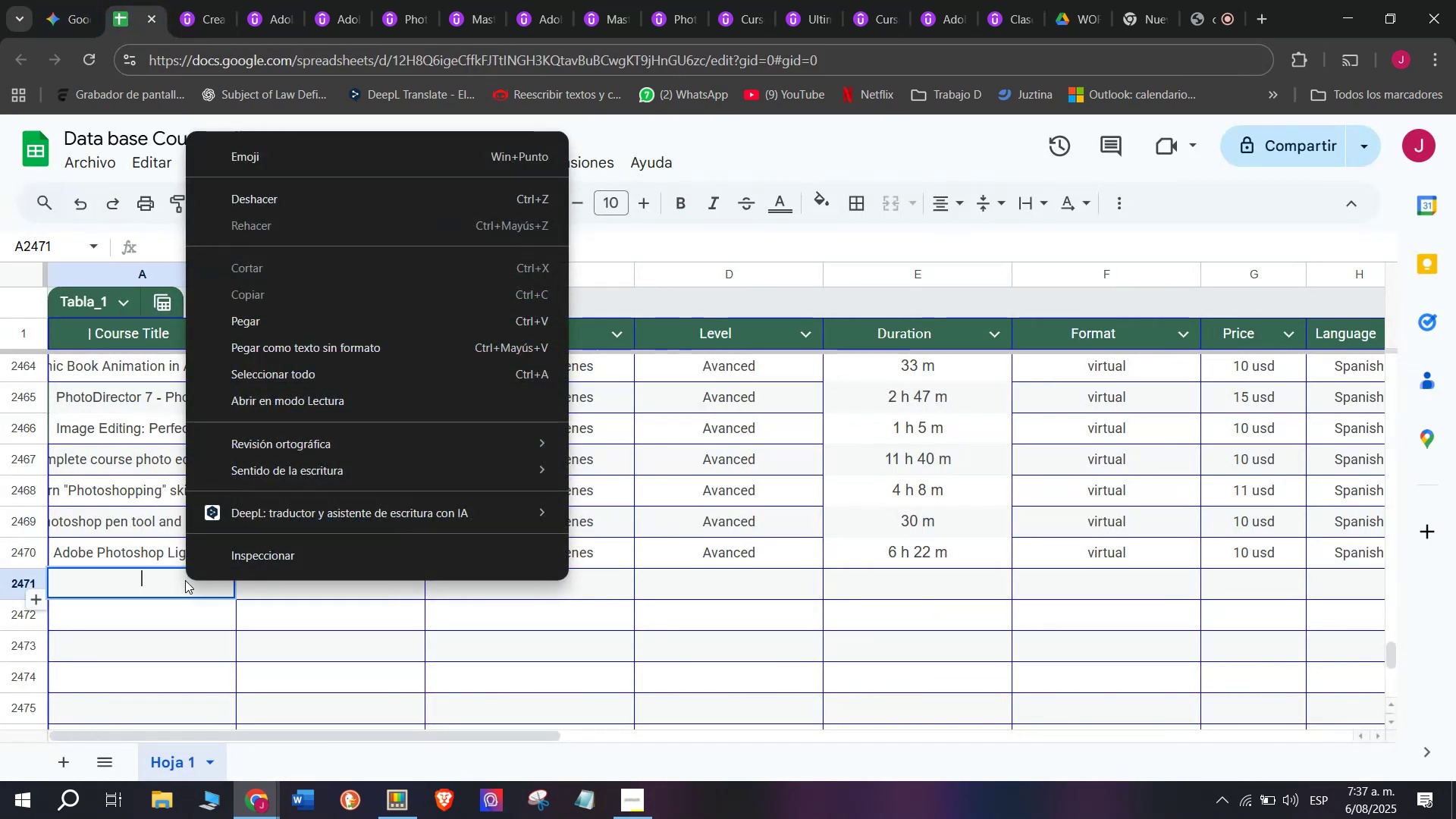 
left_click([186, 0])
 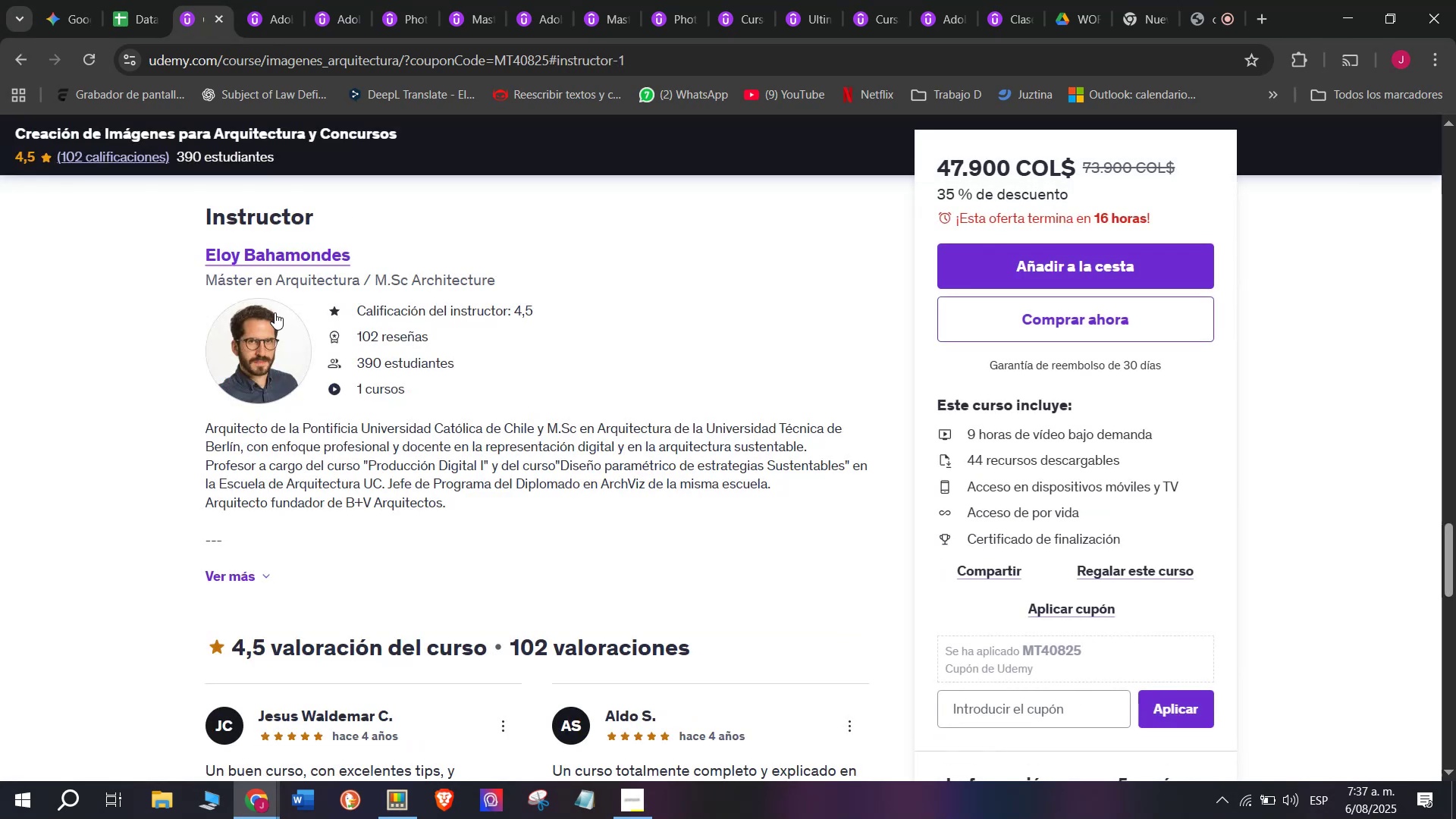 
left_click_drag(start_coordinate=[191, 246], to_coordinate=[413, 271])
 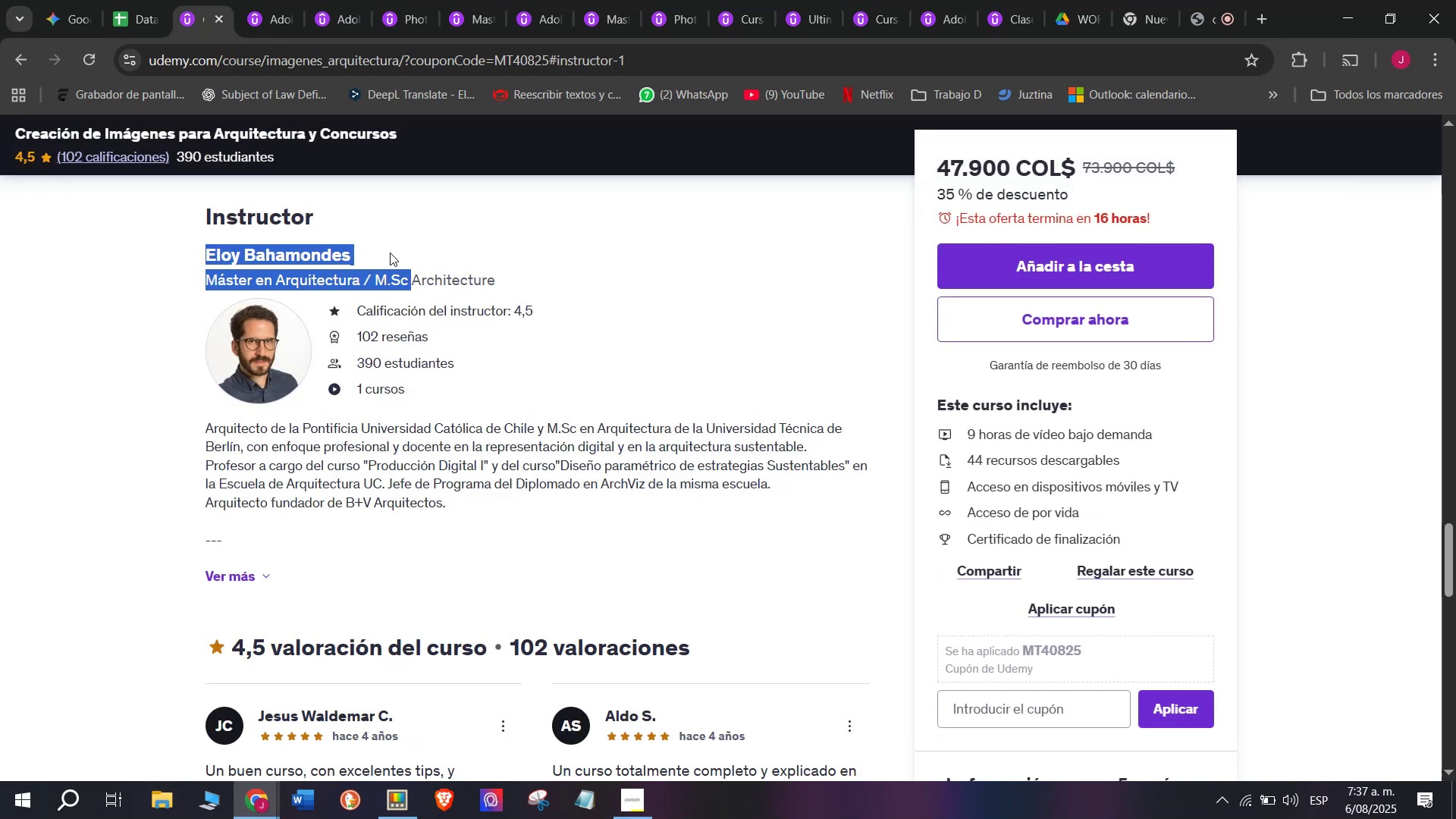 
left_click([390, 244])
 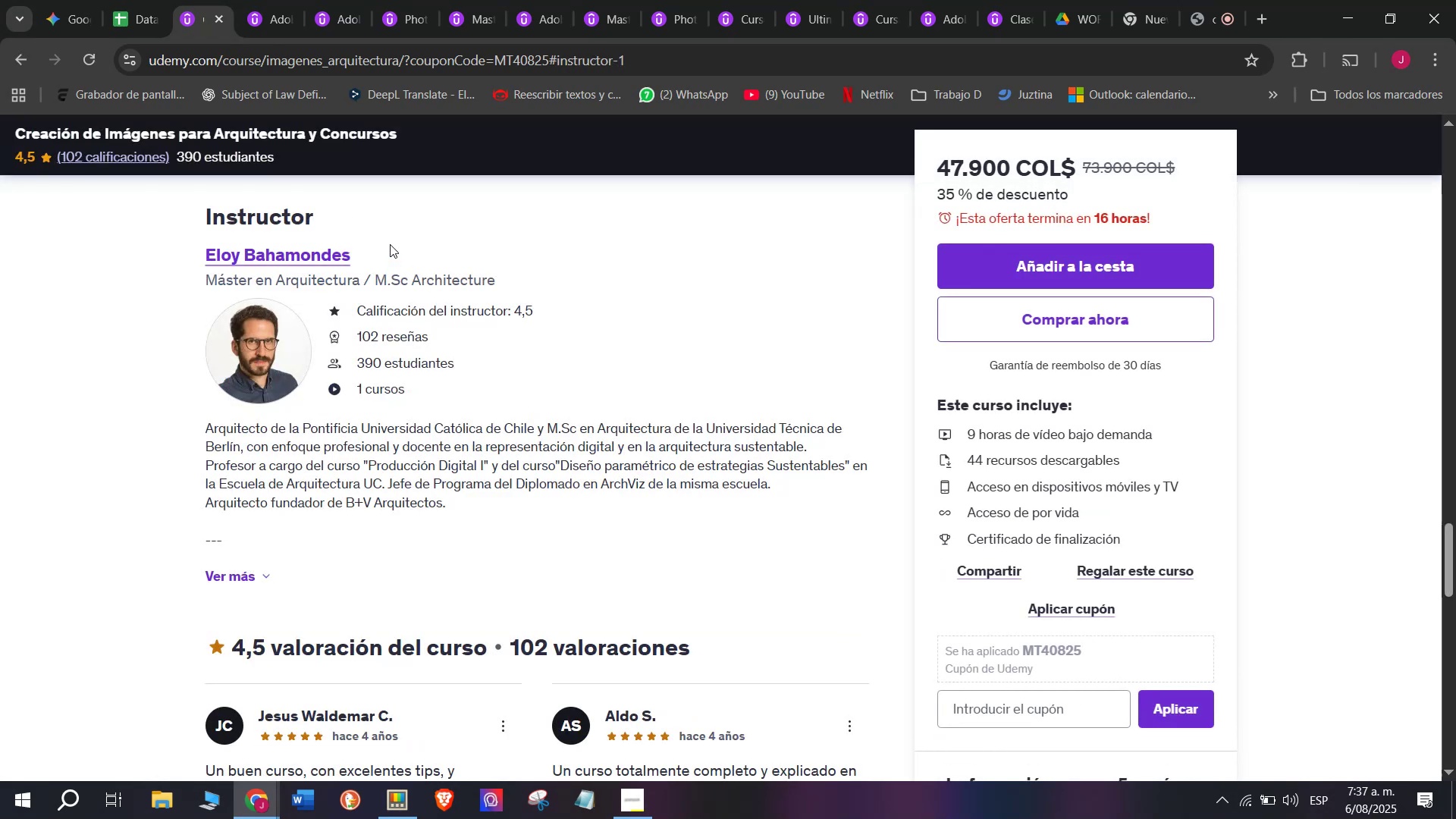 
left_click_drag(start_coordinate=[390, 244], to_coordinate=[199, 259])
 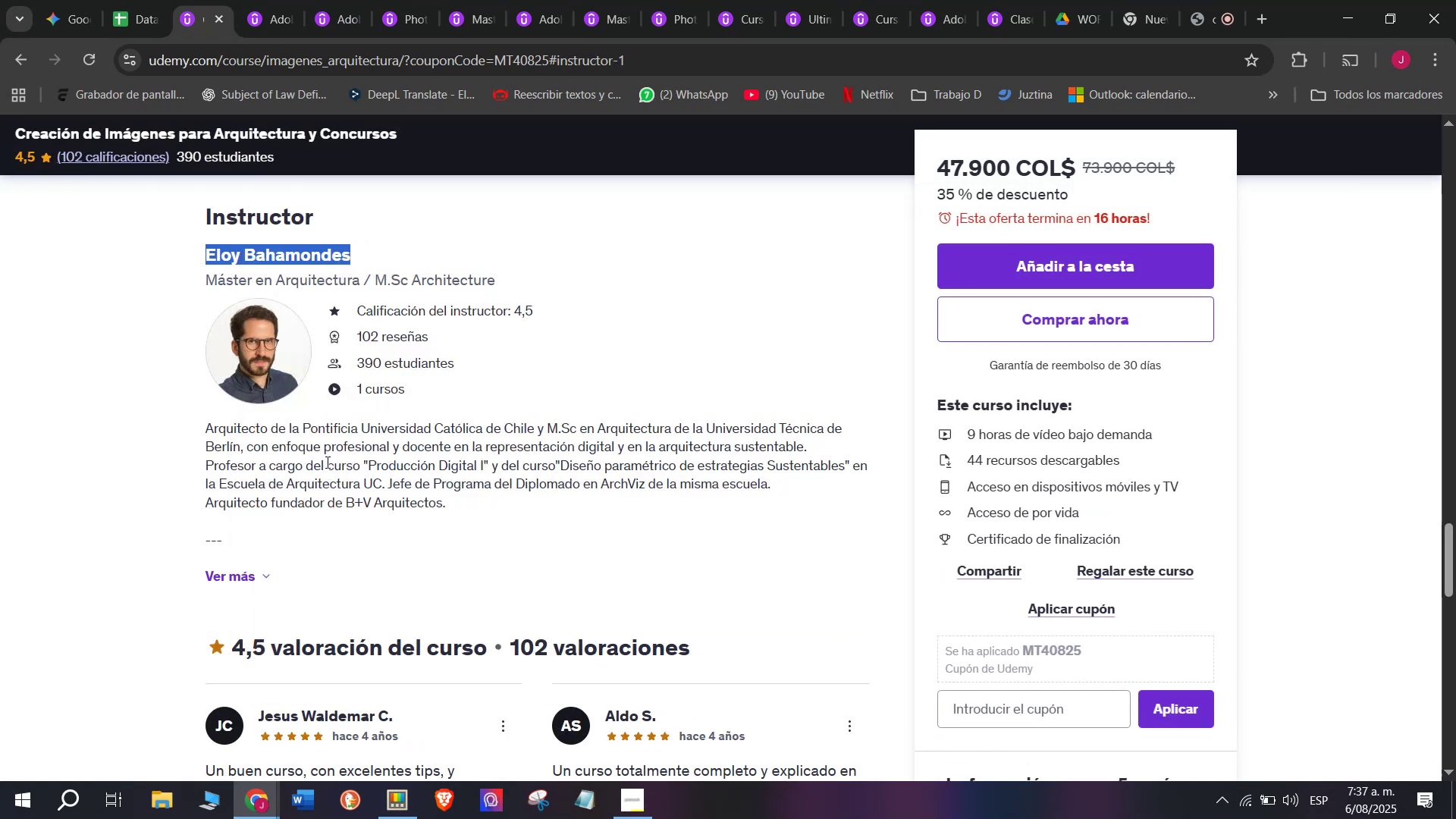 
left_click([142, 0])
 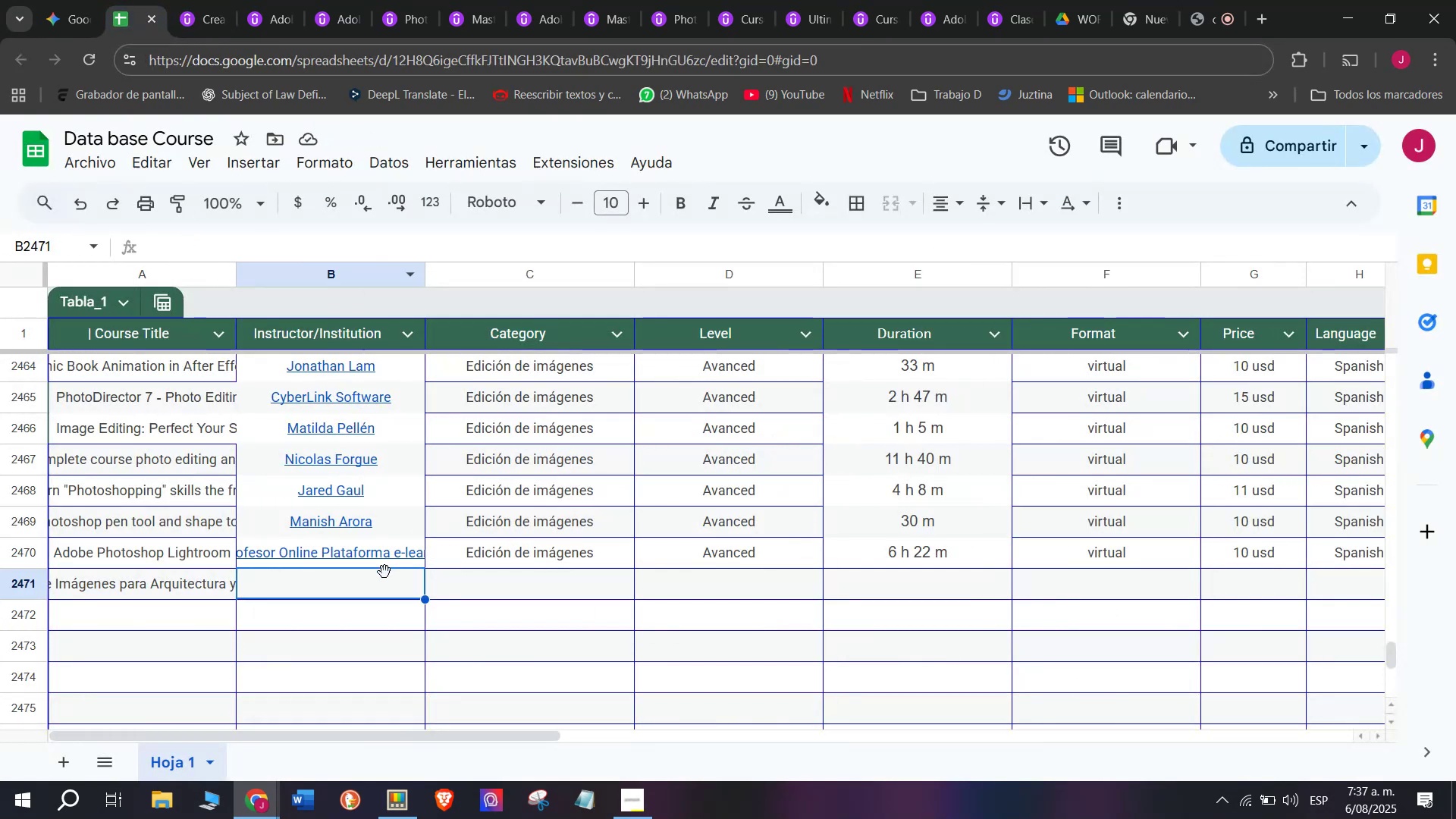 
right_click([384, 577])
 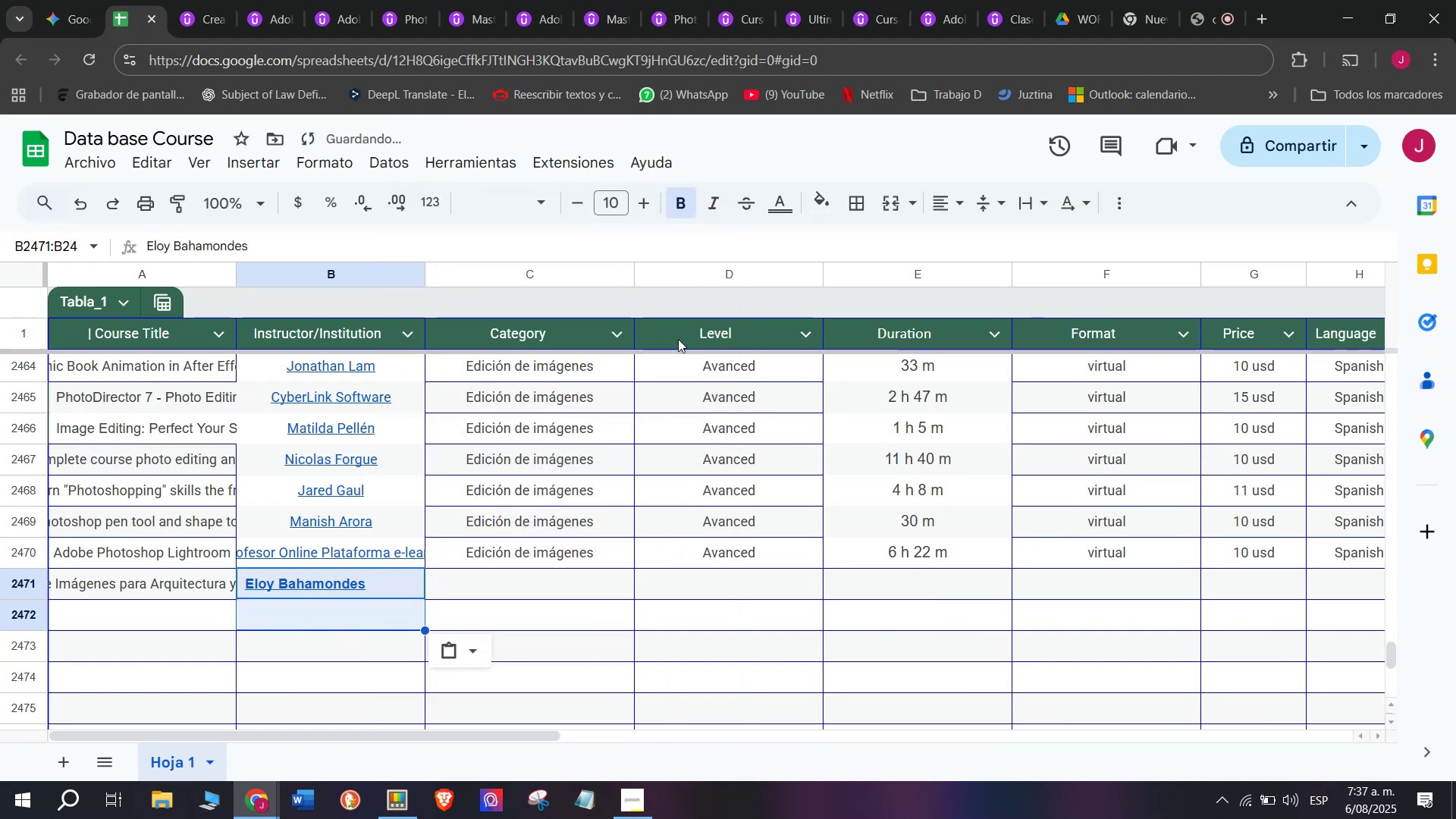 
left_click([681, 204])
 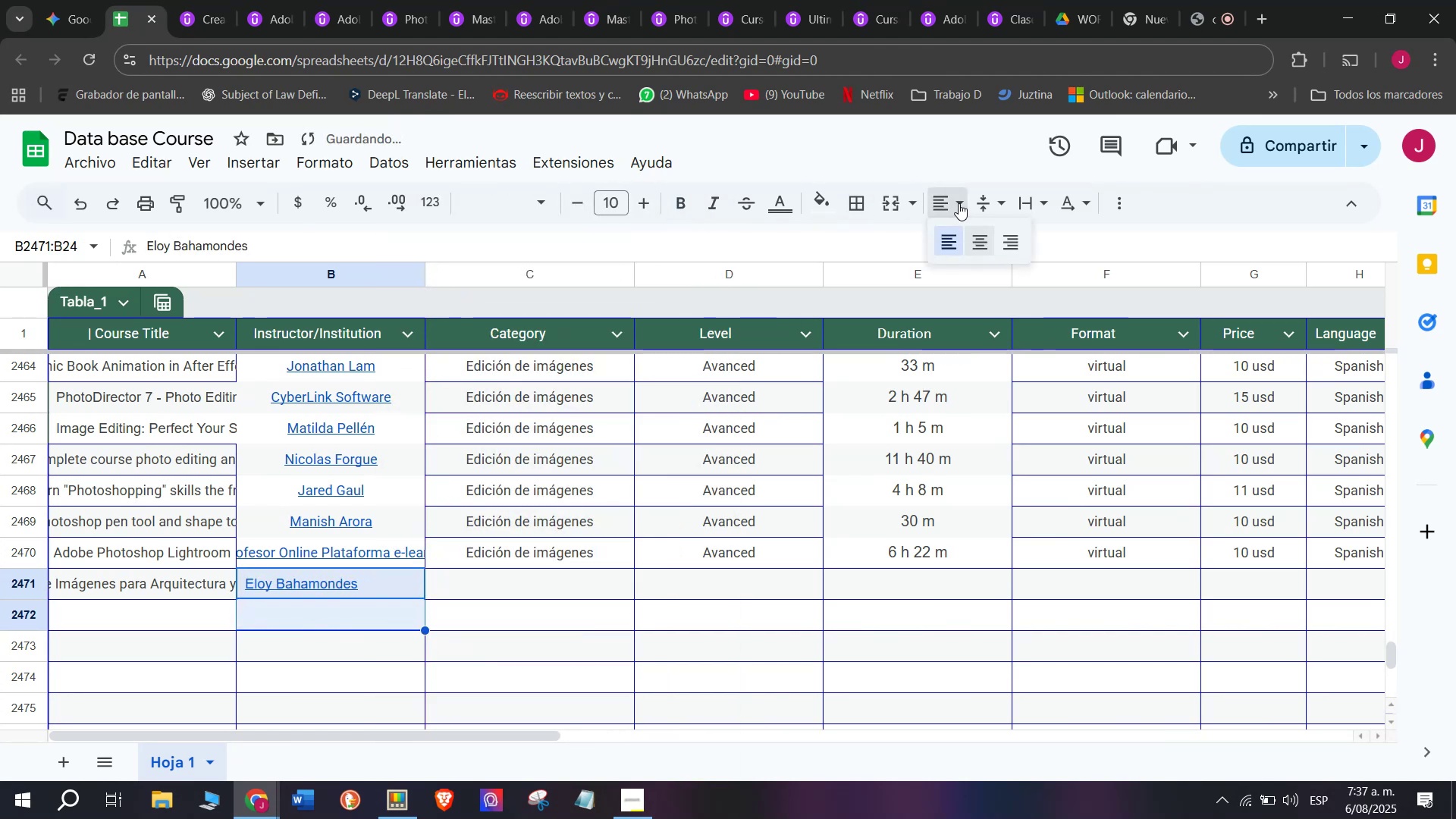 
left_click([983, 236])
 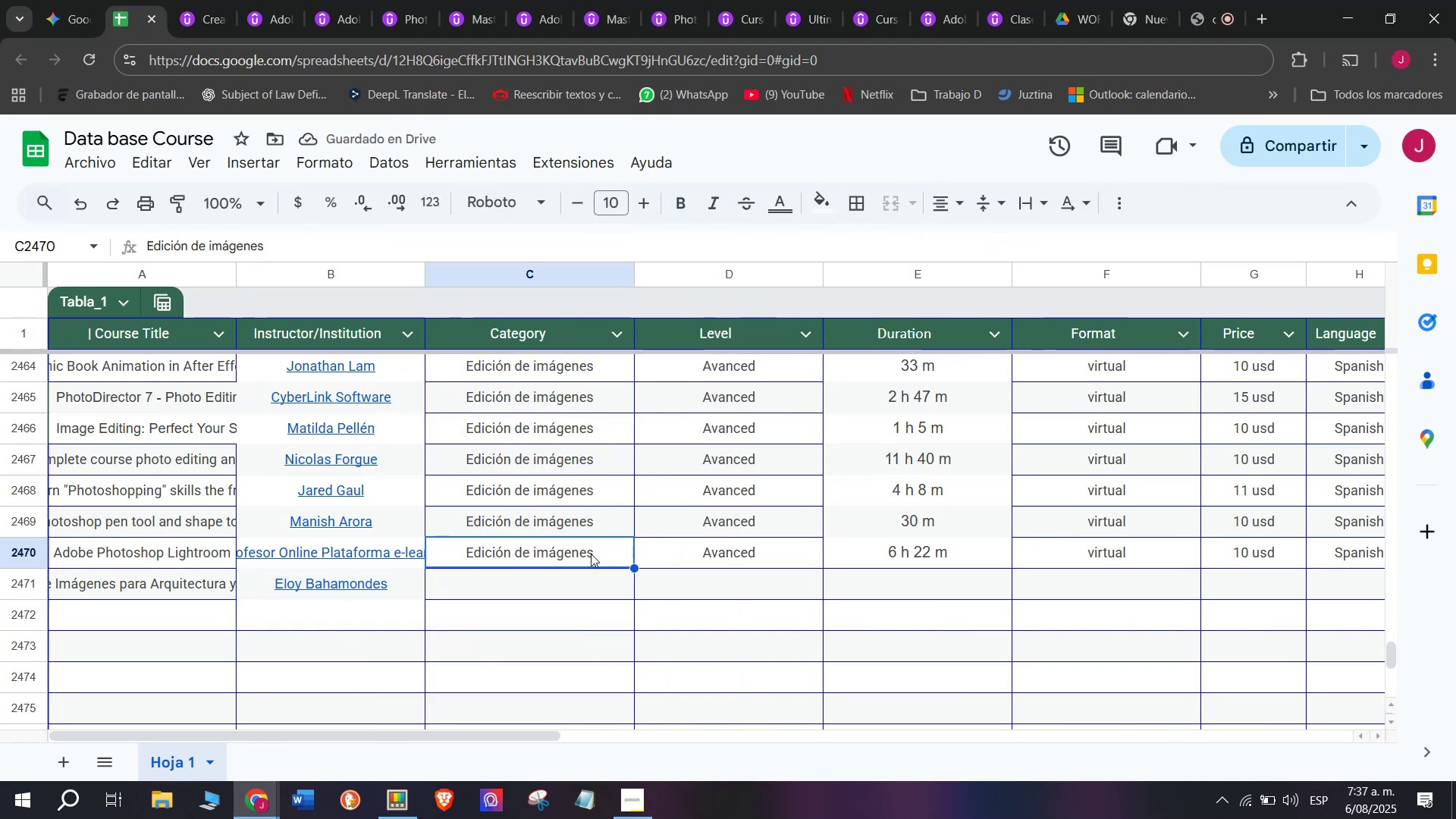 
wait(5.03)
 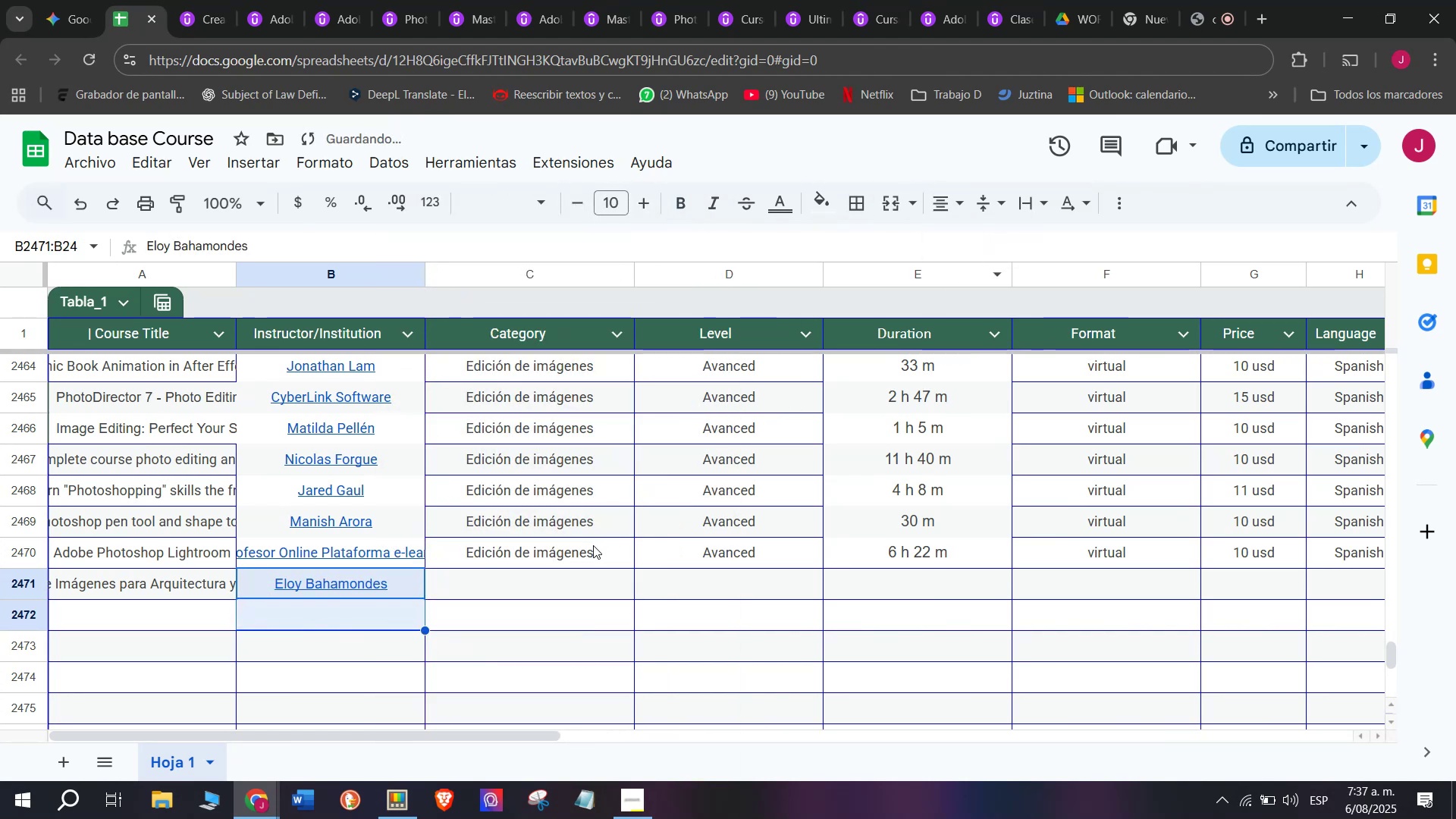 
key(Break)
 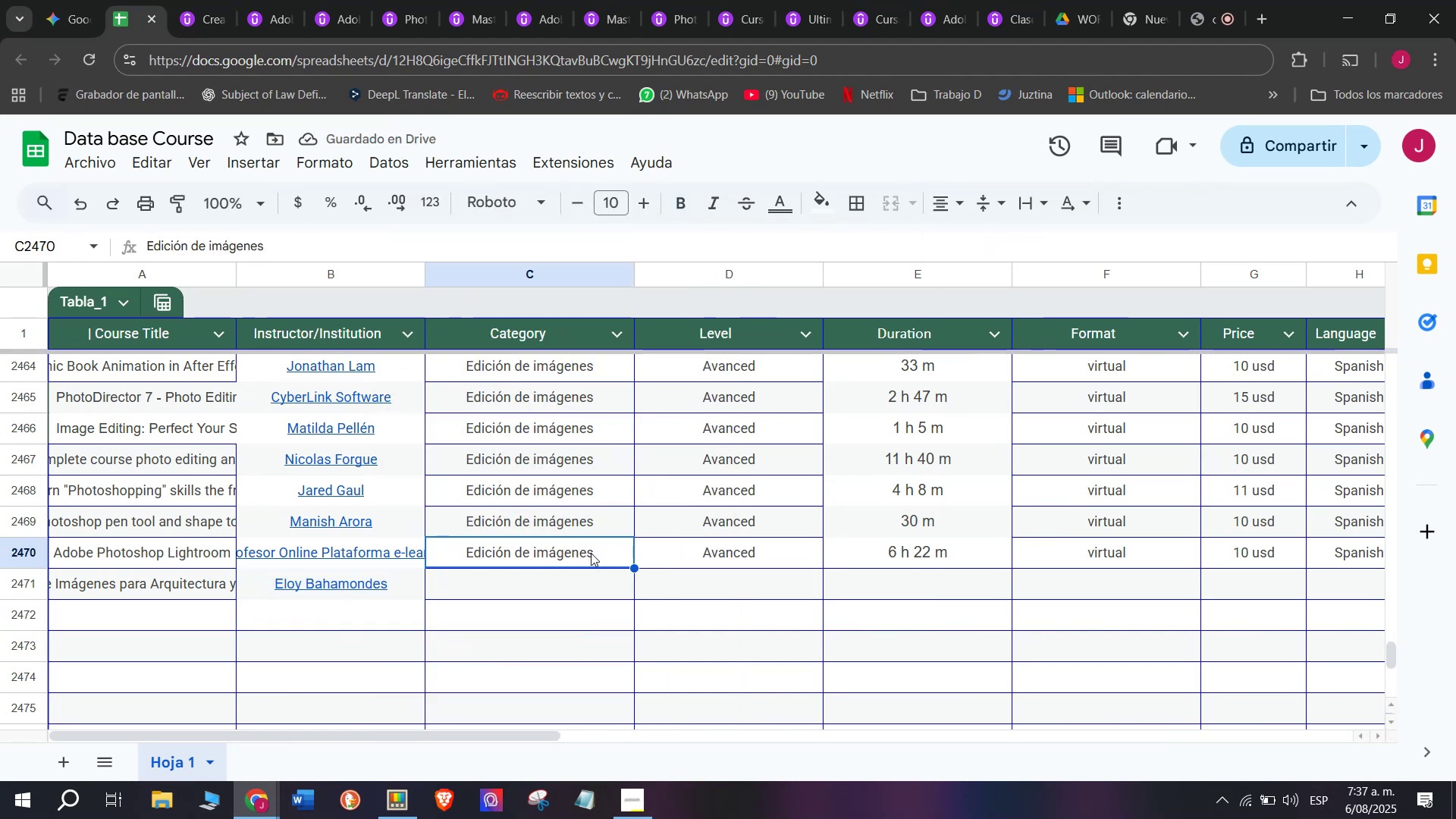 
key(Control+ControlLeft)
 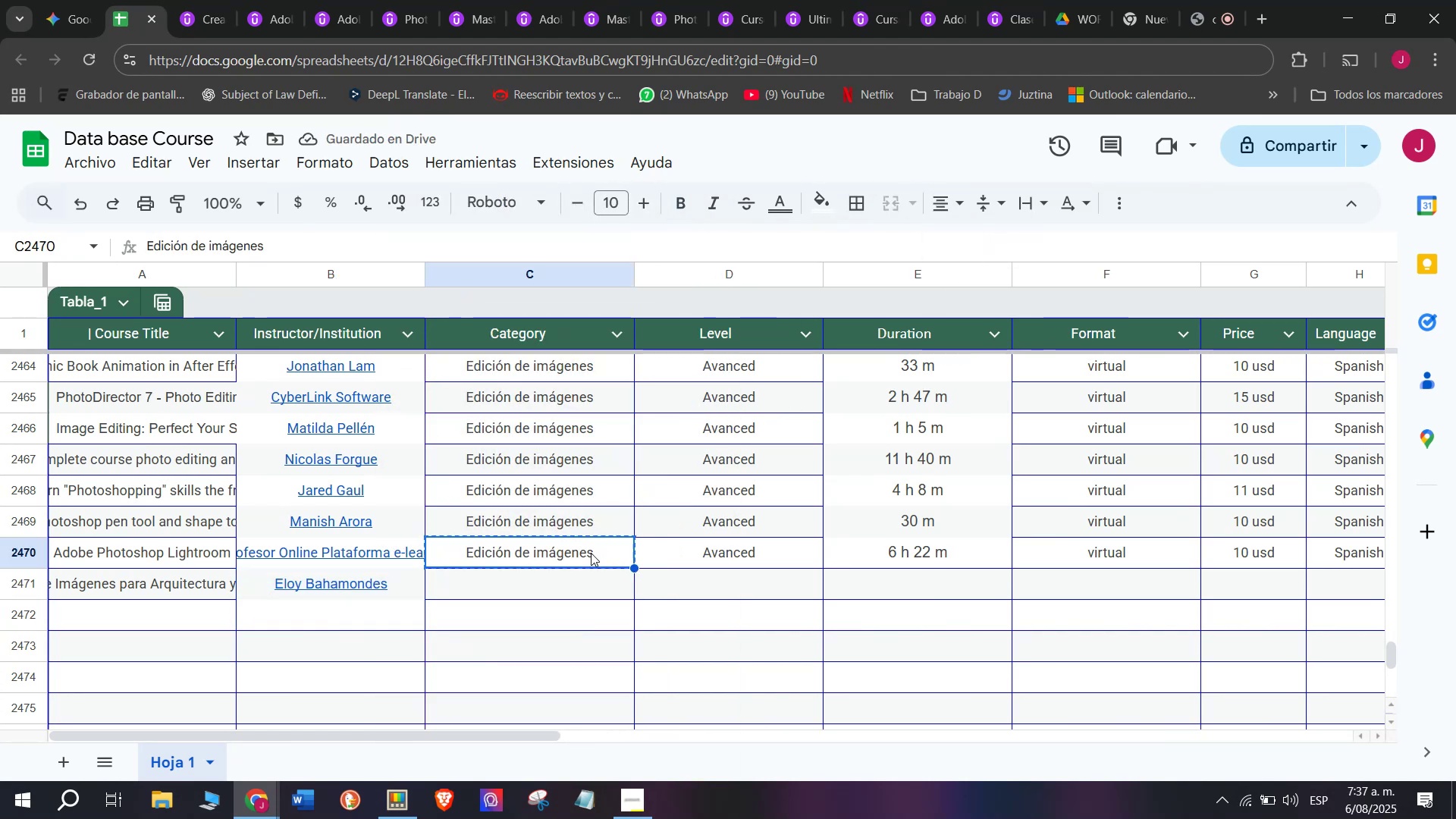 
key(Control+C)
 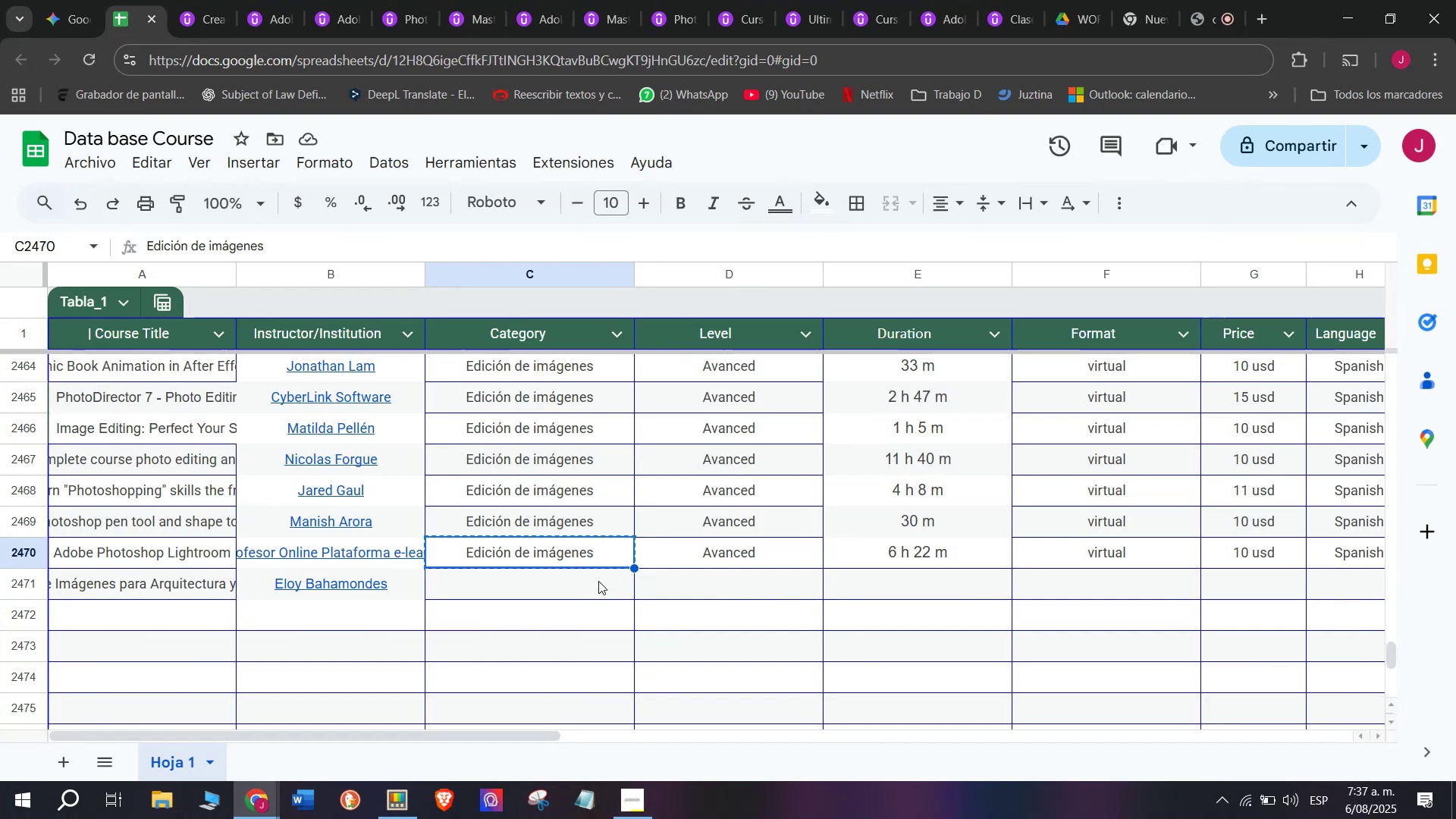 
key(Control+ControlLeft)
 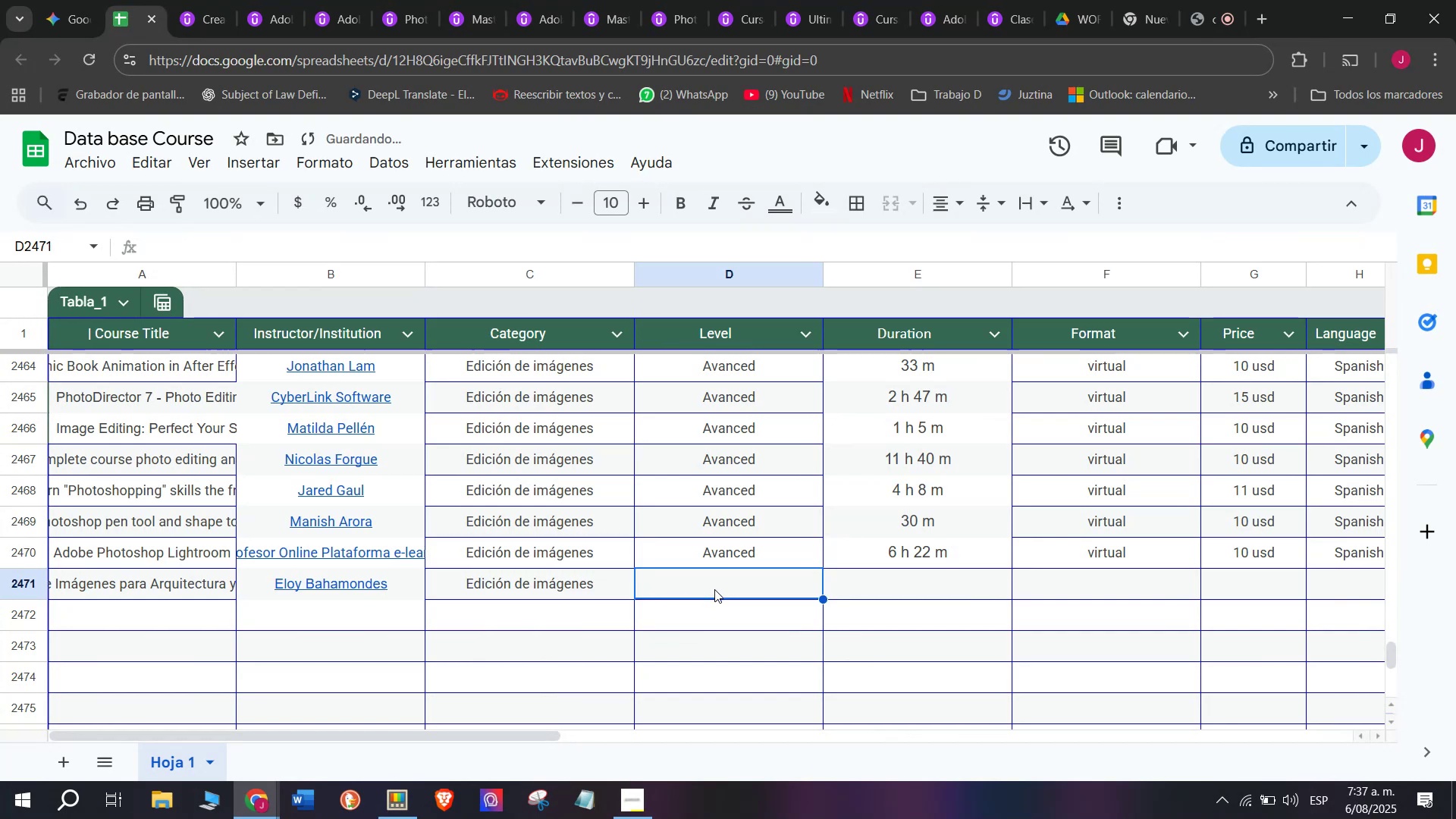 
key(Control+V)
 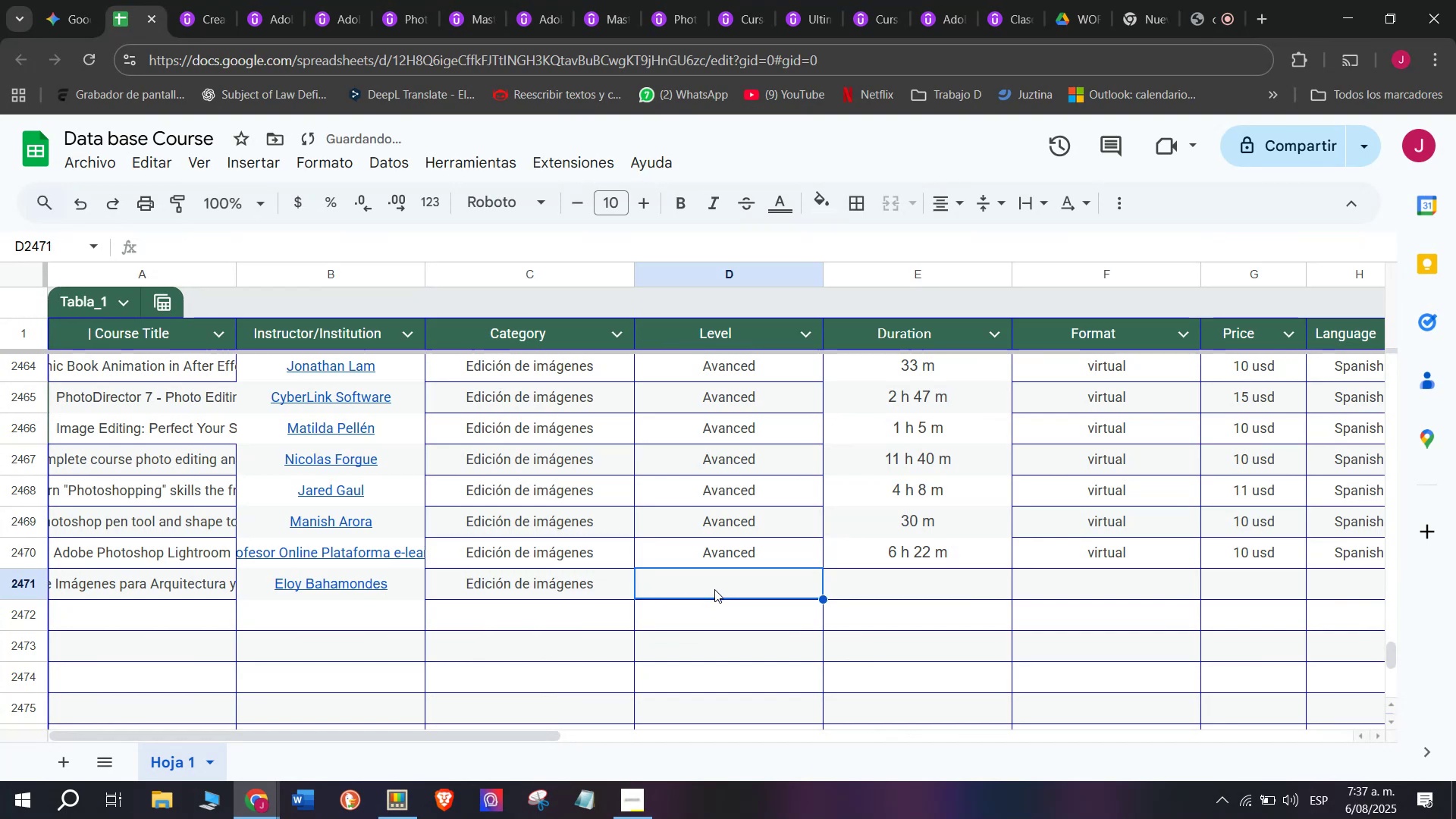 
key(Z)
 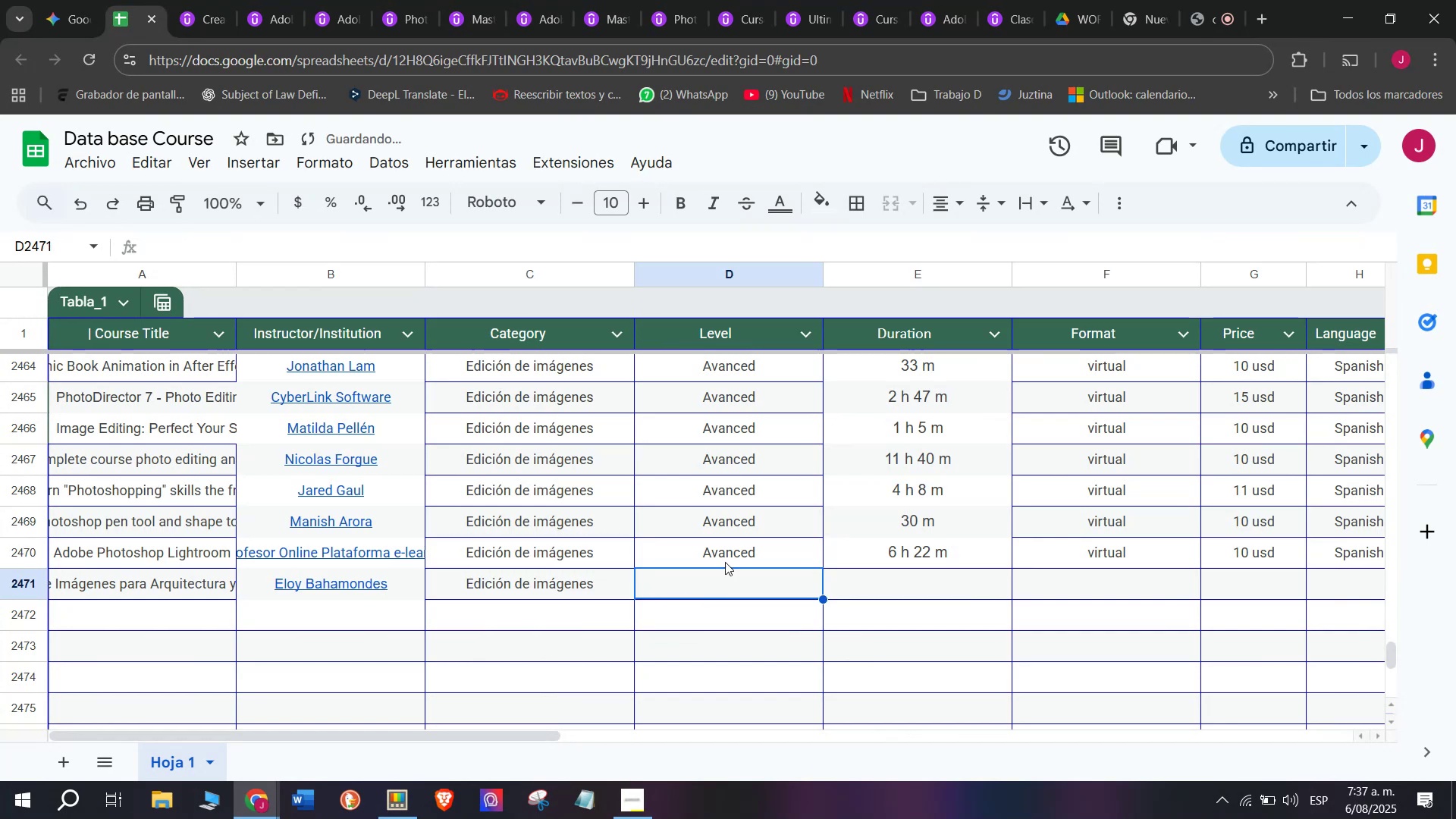 
triple_click([725, 556])
 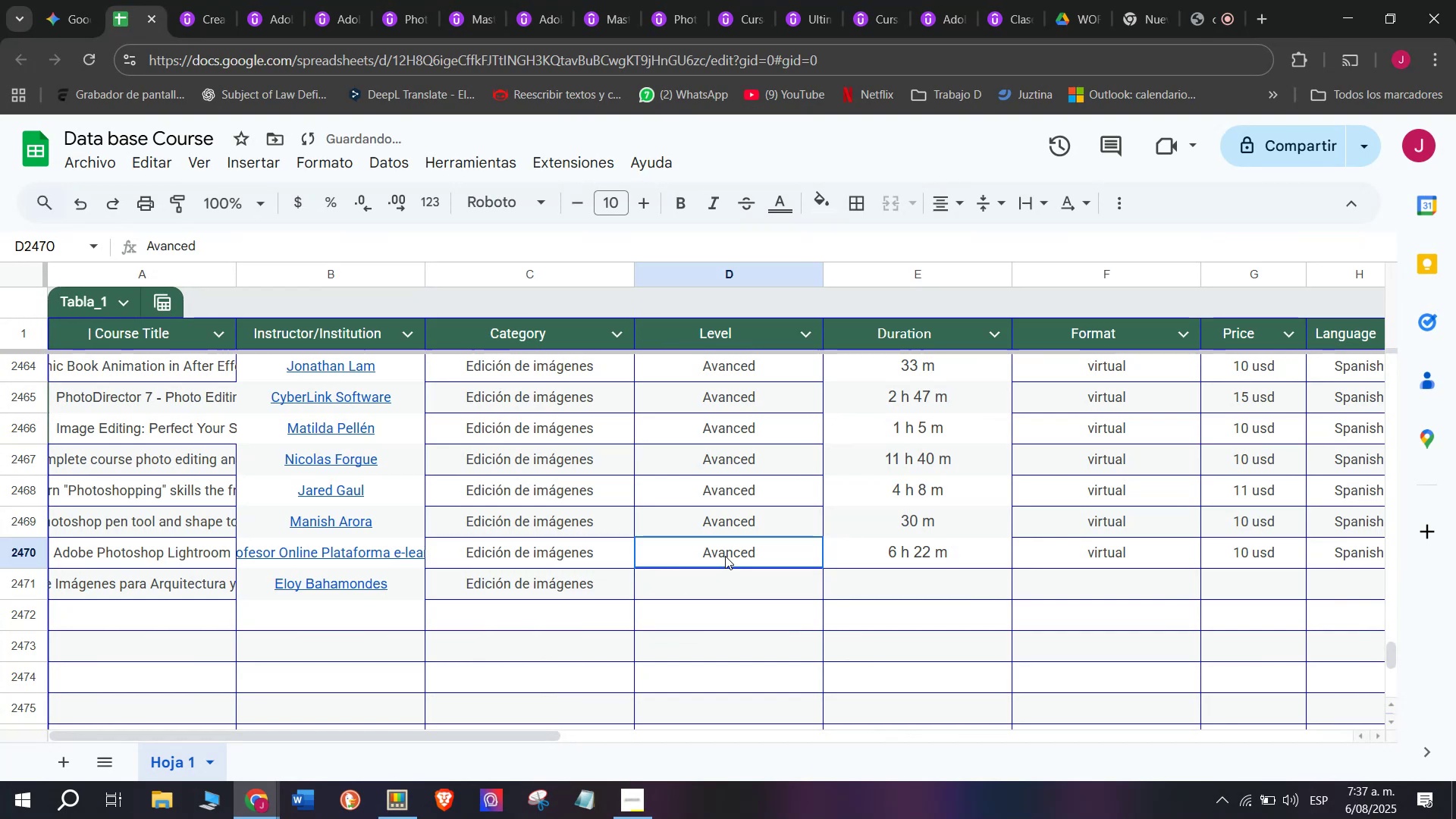 
key(Control+ControlLeft)
 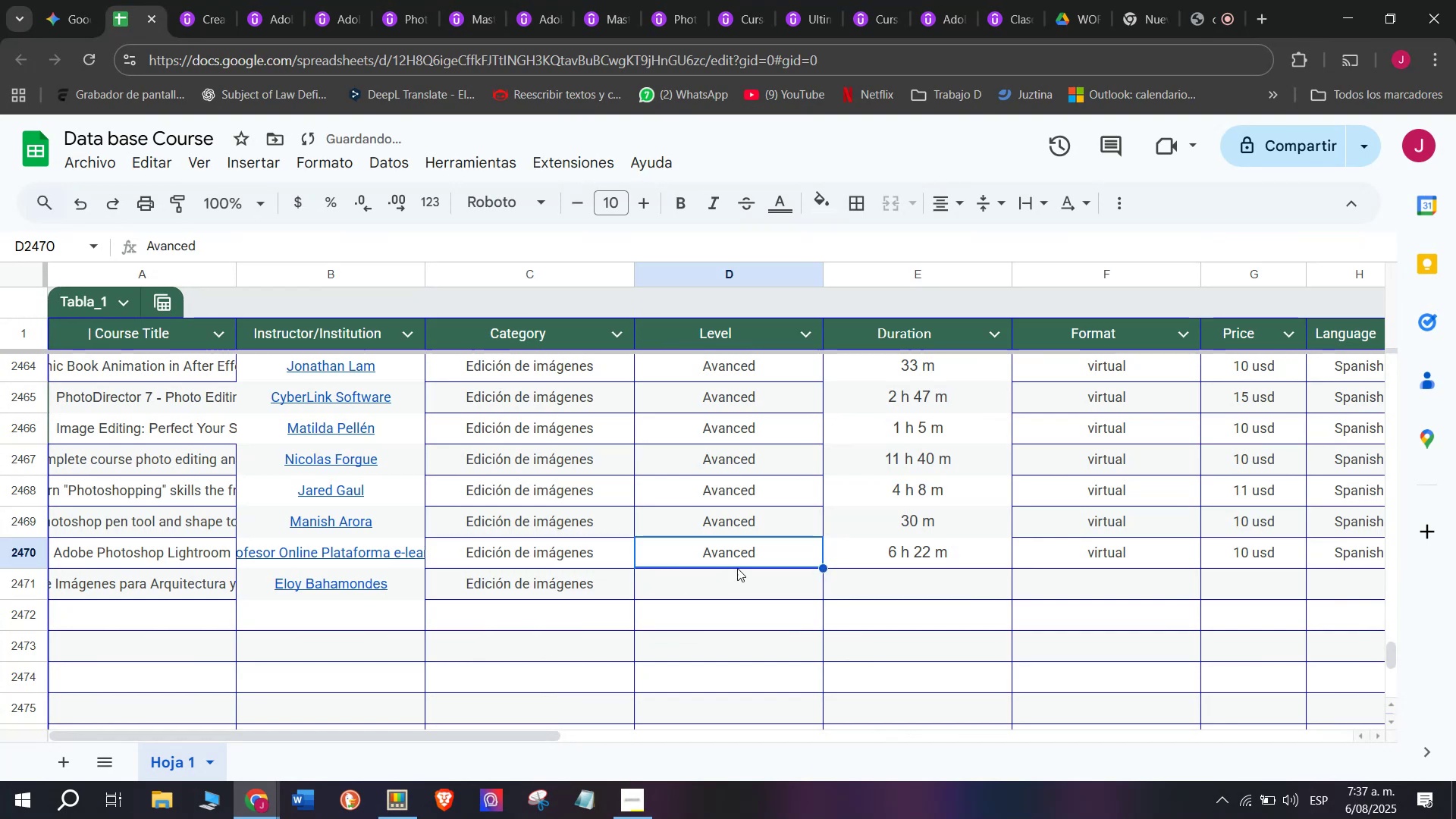 
key(Break)
 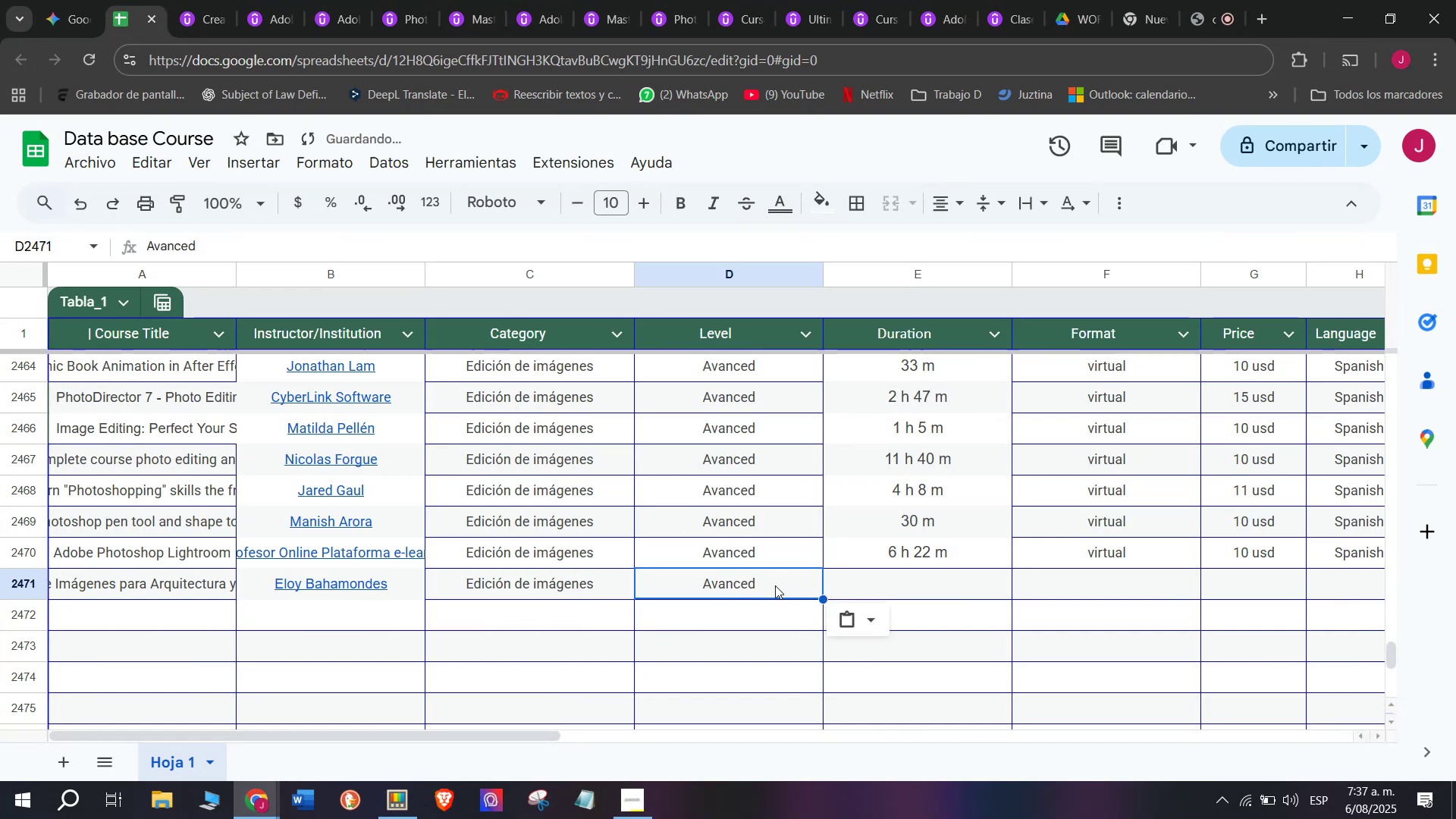 
key(Control+C)
 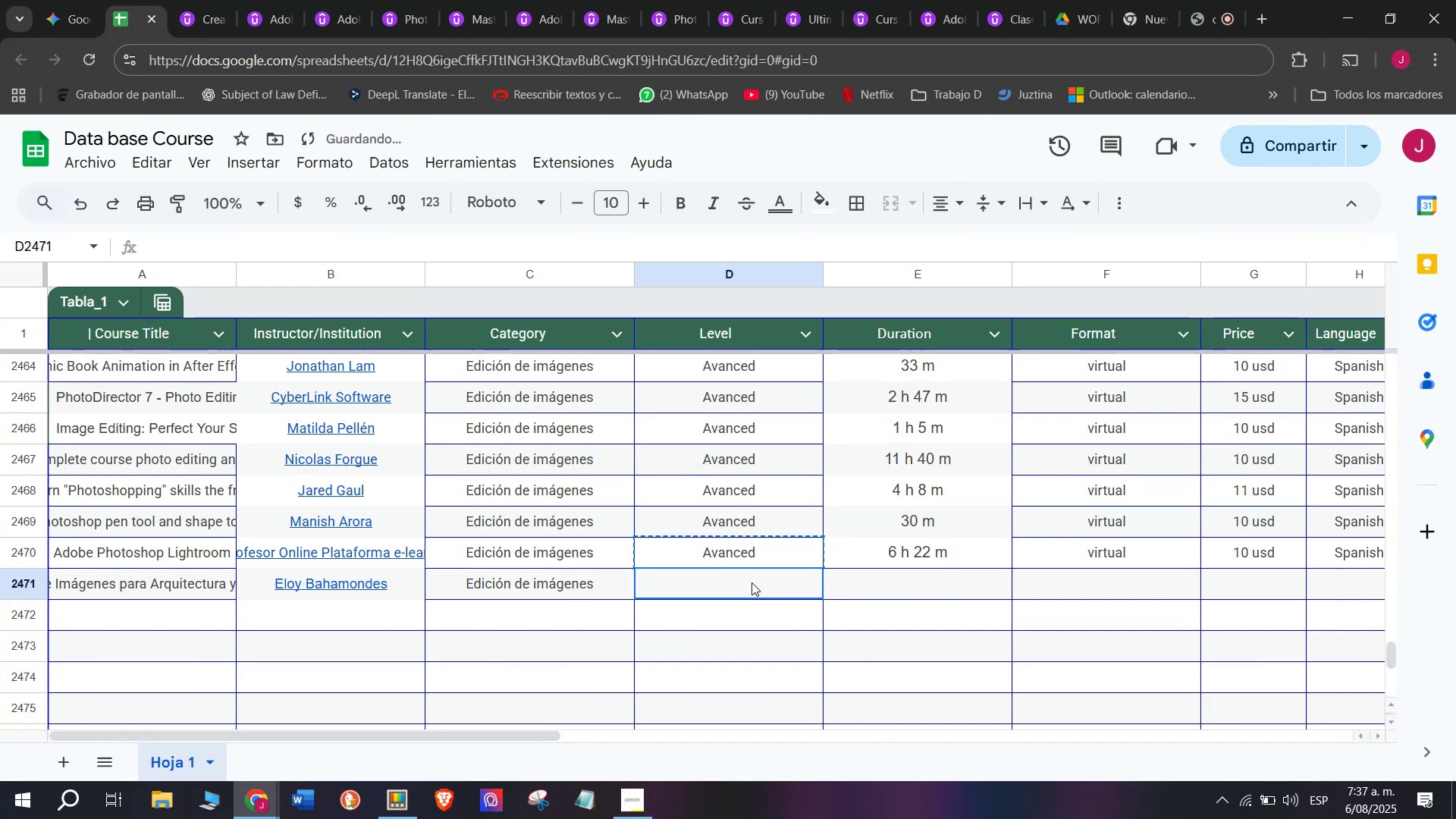 
triple_click([752, 582])
 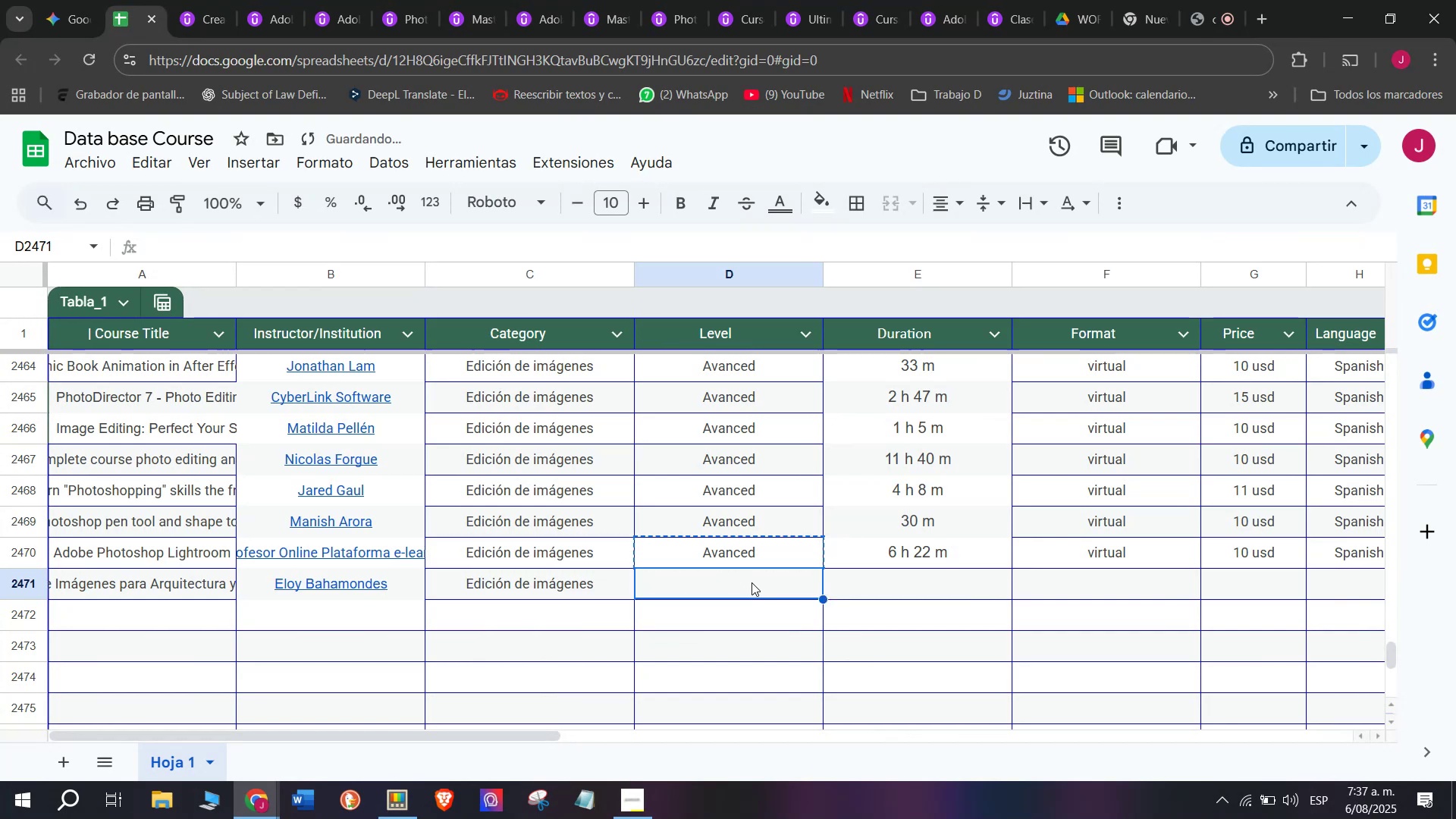 
key(Z)
 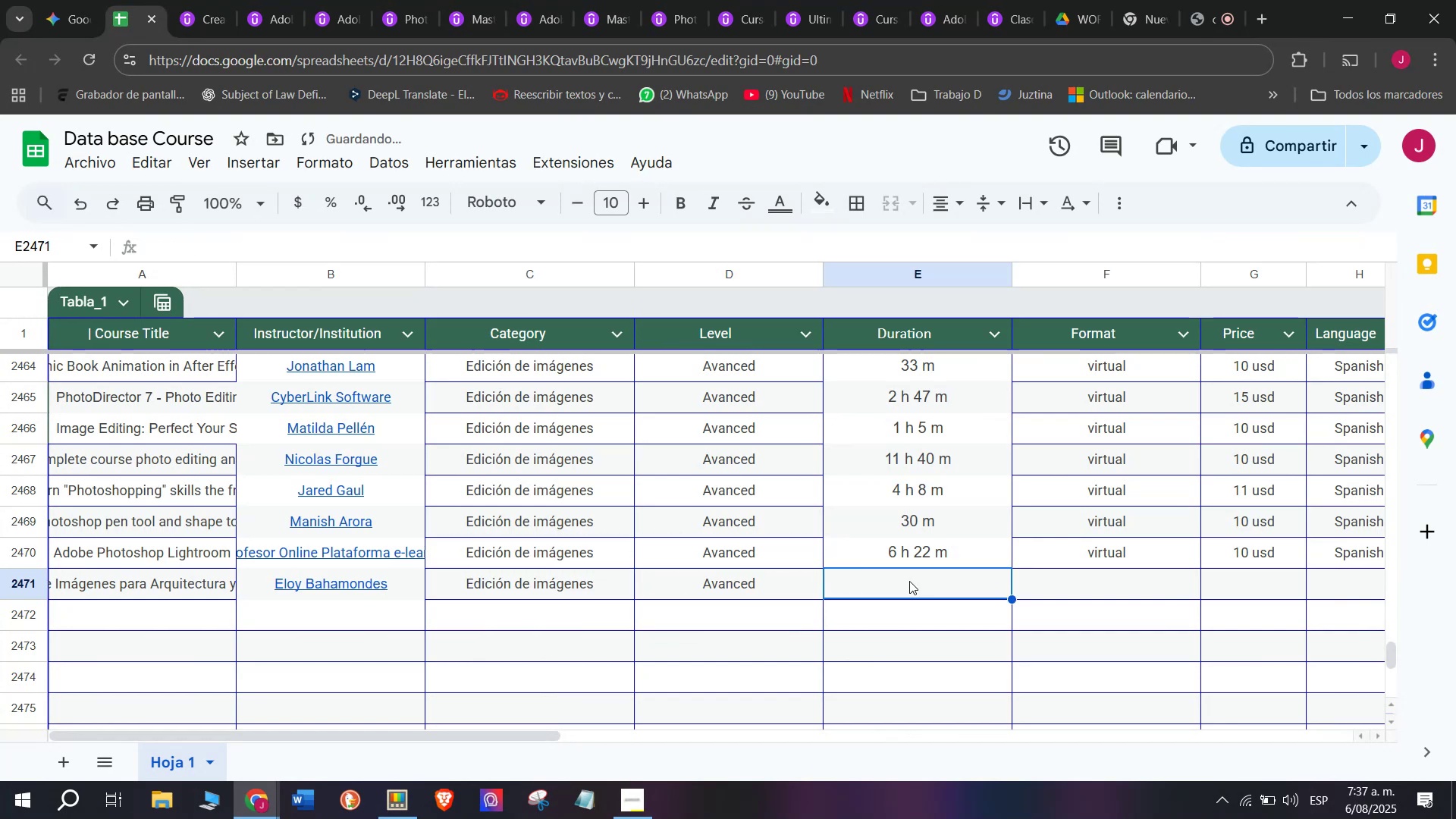 
key(Control+ControlLeft)
 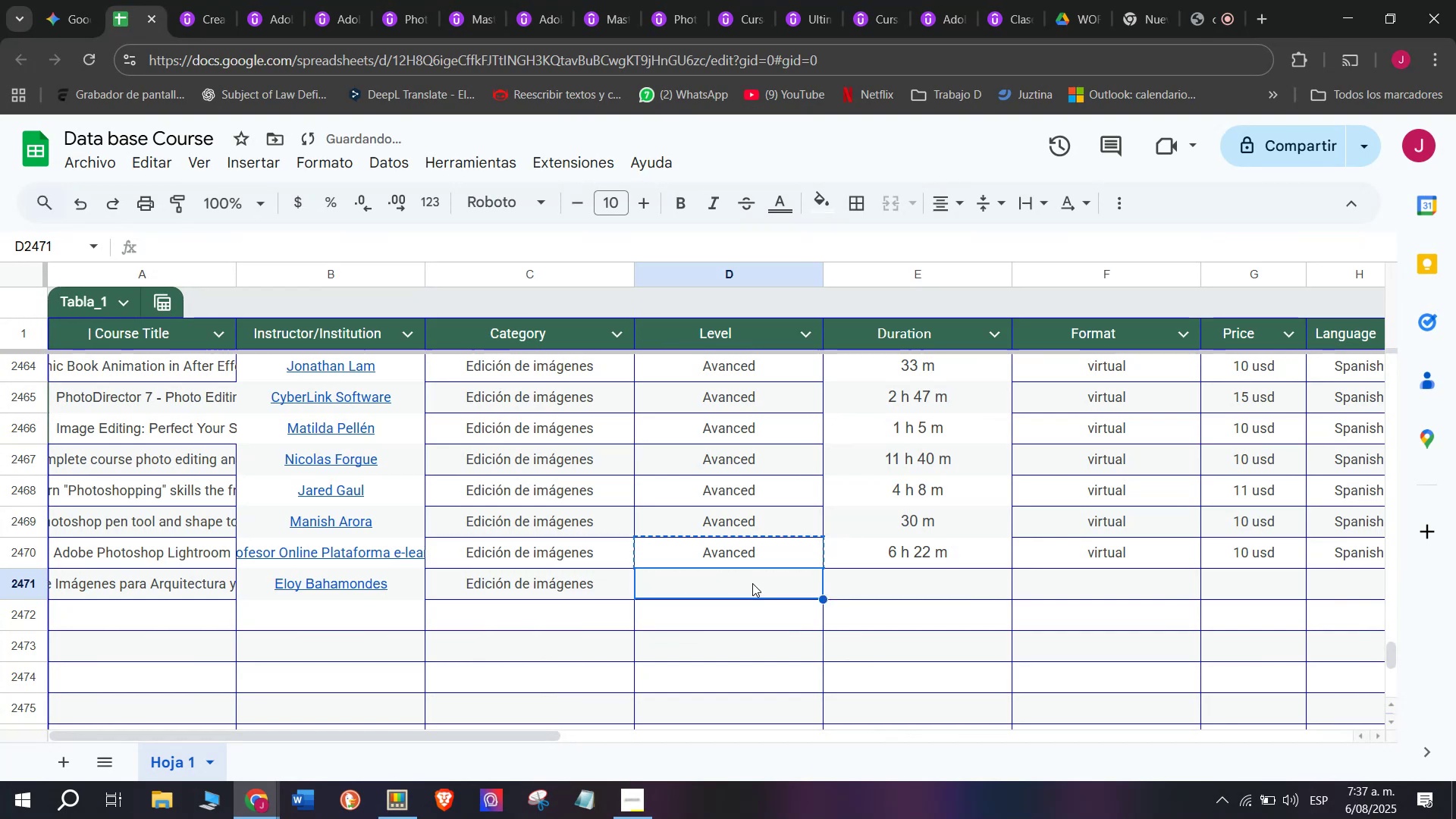 
key(Control+V)
 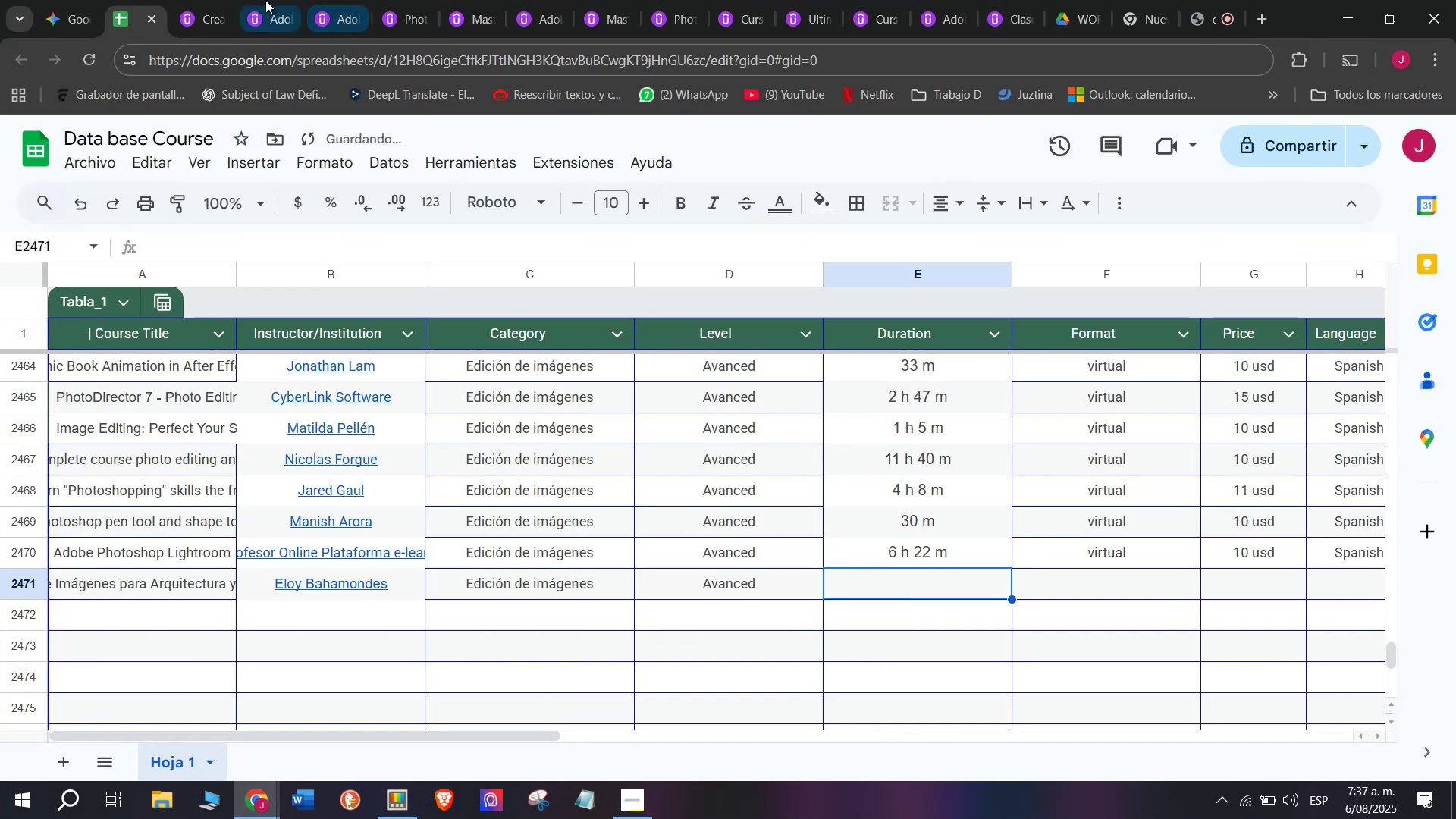 
left_click([181, 0])
 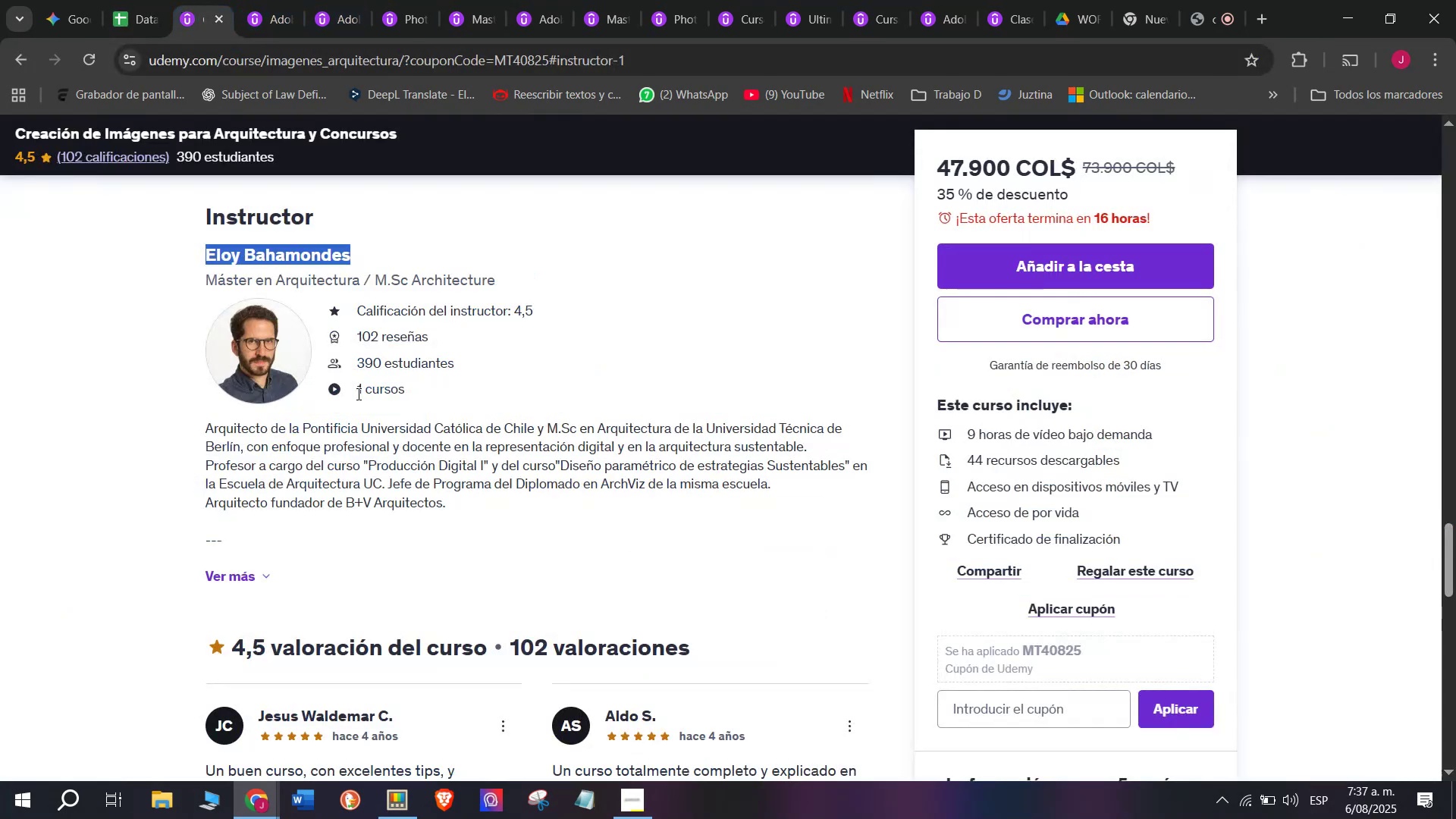 
scroll: coordinate [342, 502], scroll_direction: up, amount: 11.0
 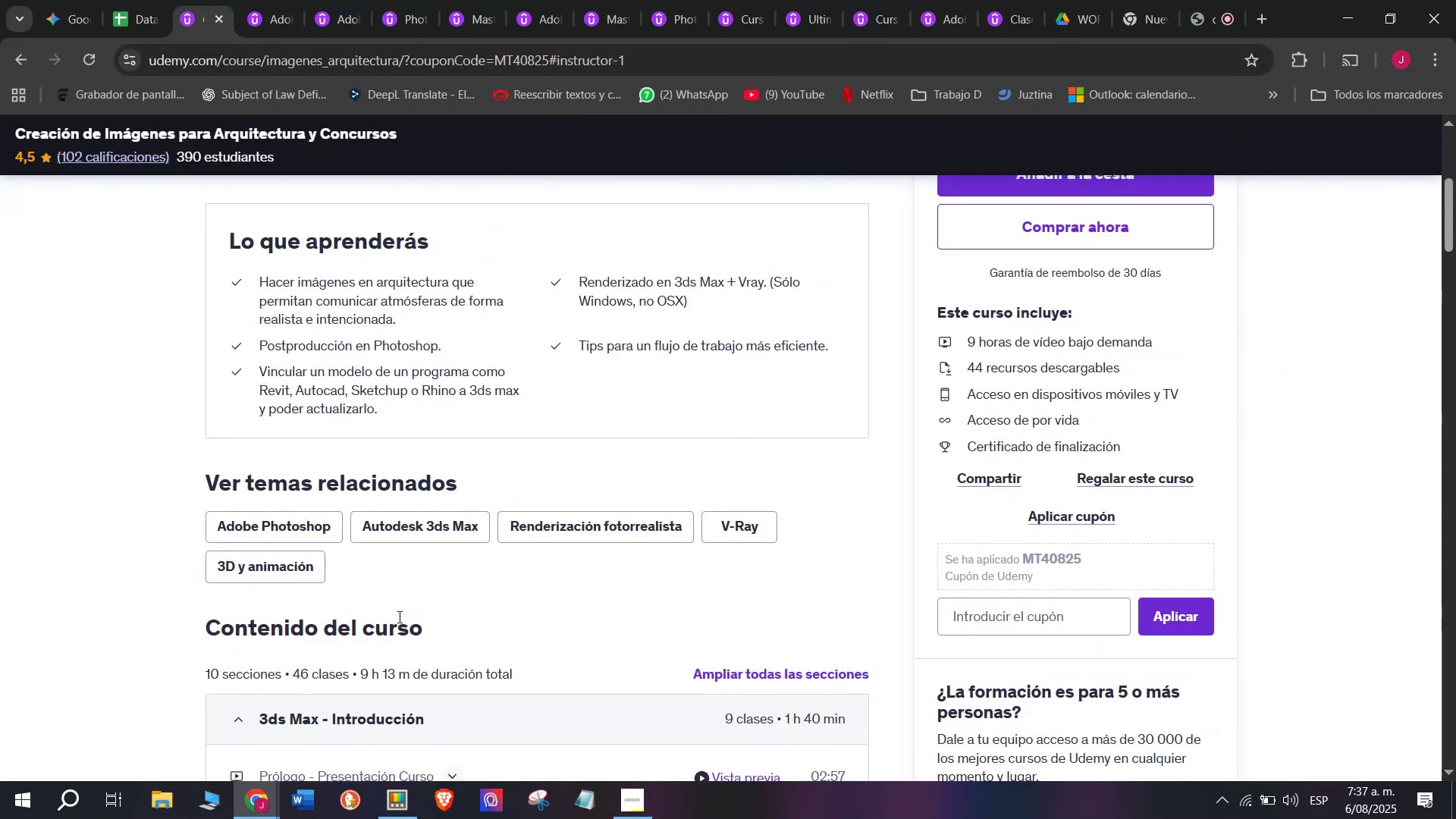 
scroll: coordinate [378, 648], scroll_direction: down, amount: 1.0
 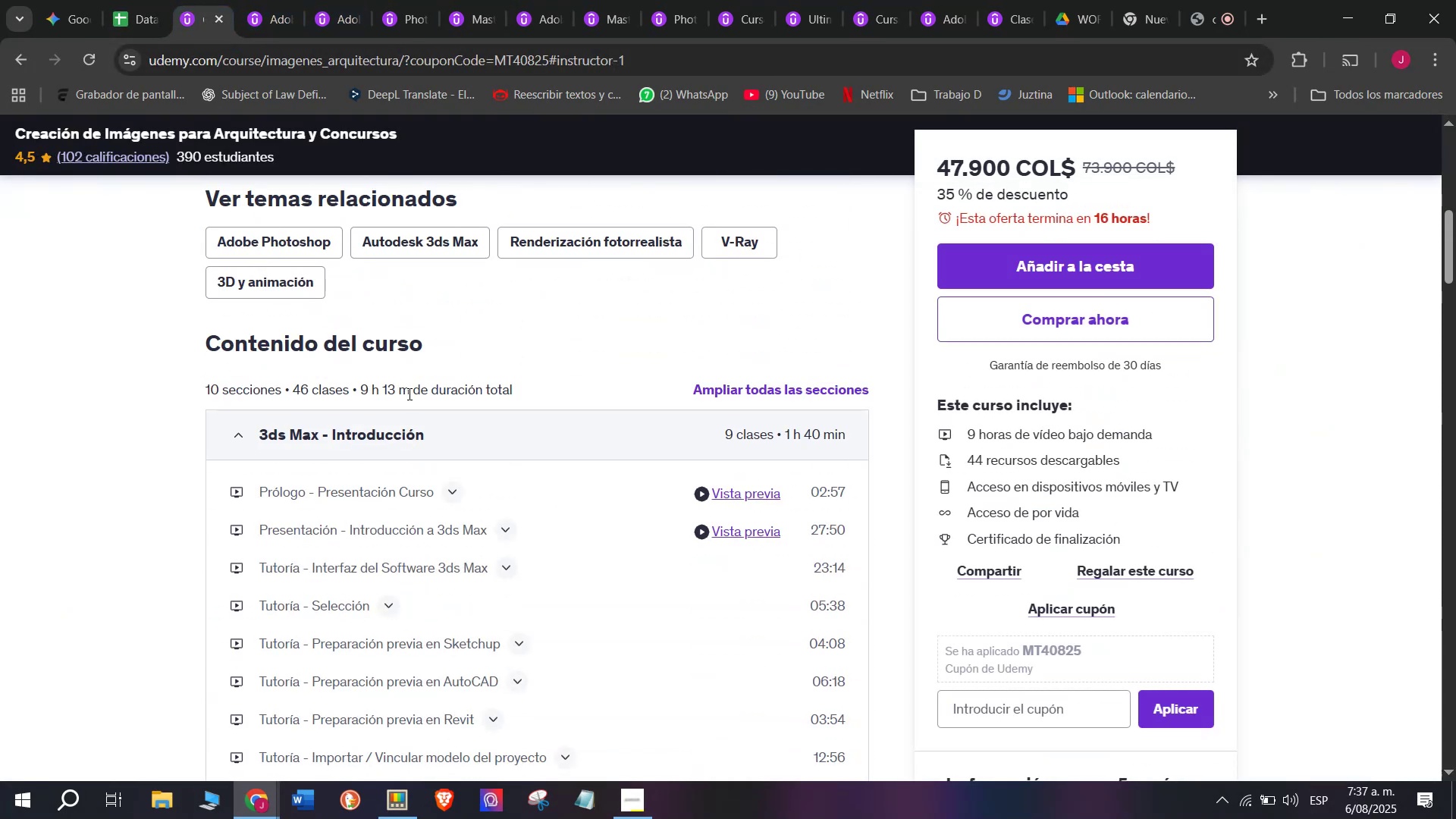 
left_click_drag(start_coordinate=[408, 392], to_coordinate=[354, 384])
 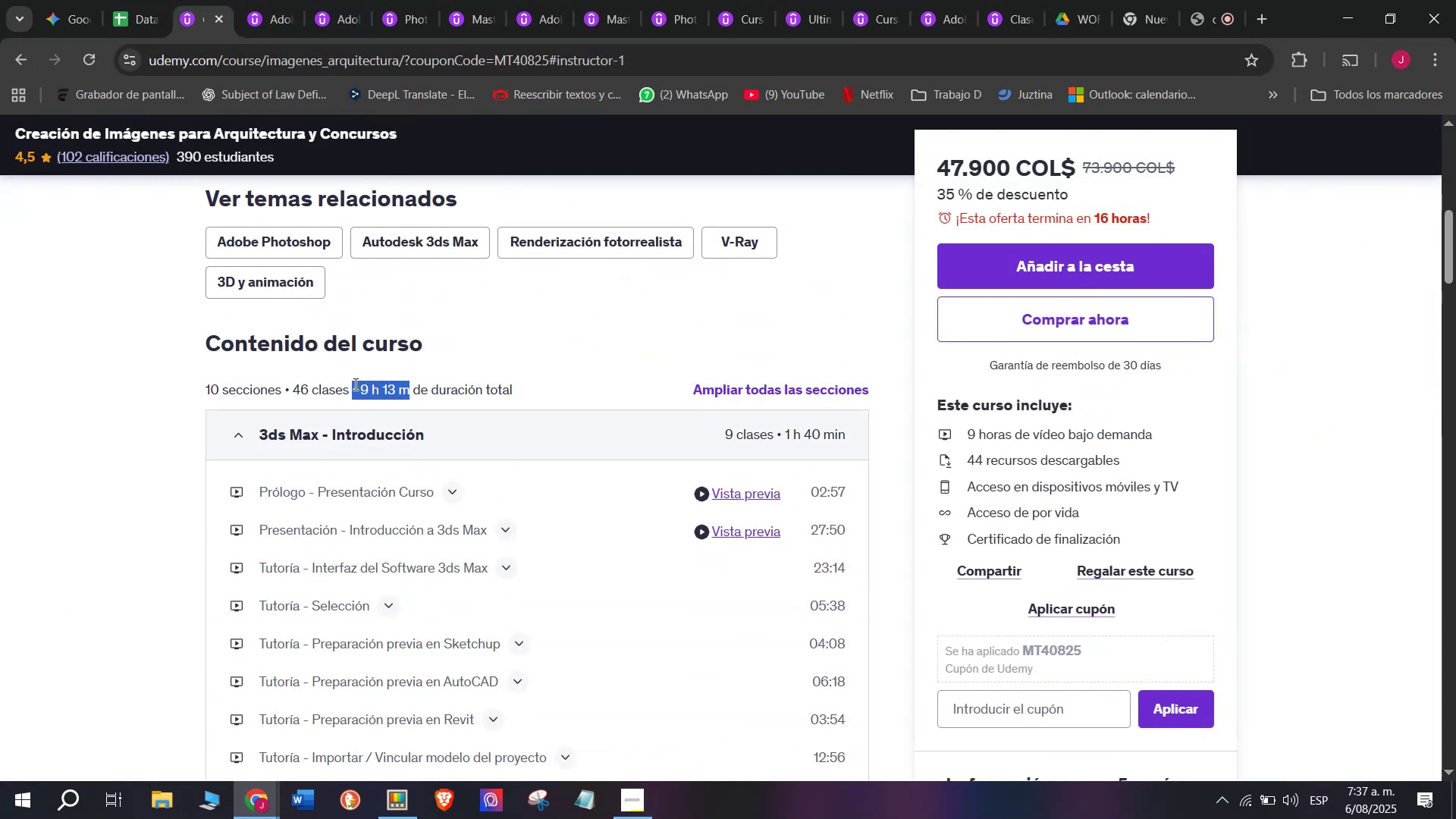 
key(Control+ControlLeft)
 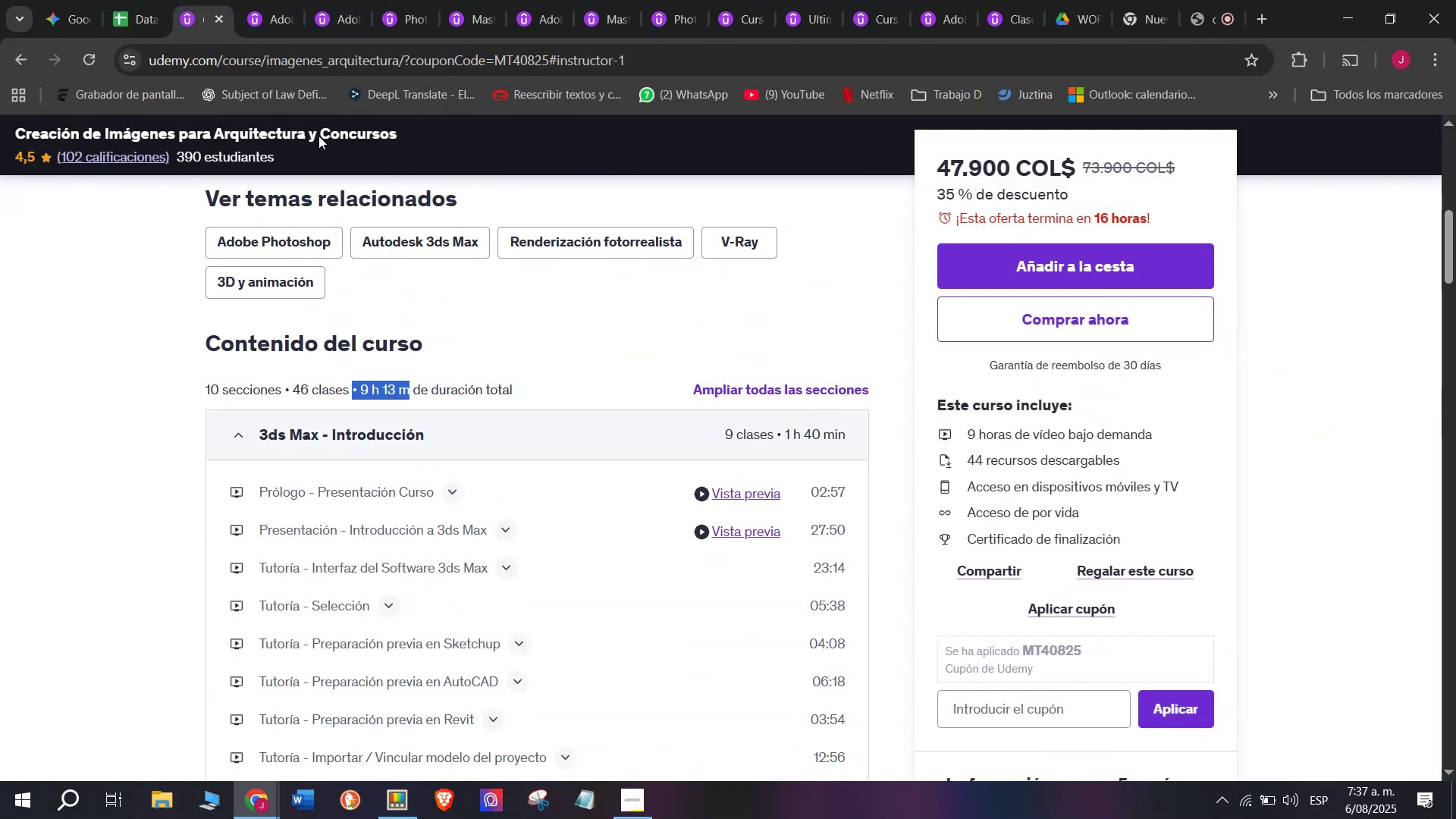 
key(Break)
 